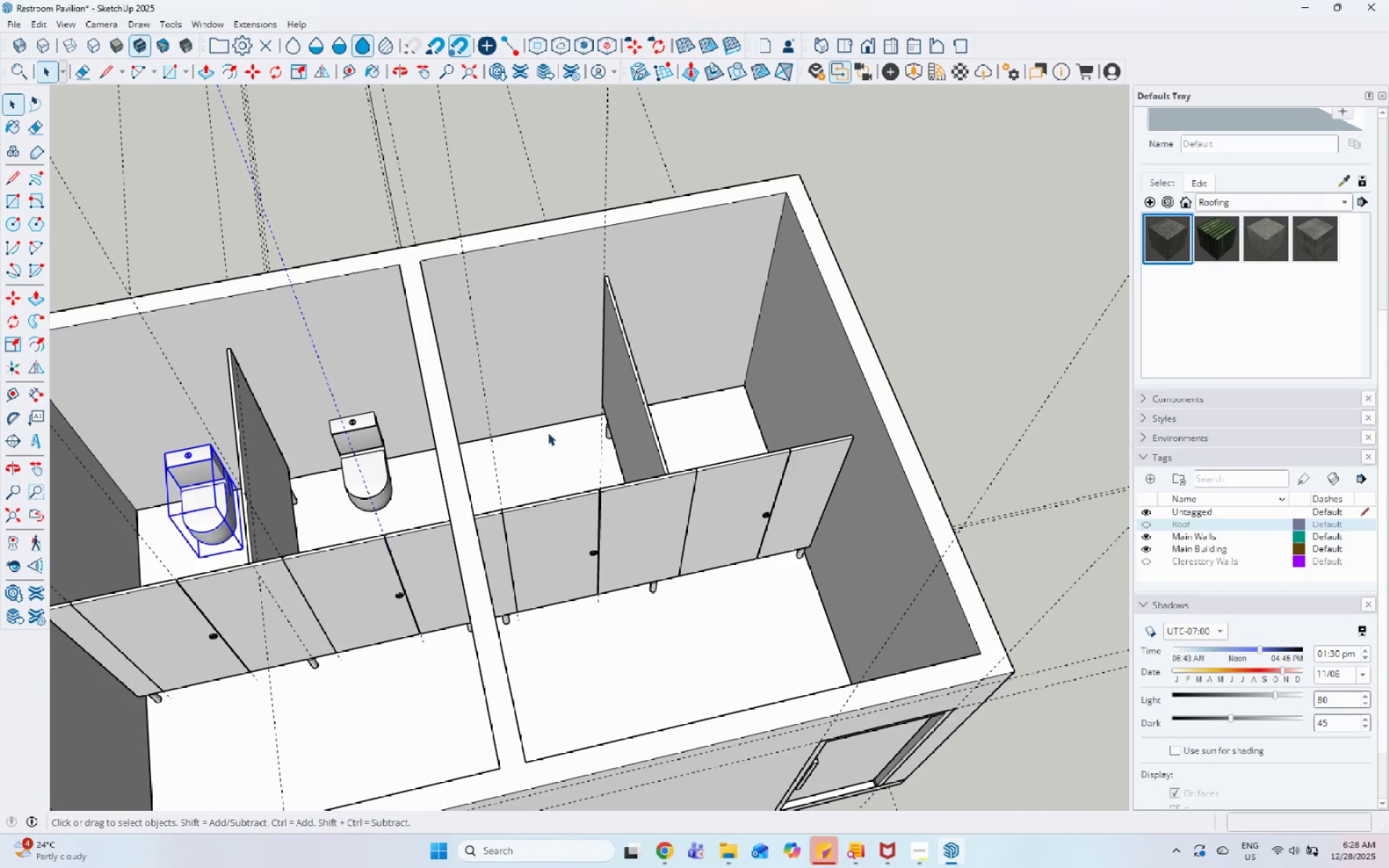 
scroll: coordinate [606, 449], scroll_direction: down, amount: 5.0
 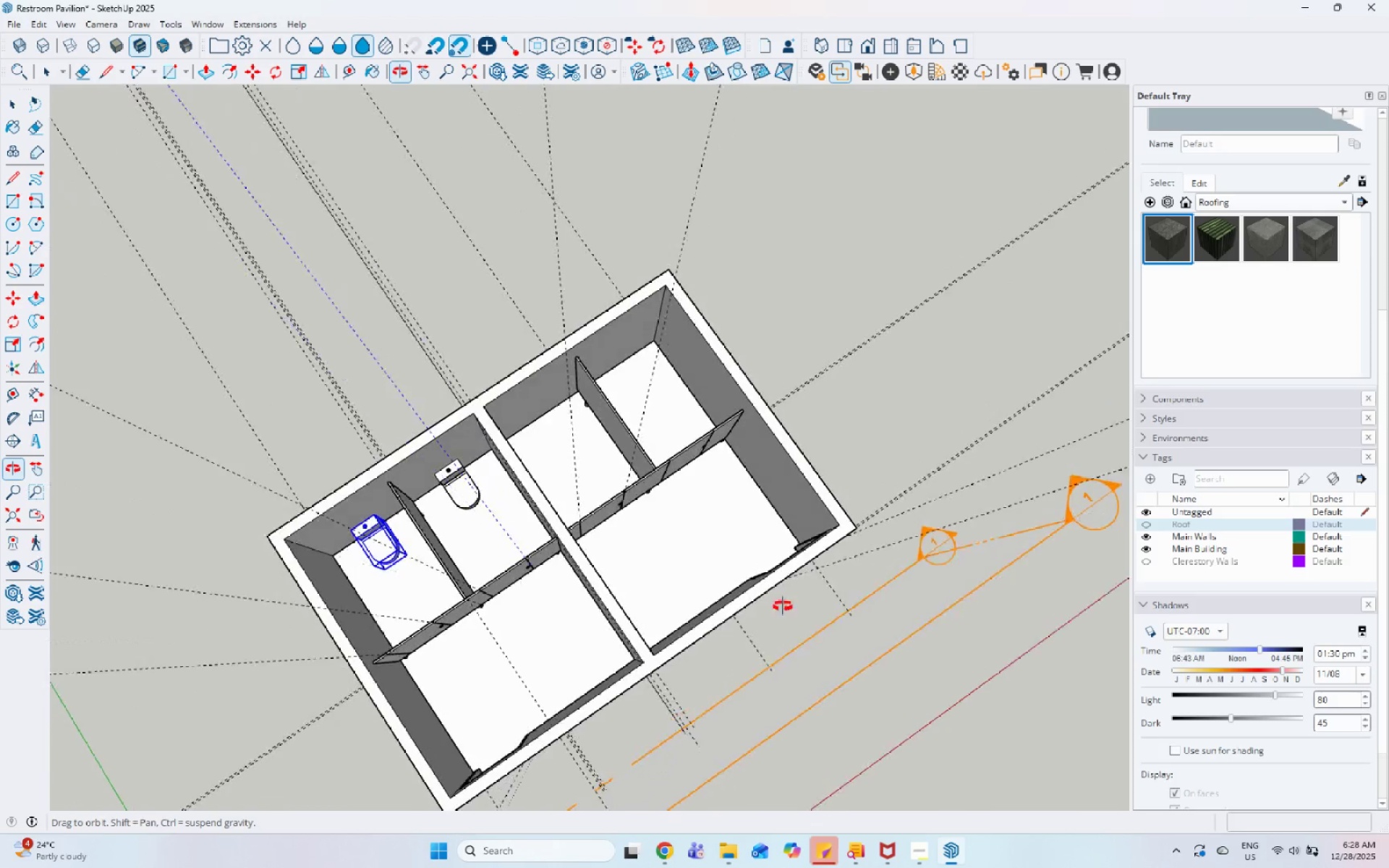 
hold_key(key=ControlLeft, duration=0.39)
 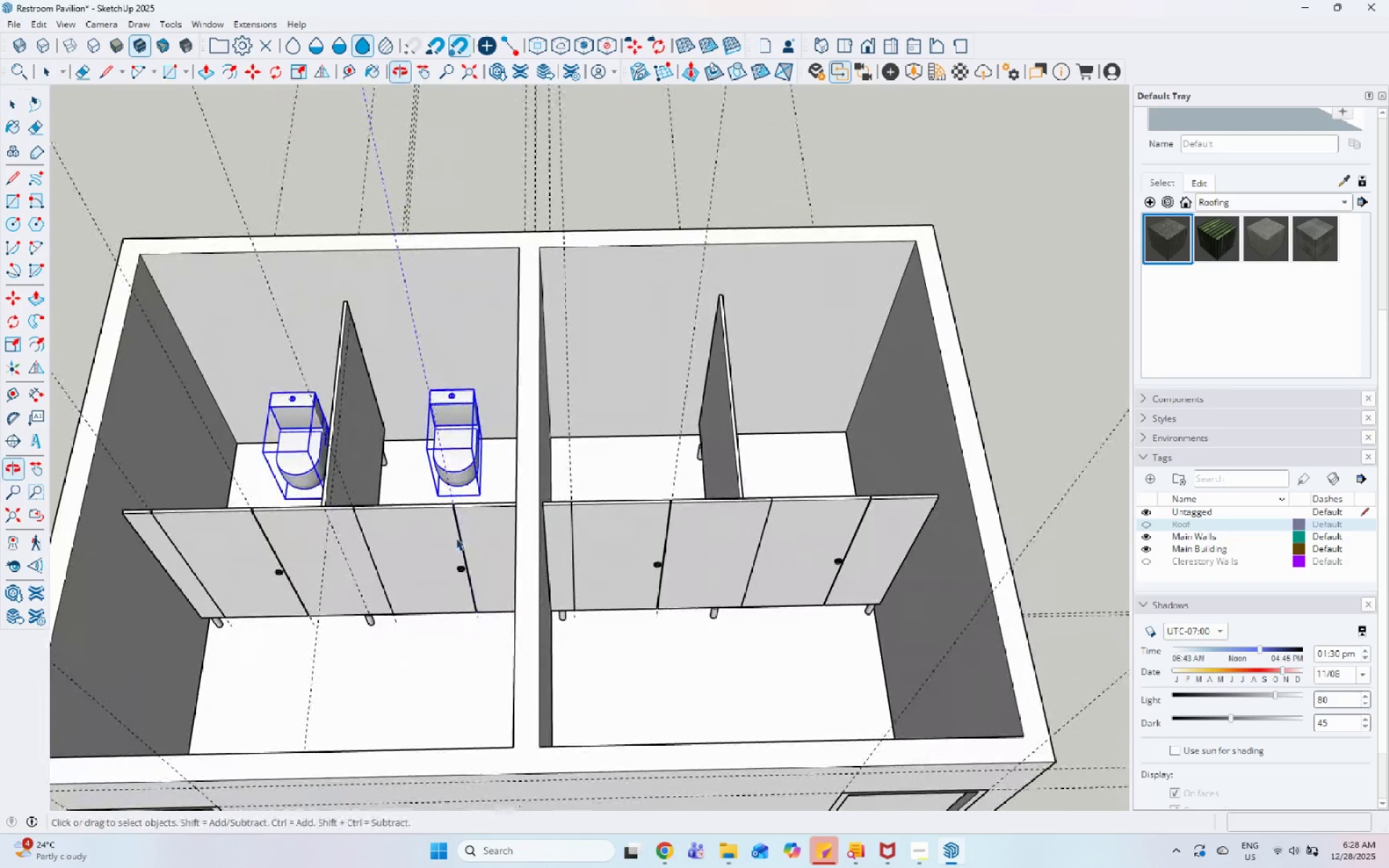 
scroll: coordinate [432, 470], scroll_direction: up, amount: 4.0
 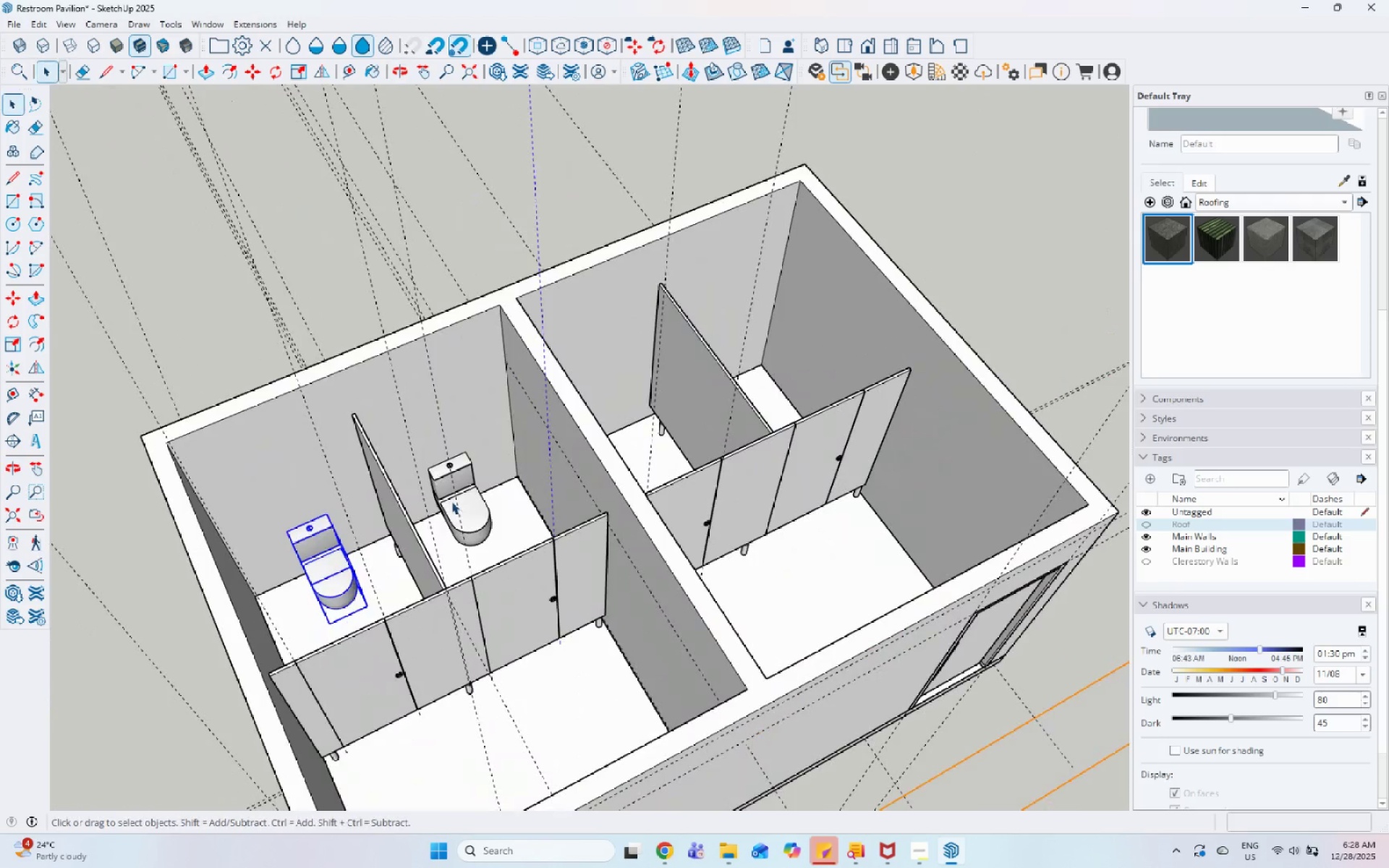 
left_click([479, 507])
 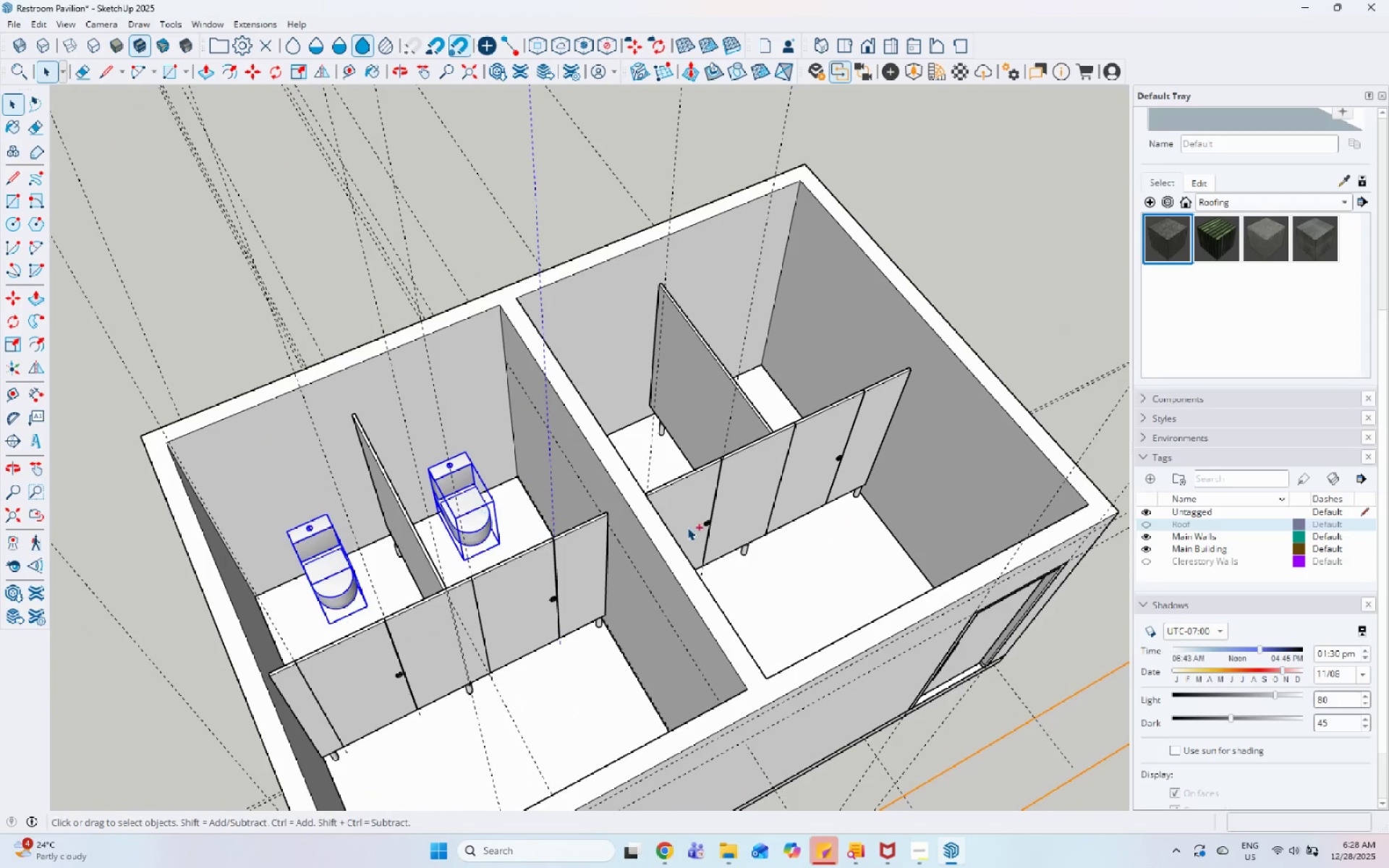 
scroll: coordinate [691, 527], scroll_direction: up, amount: 1.0
 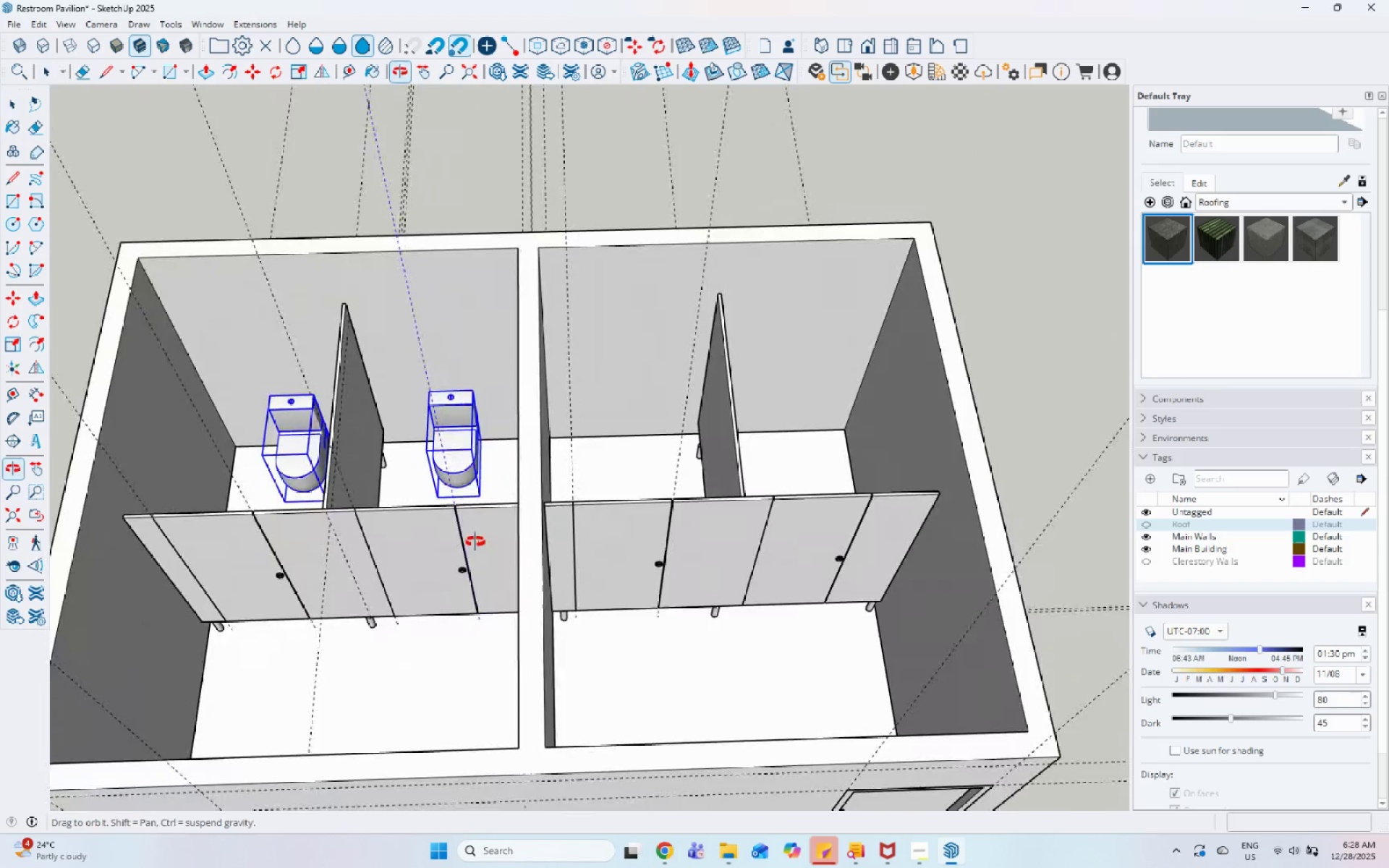 
key(M)
 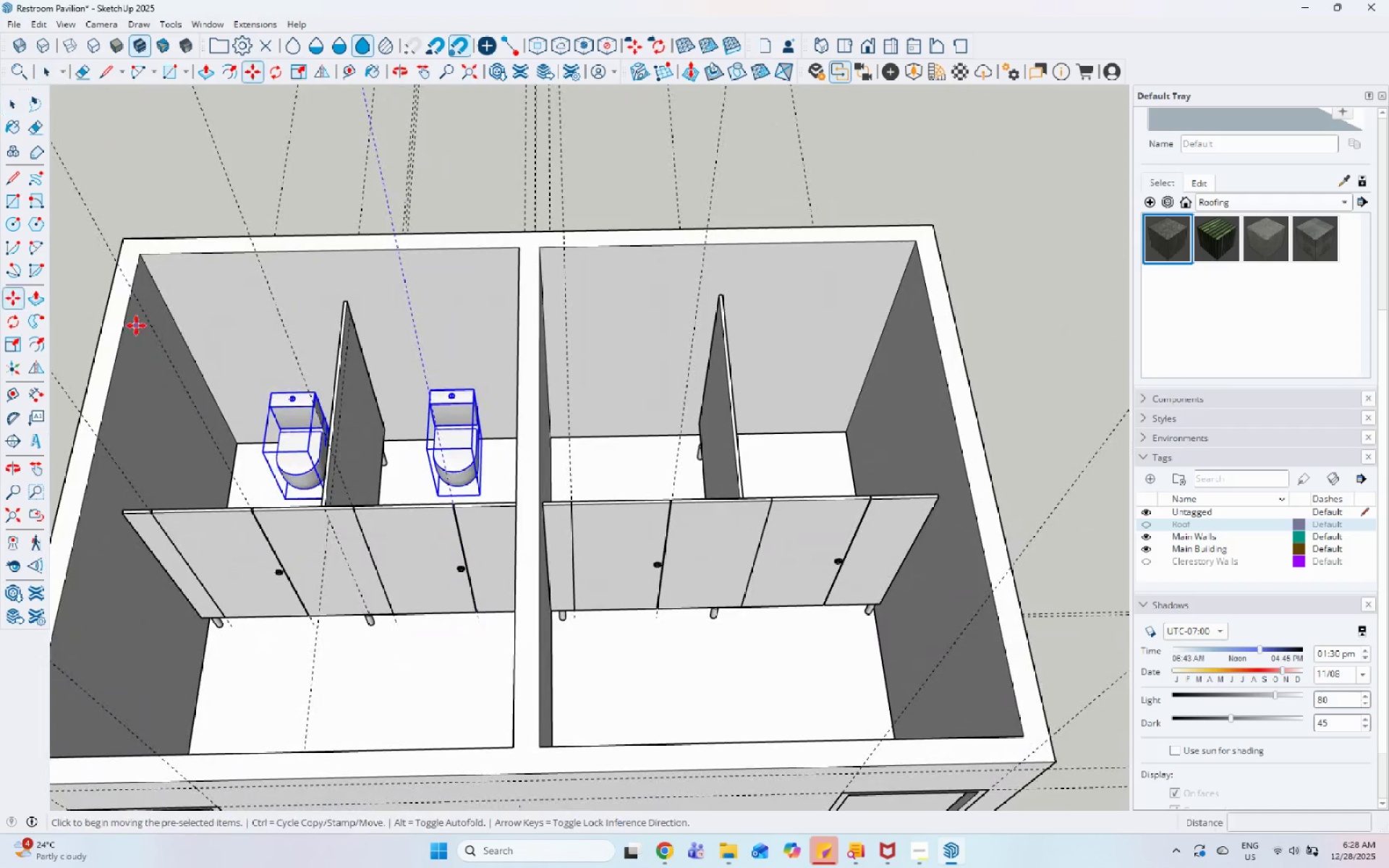 
scroll: coordinate [148, 302], scroll_direction: up, amount: 3.0
 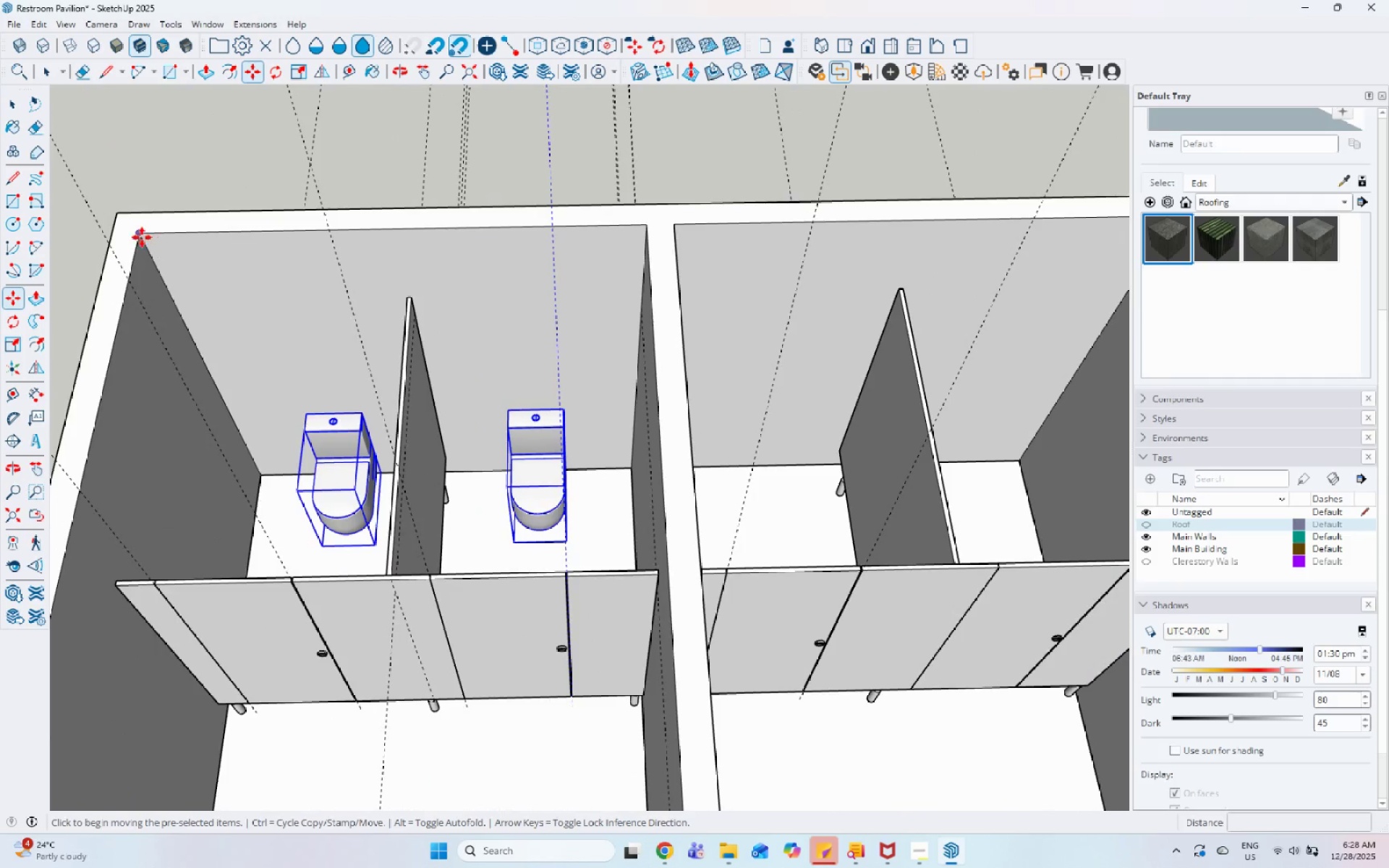 
left_click([142, 237])
 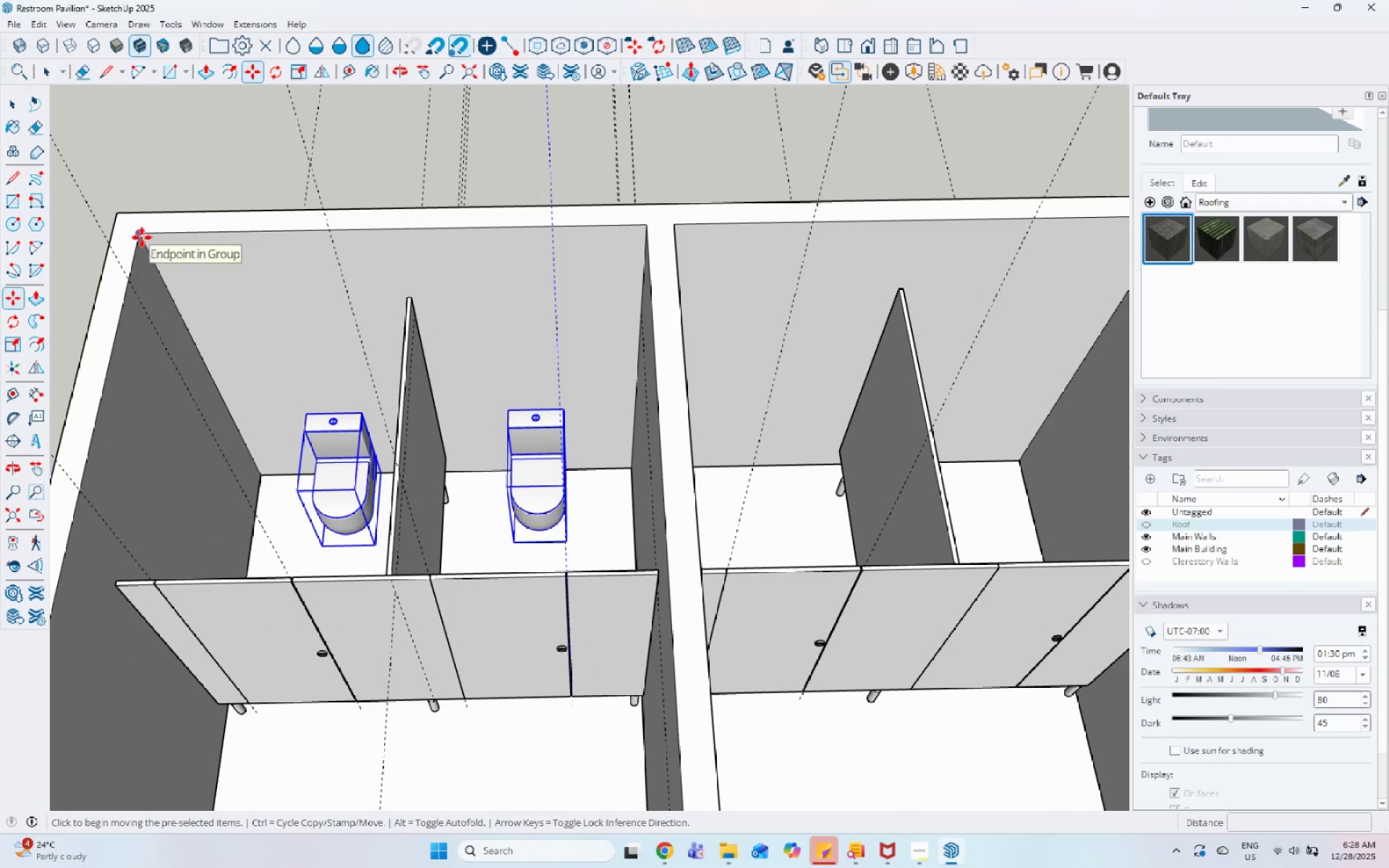 
key(Control+ControlLeft)
 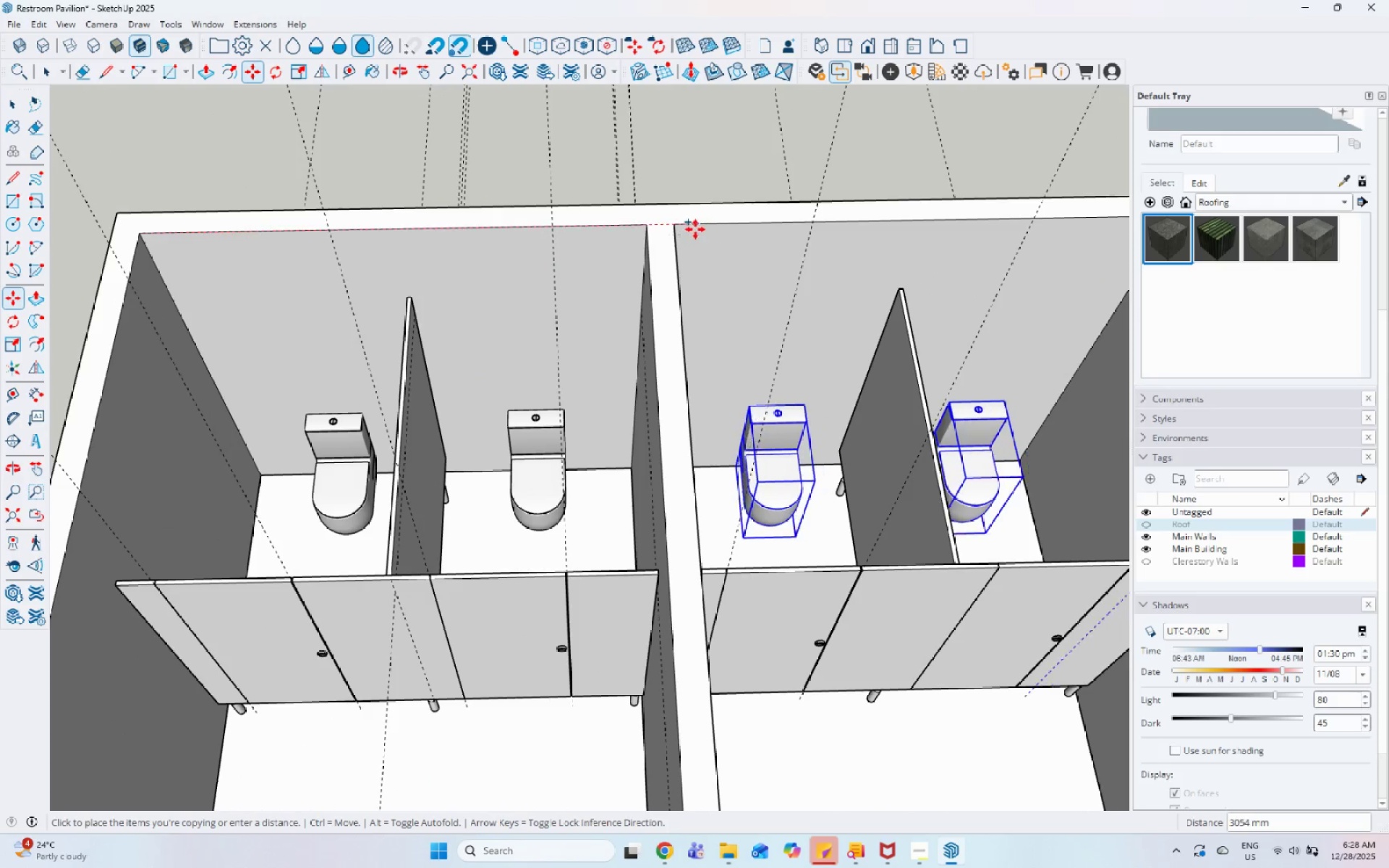 
left_click([674, 231])
 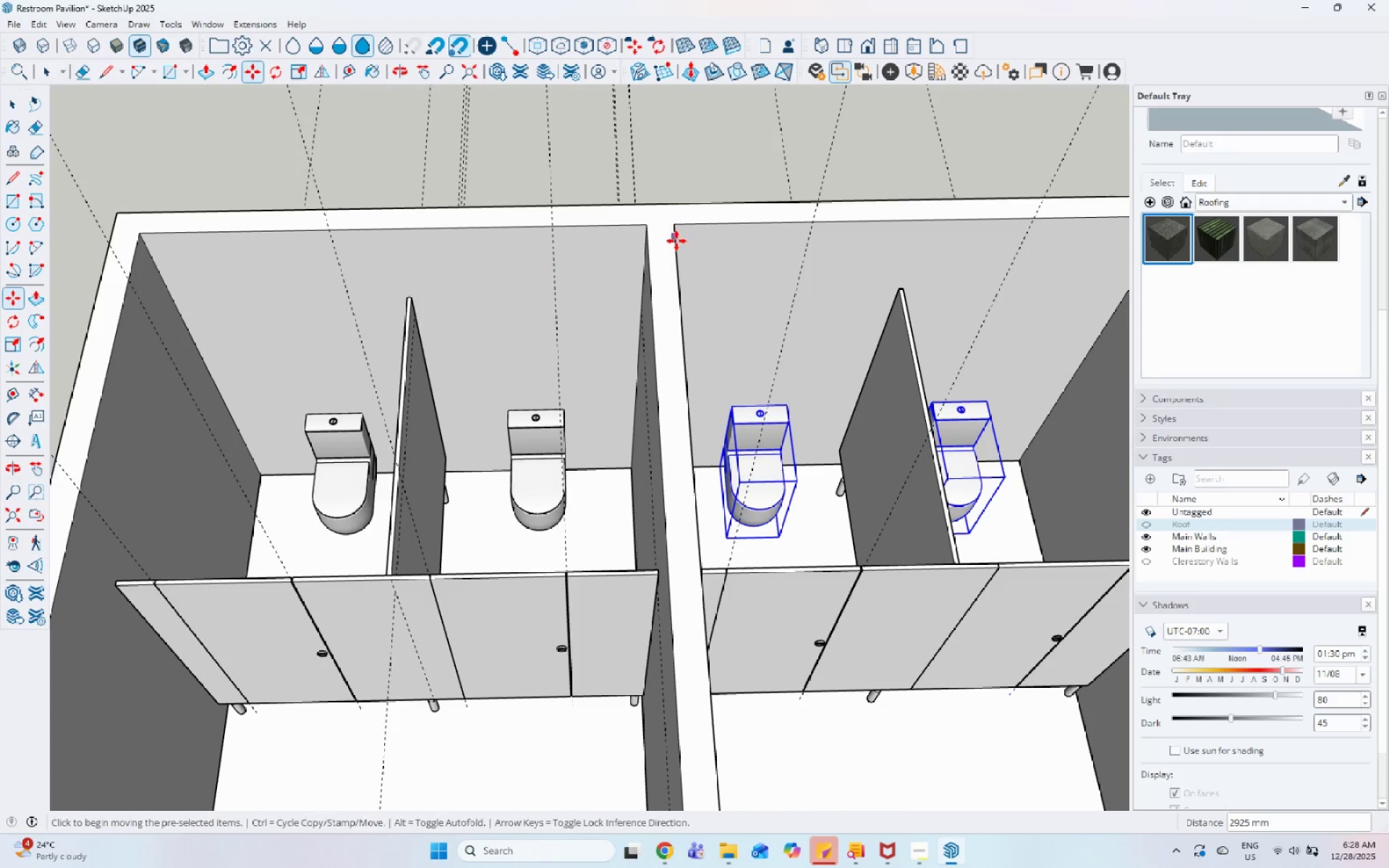 
scroll: coordinate [671, 358], scroll_direction: down, amount: 7.0
 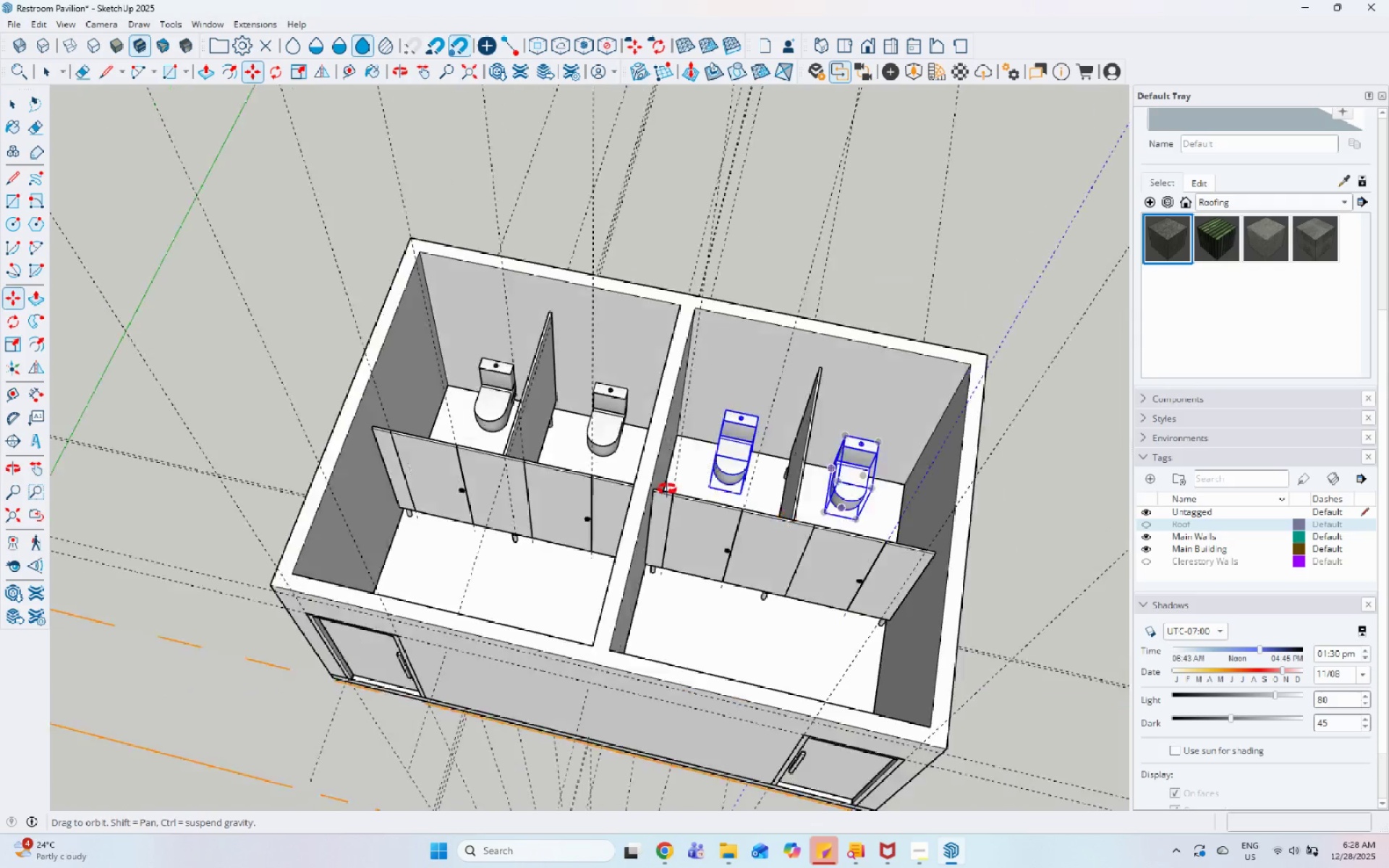 
key(Space)
 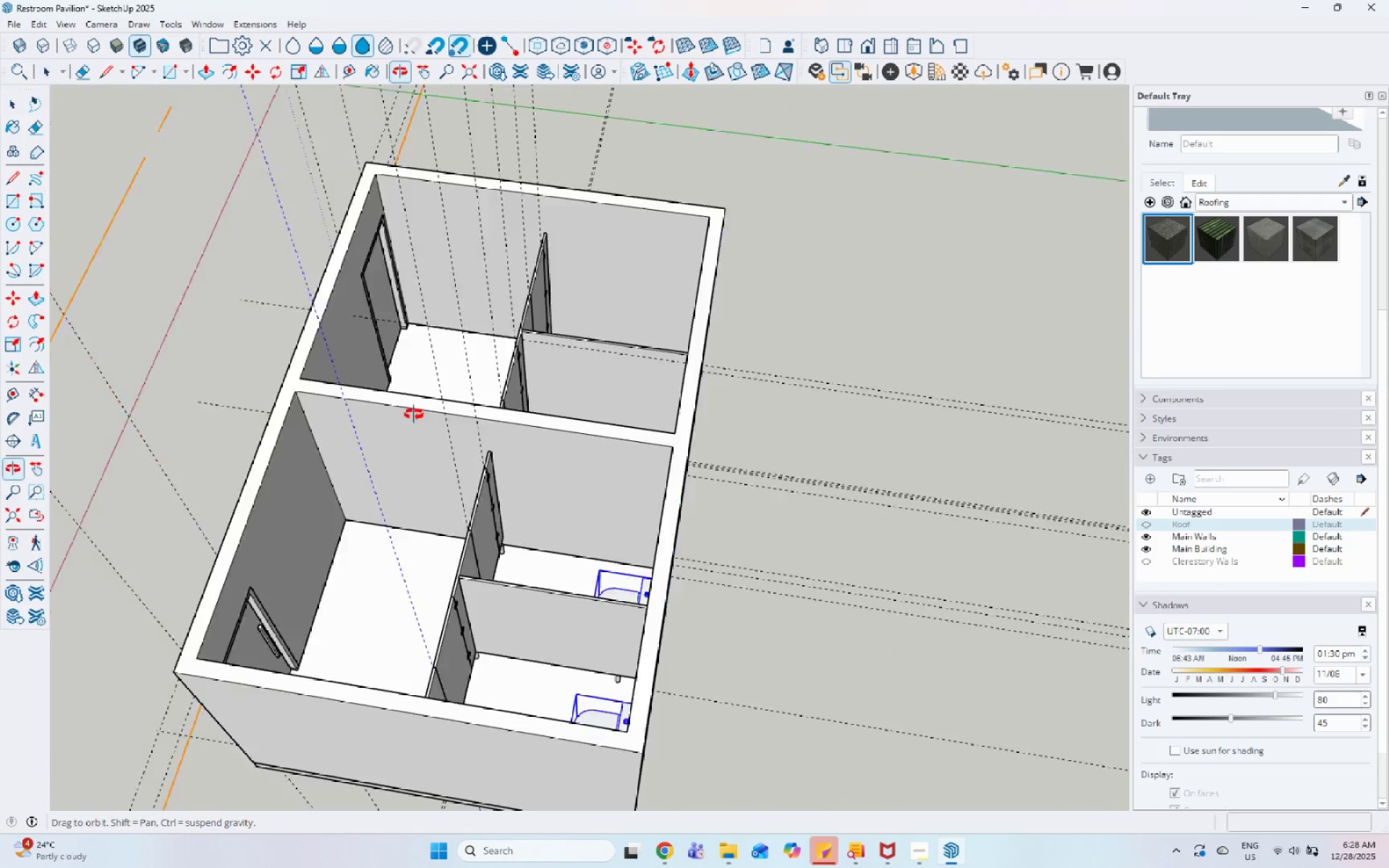 
left_click([873, 344])
 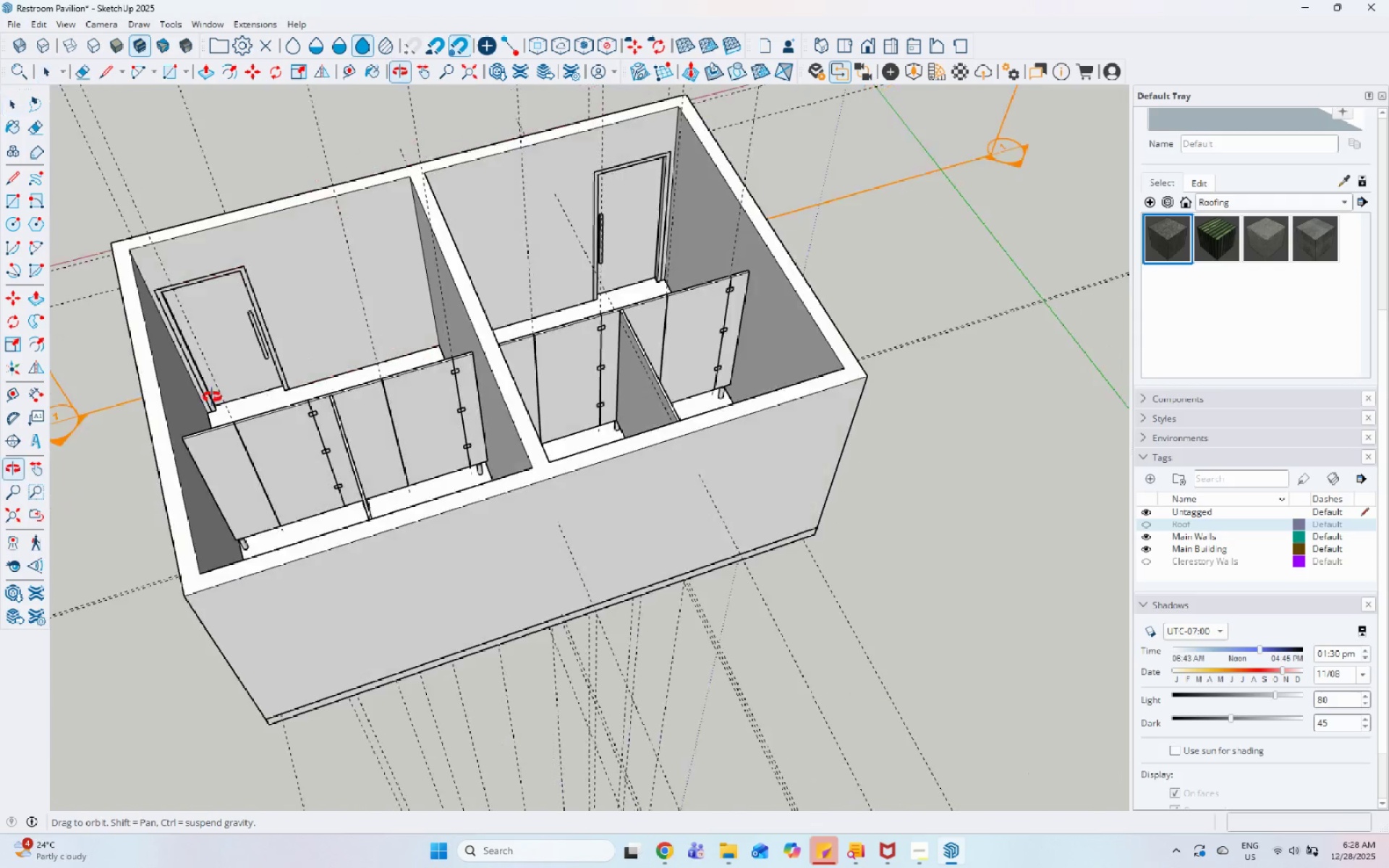 
scroll: coordinate [629, 212], scroll_direction: up, amount: 6.0
 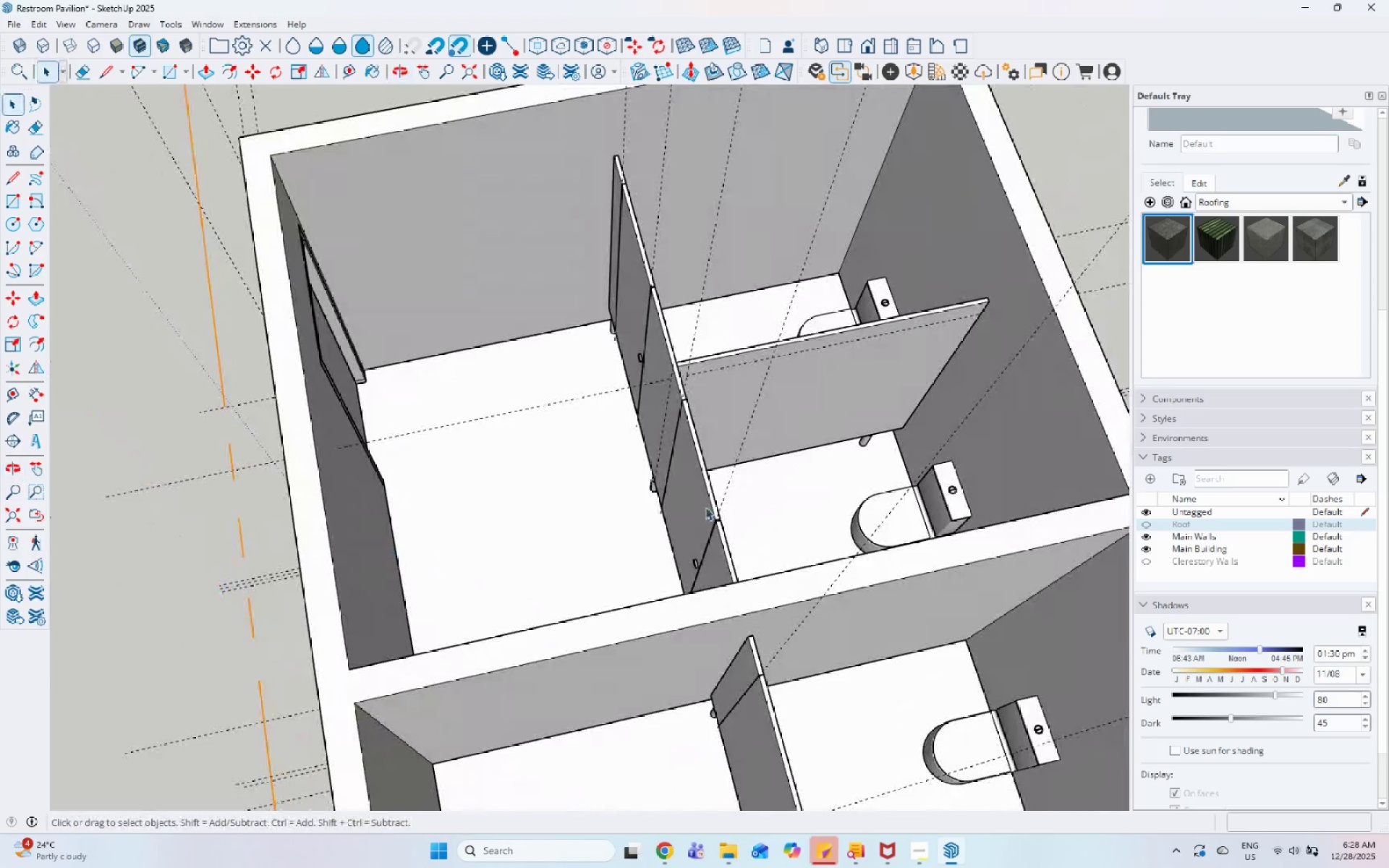 
scroll: coordinate [904, 586], scroll_direction: down, amount: 7.0
 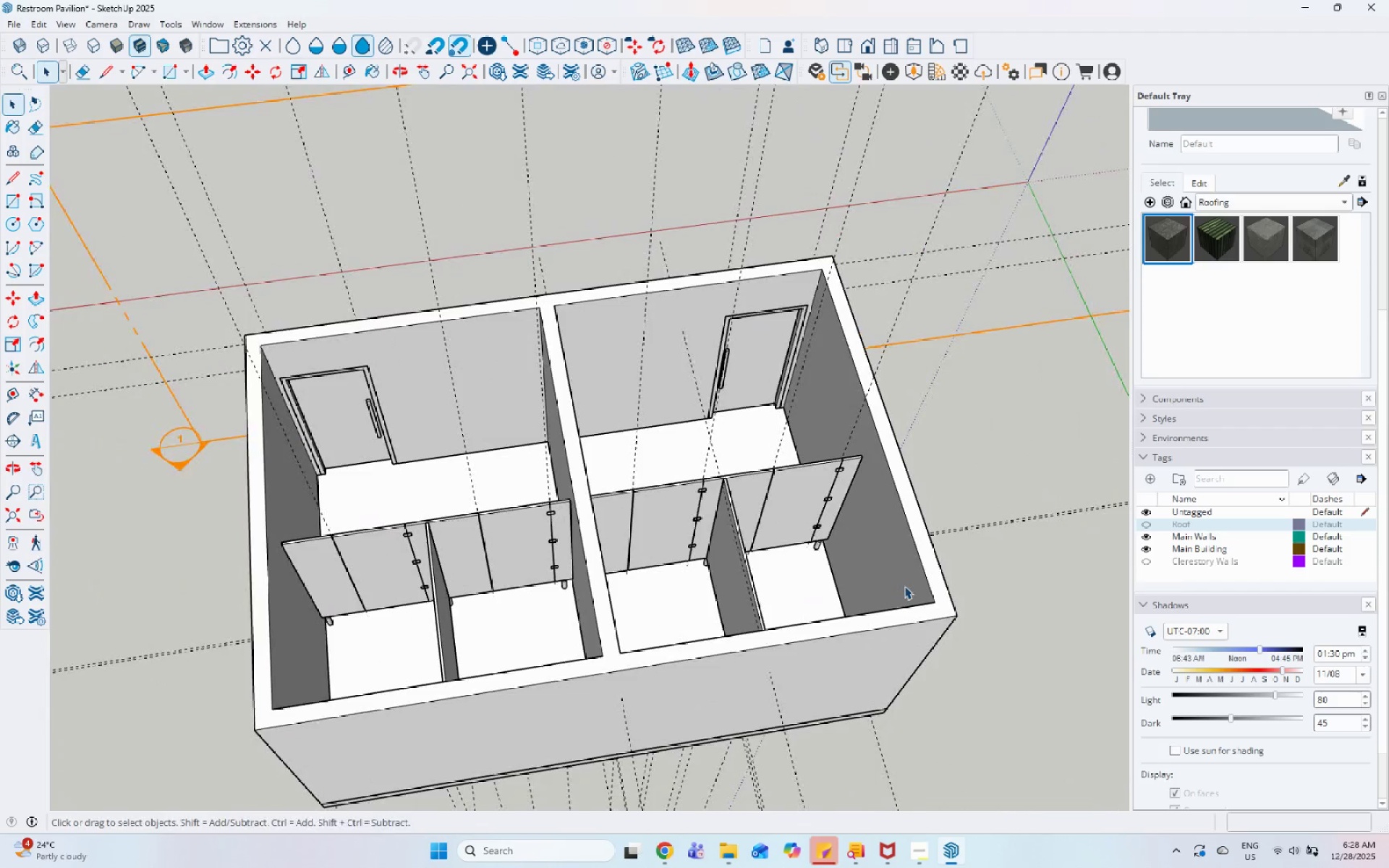 
key(Control+I)
 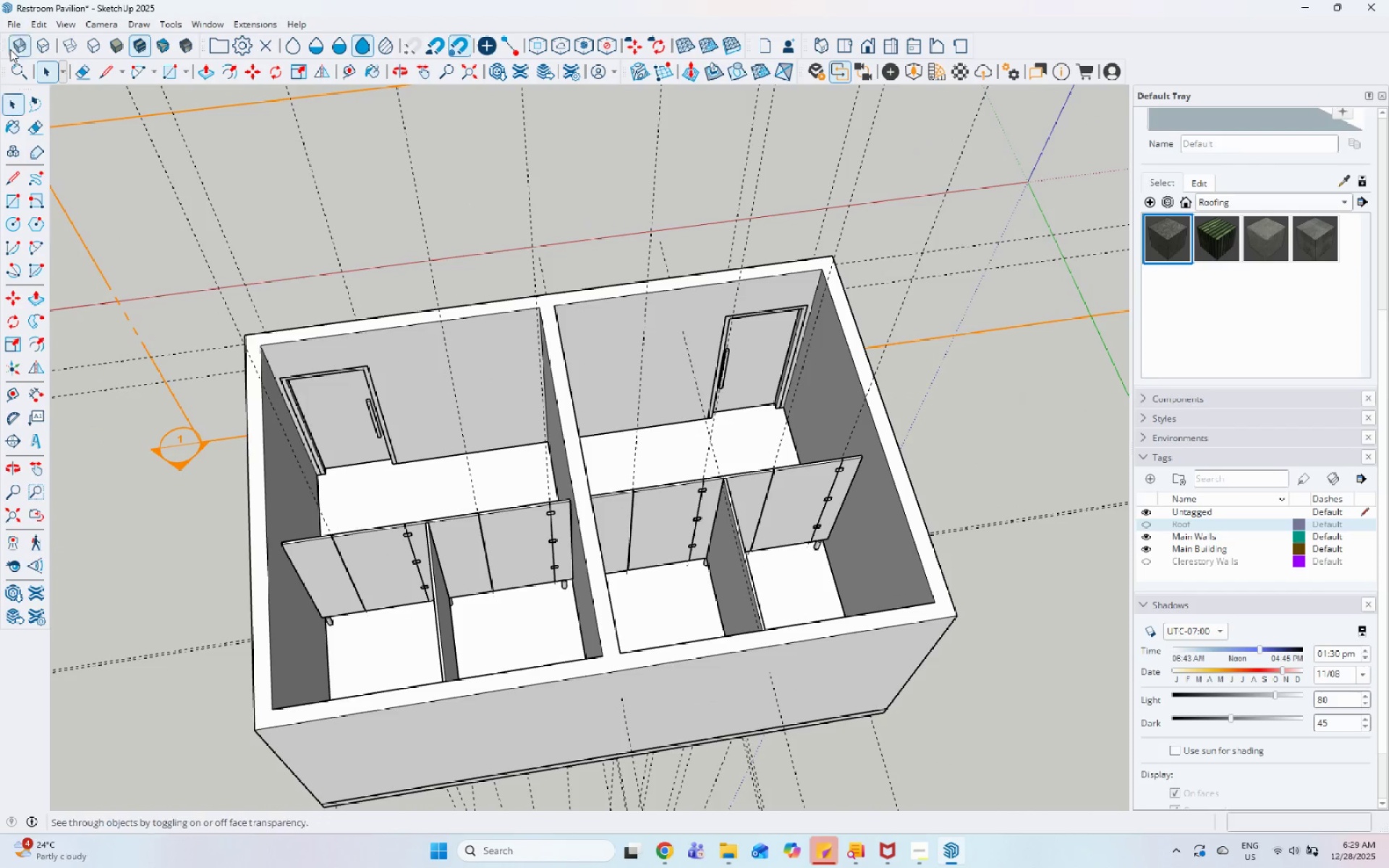 
left_click([12, 28])
 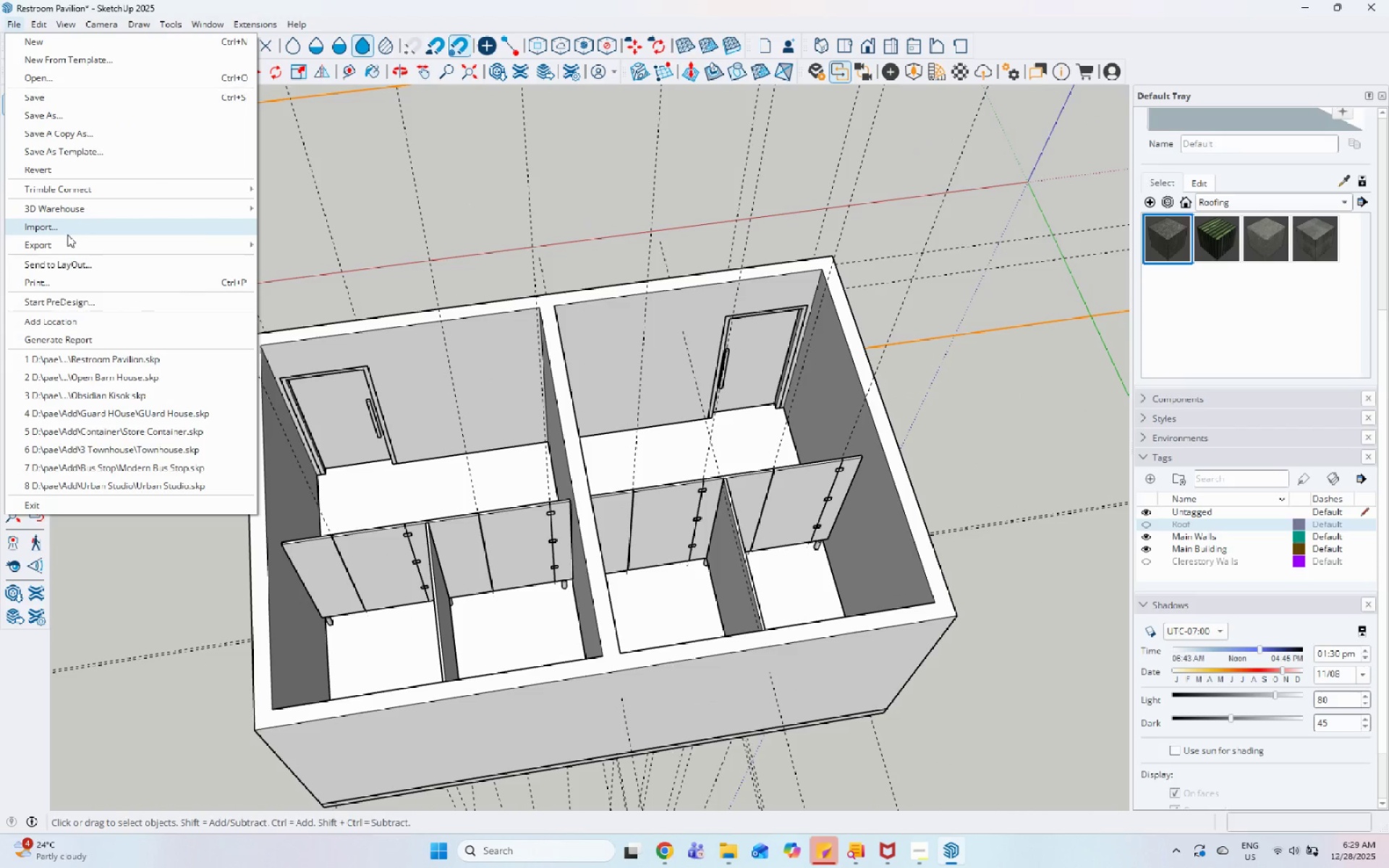 
left_click([67, 234])
 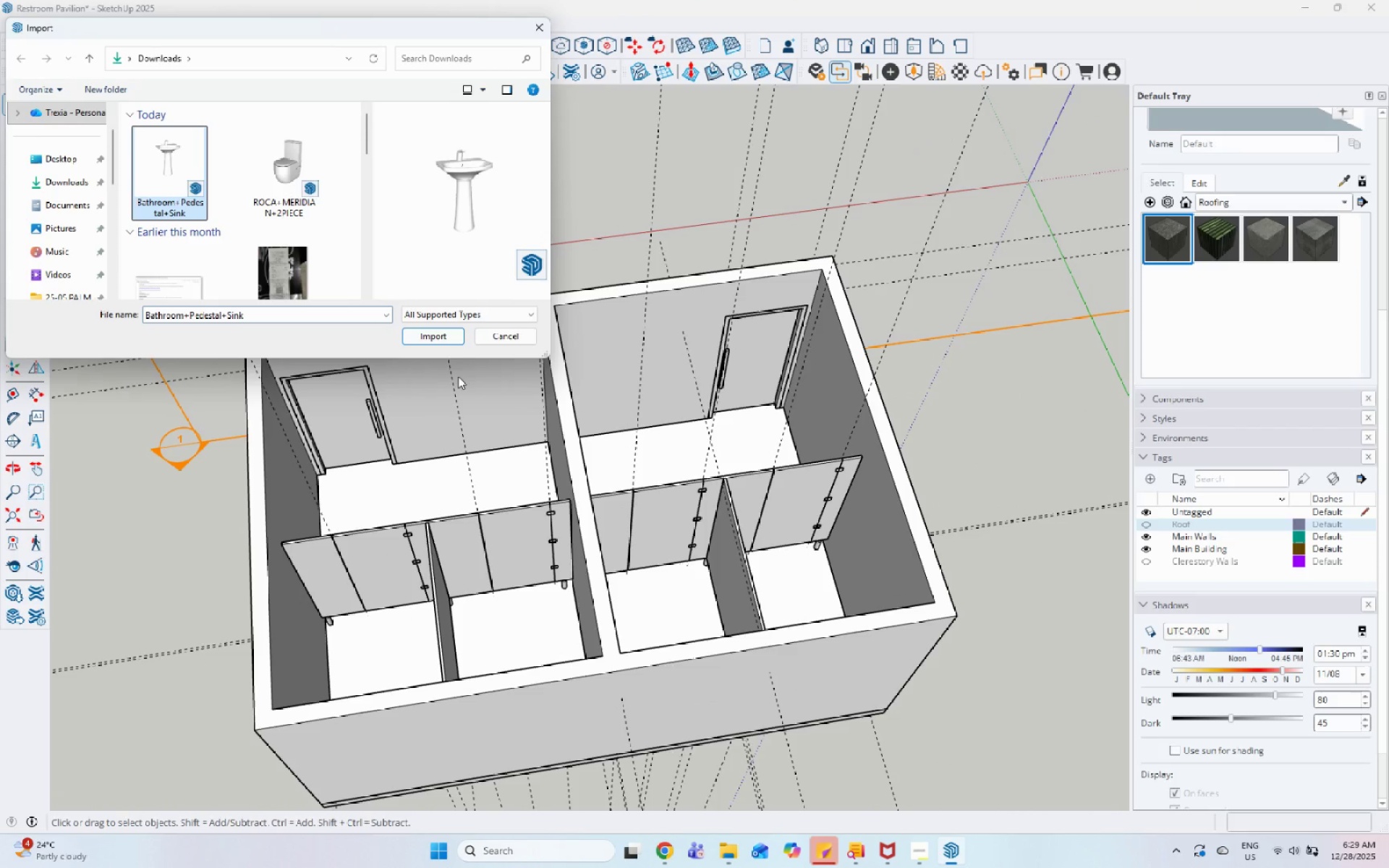 
left_click([454, 341])
 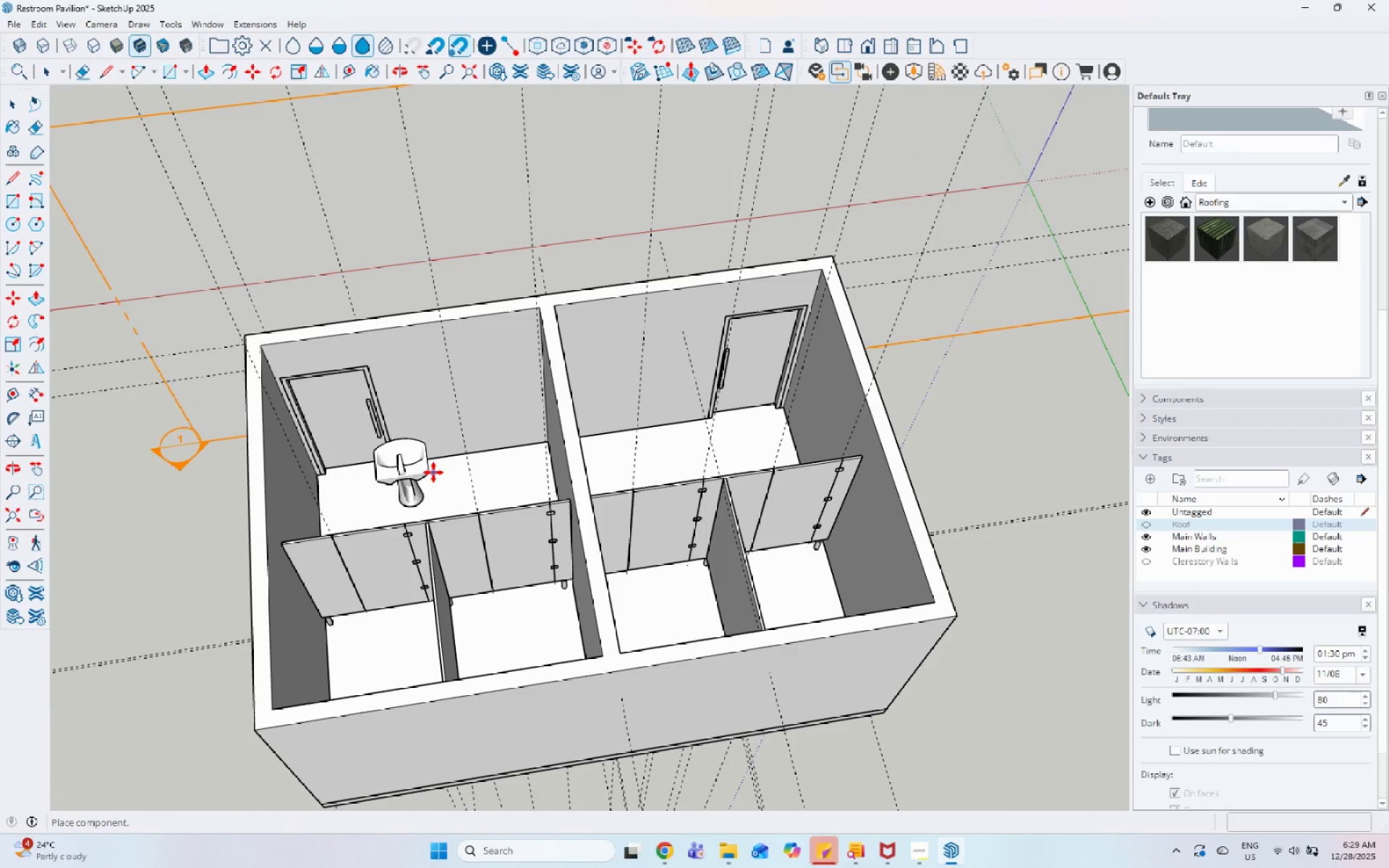 
scroll: coordinate [493, 463], scroll_direction: up, amount: 5.0
 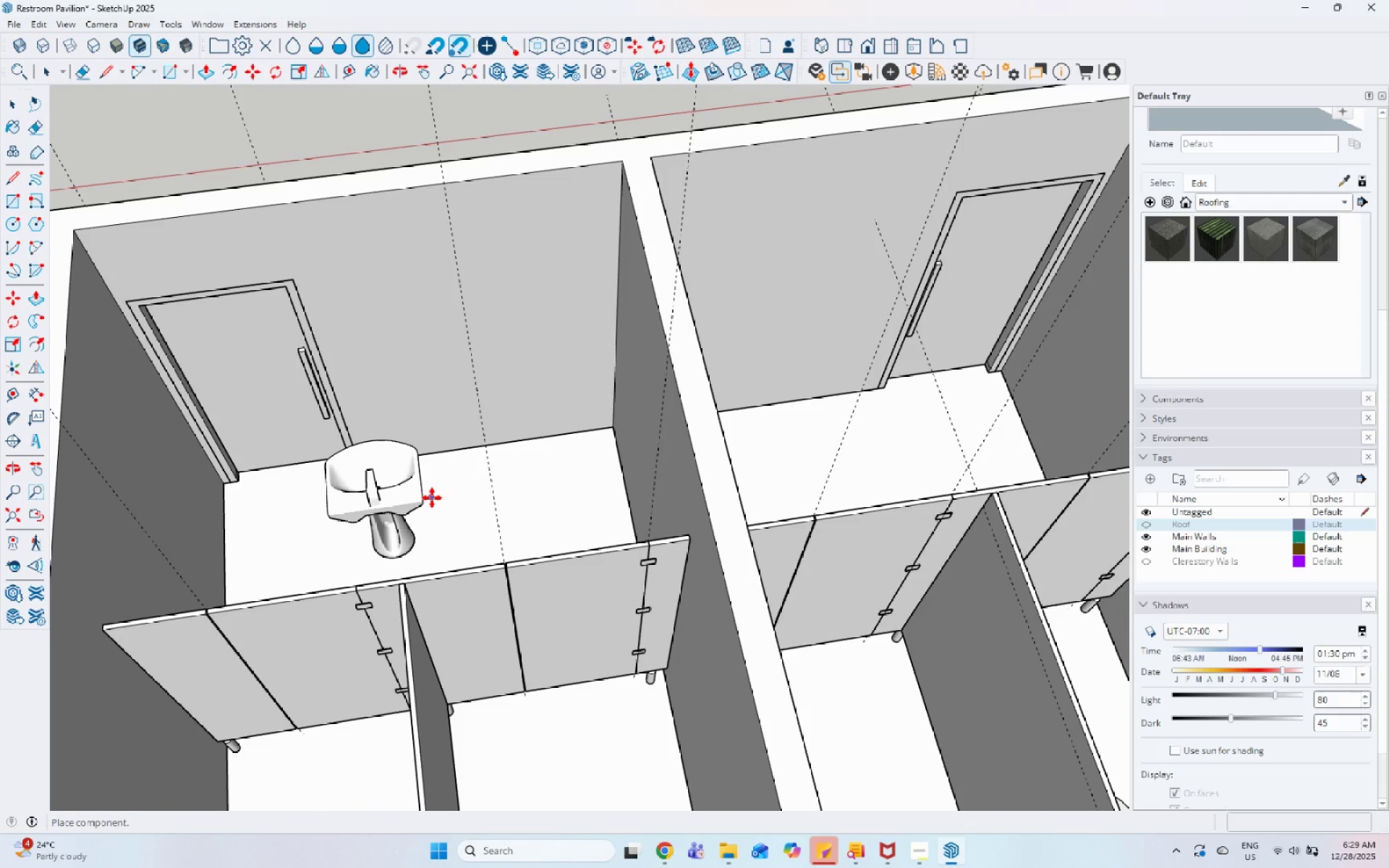 
left_click([432, 499])
 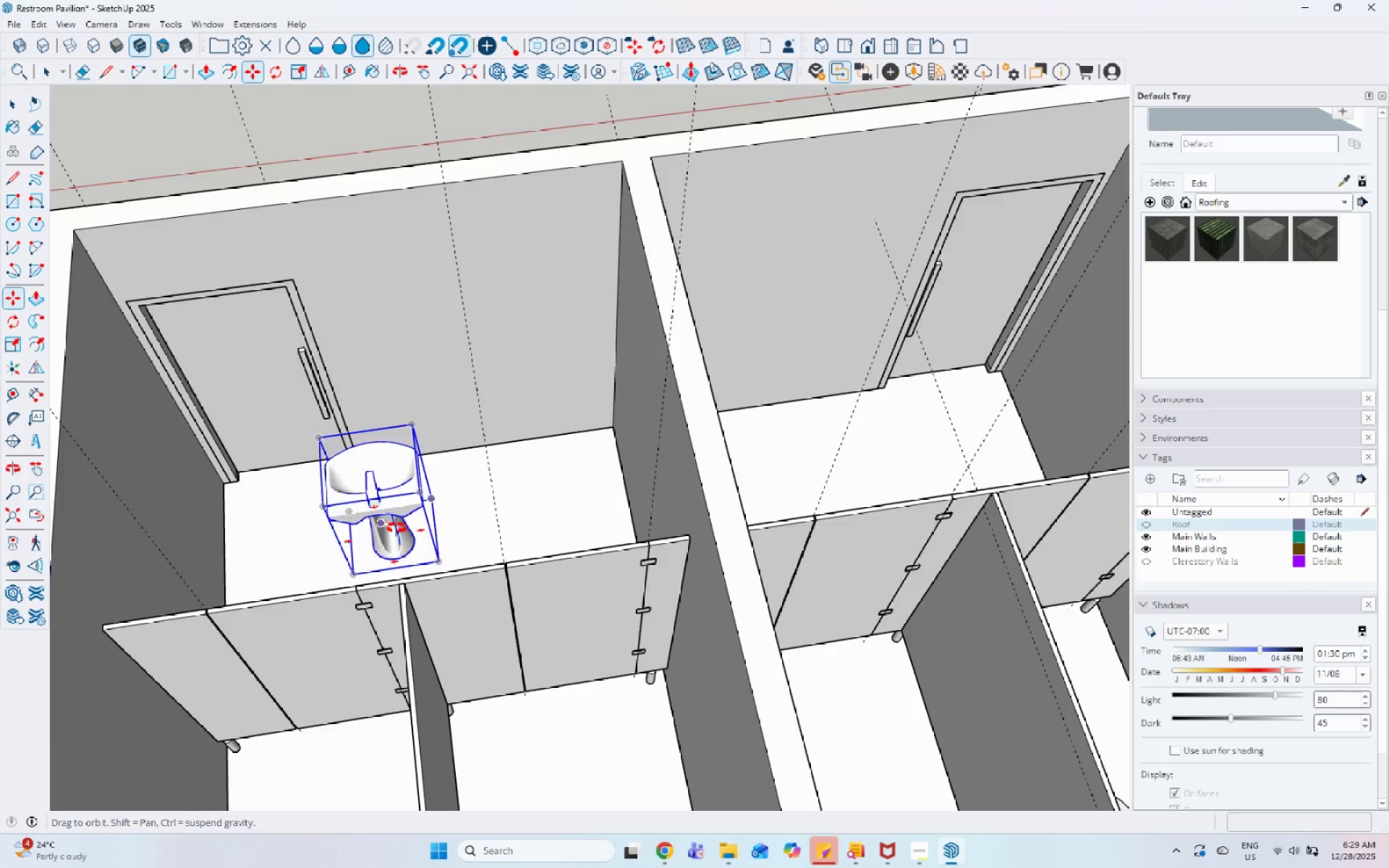 
key(Space)
 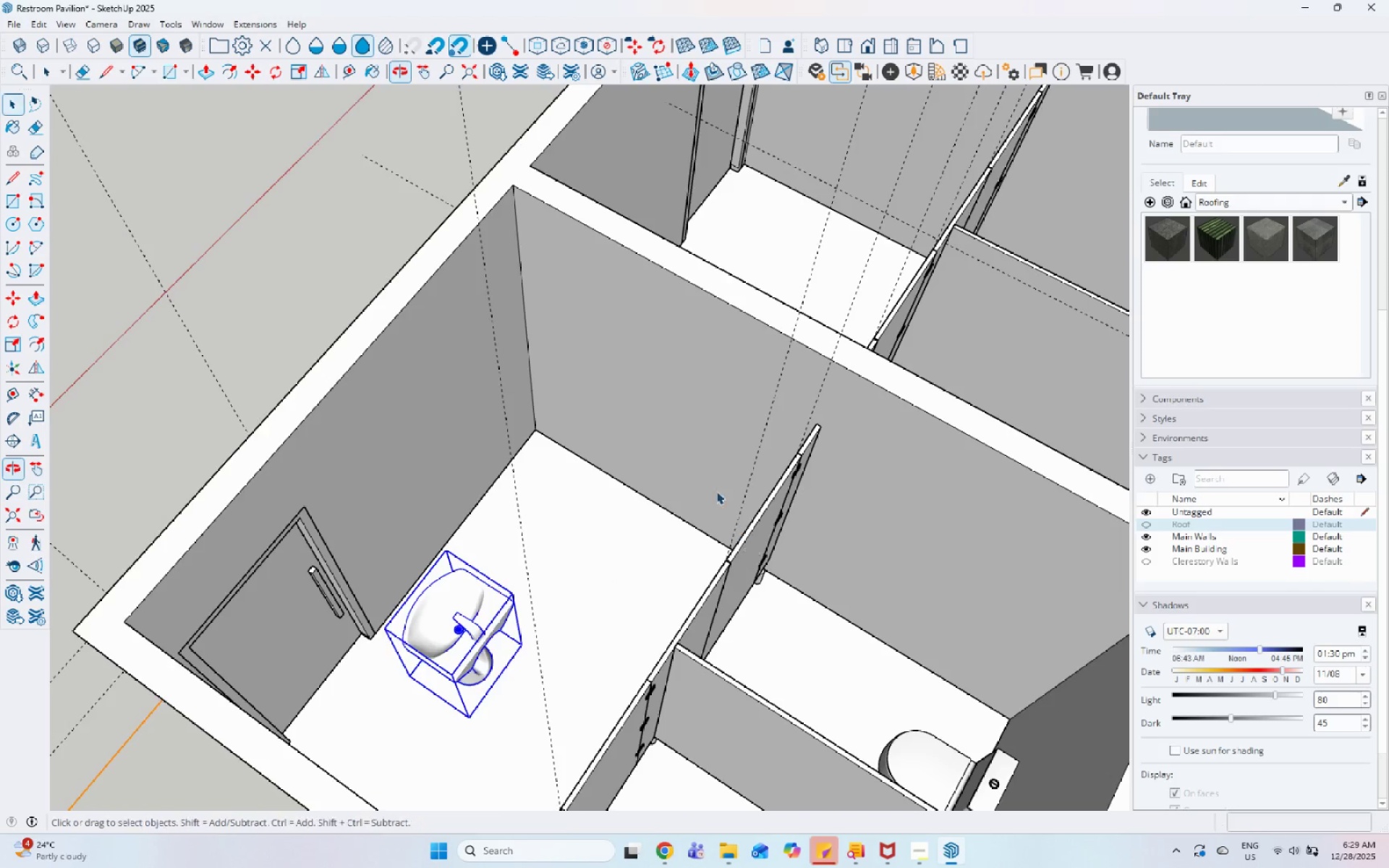 
key(R)
 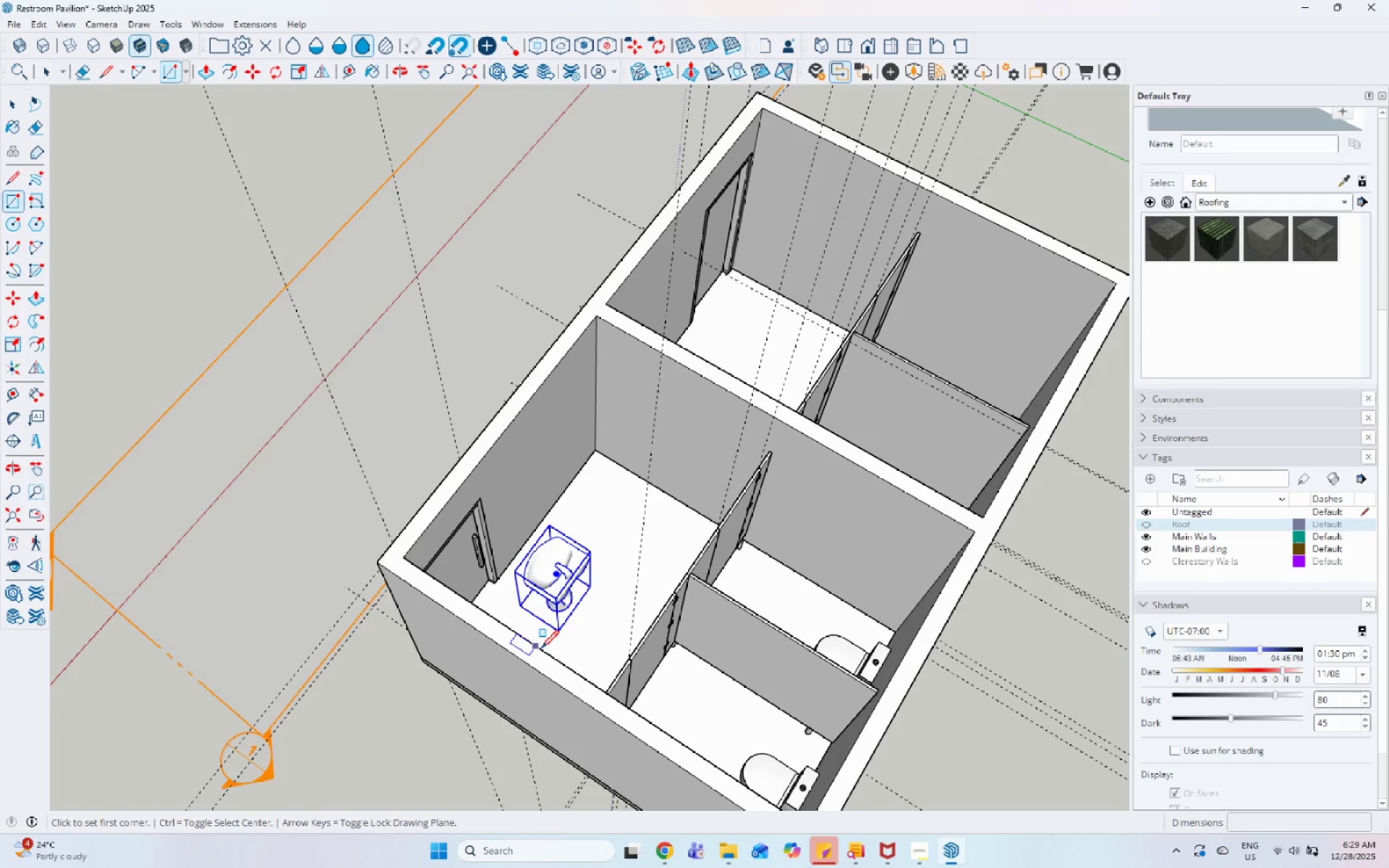 
scroll: coordinate [702, 488], scroll_direction: down, amount: 5.0
 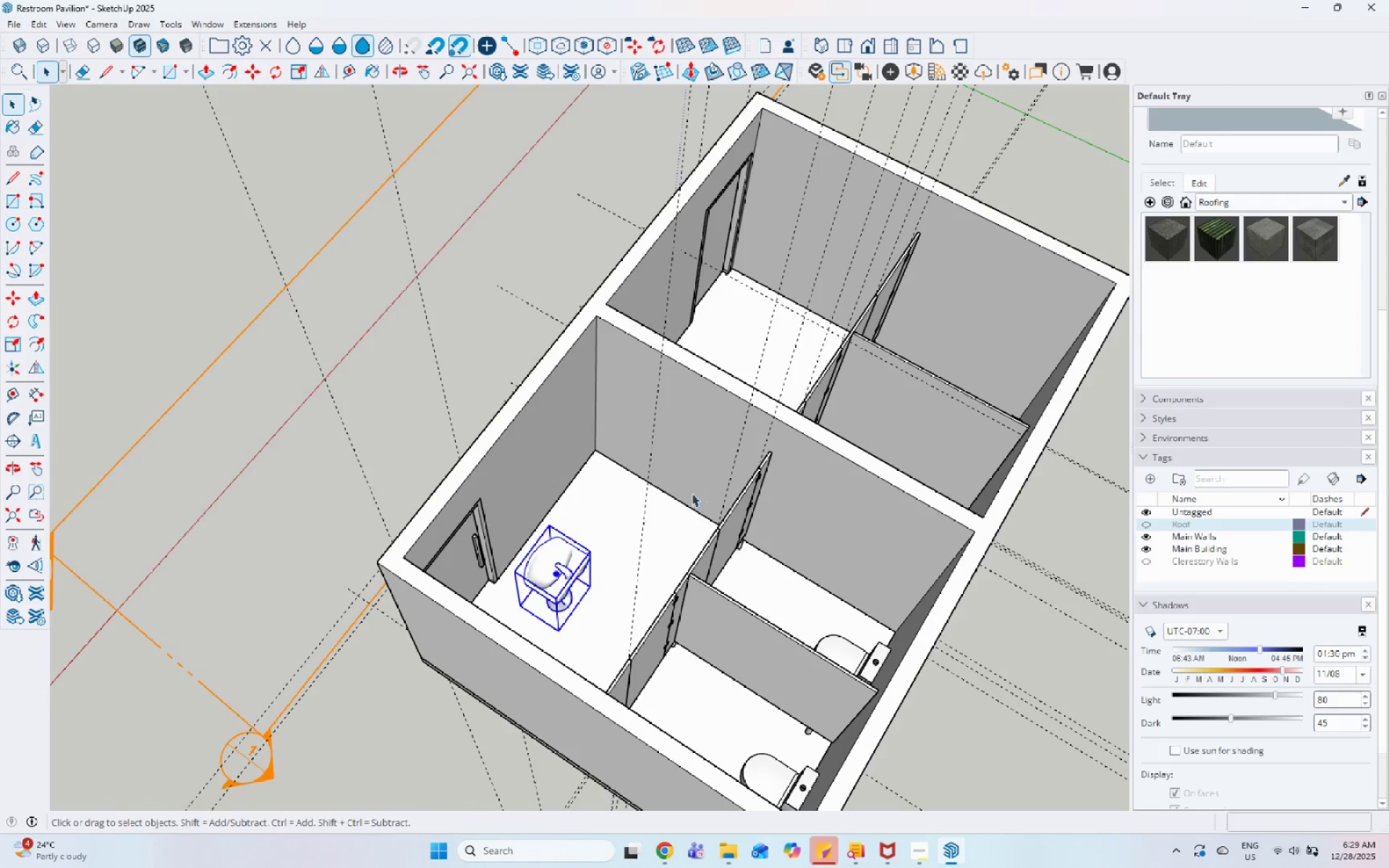 
scroll: coordinate [613, 601], scroll_direction: up, amount: 4.0
 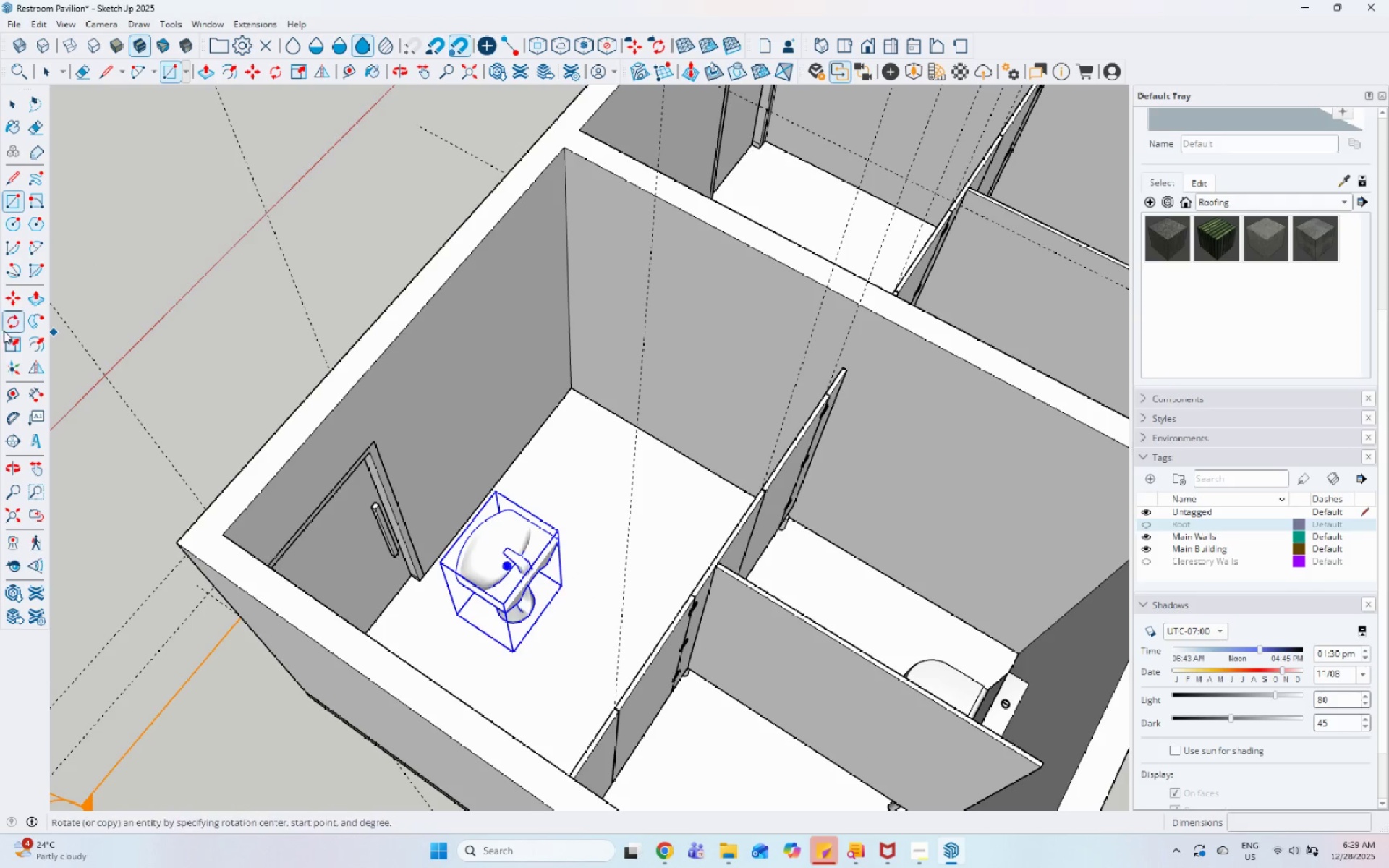 
left_click_drag(start_coordinate=[16, 318], to_coordinate=[25, 317])
 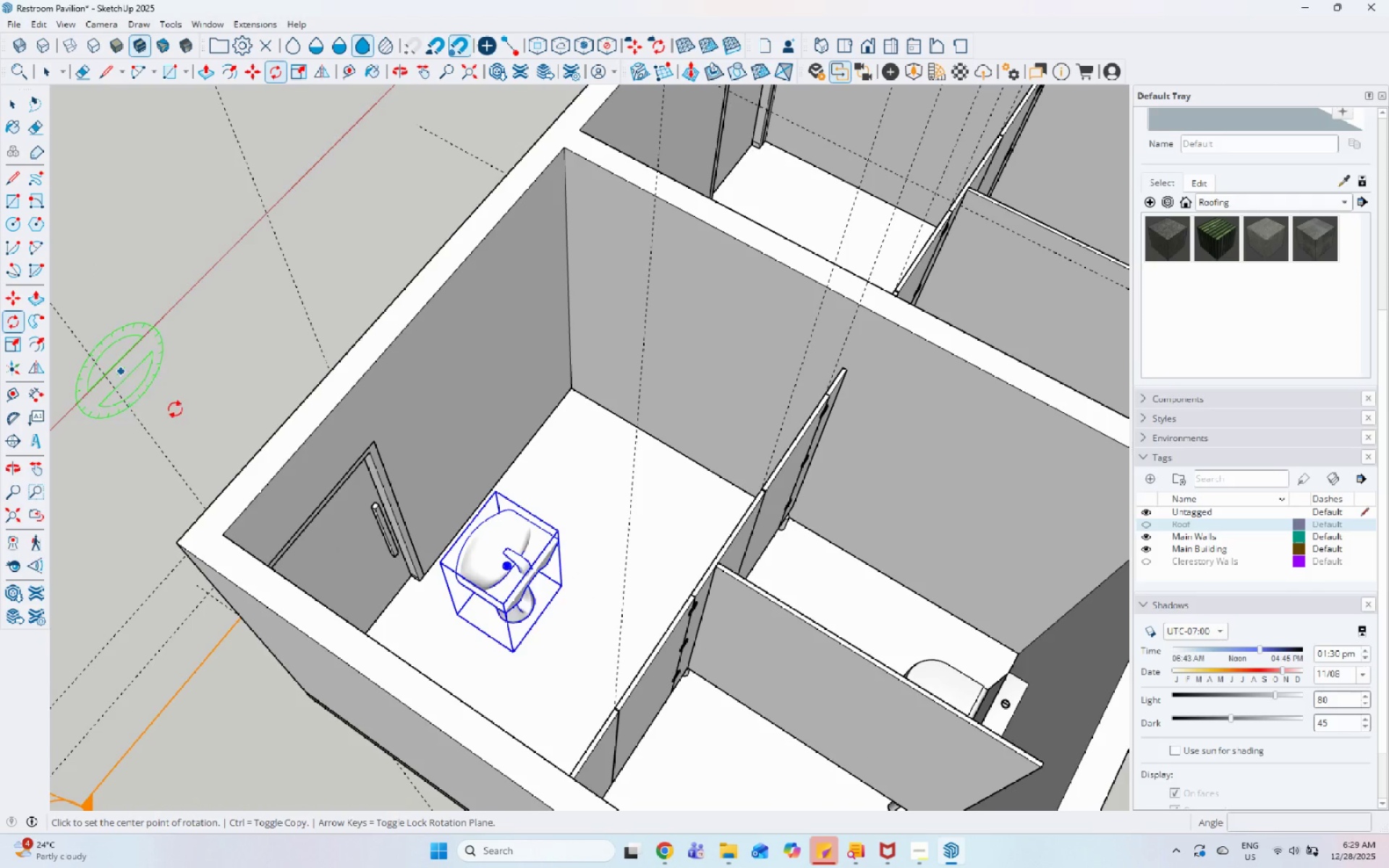 
left_click([587, 624])
 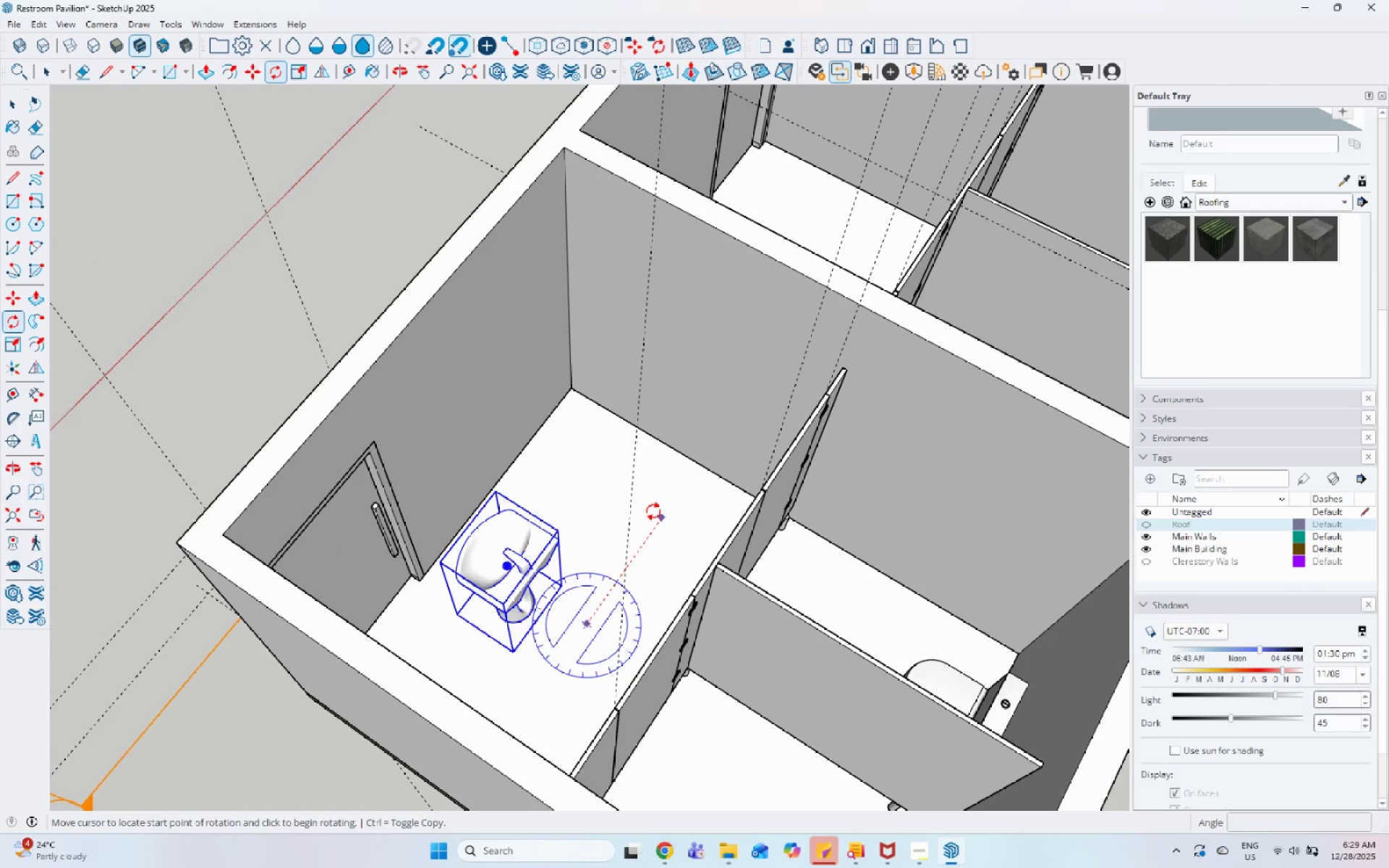 
left_click([653, 511])
 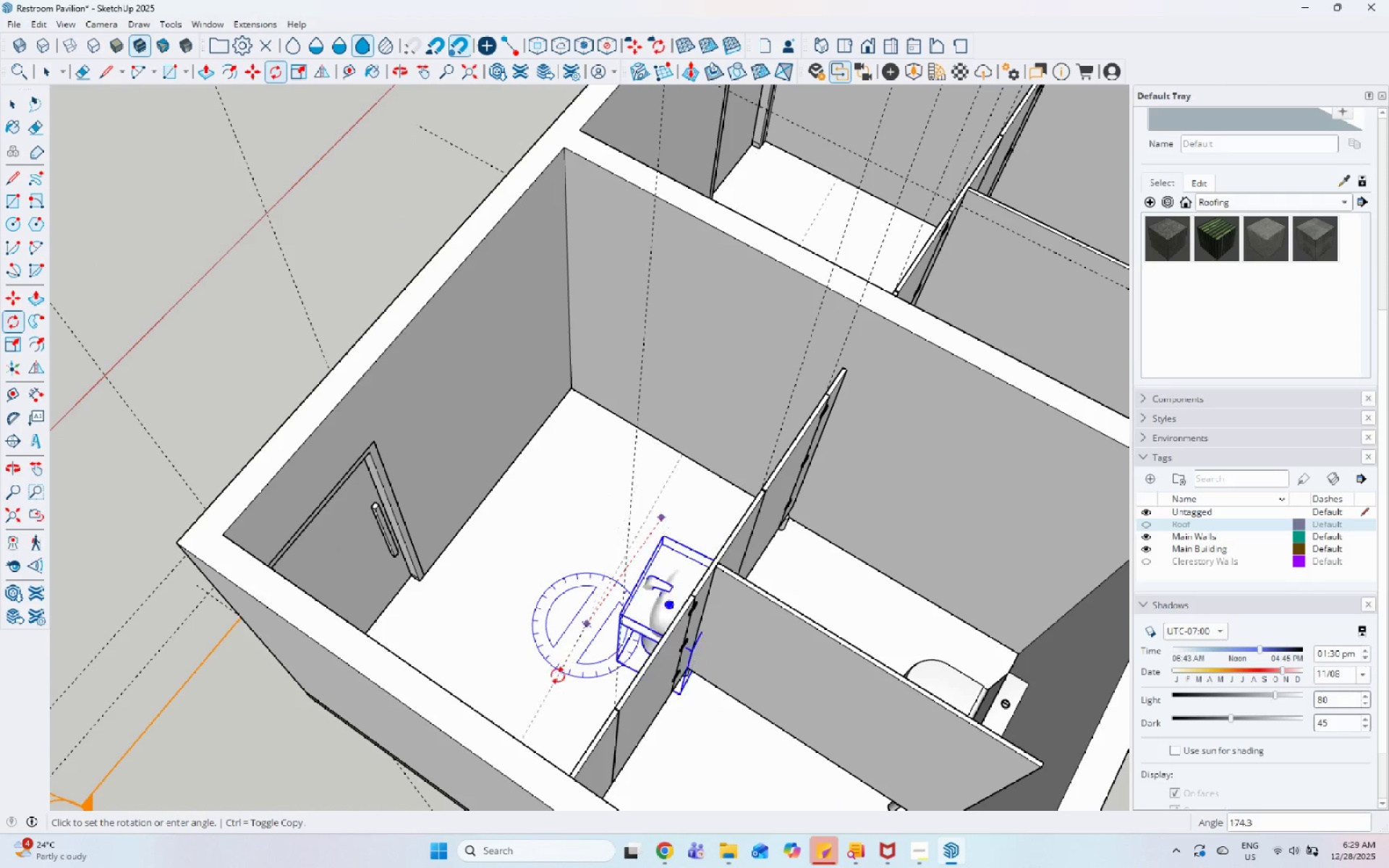 
left_click([552, 676])
 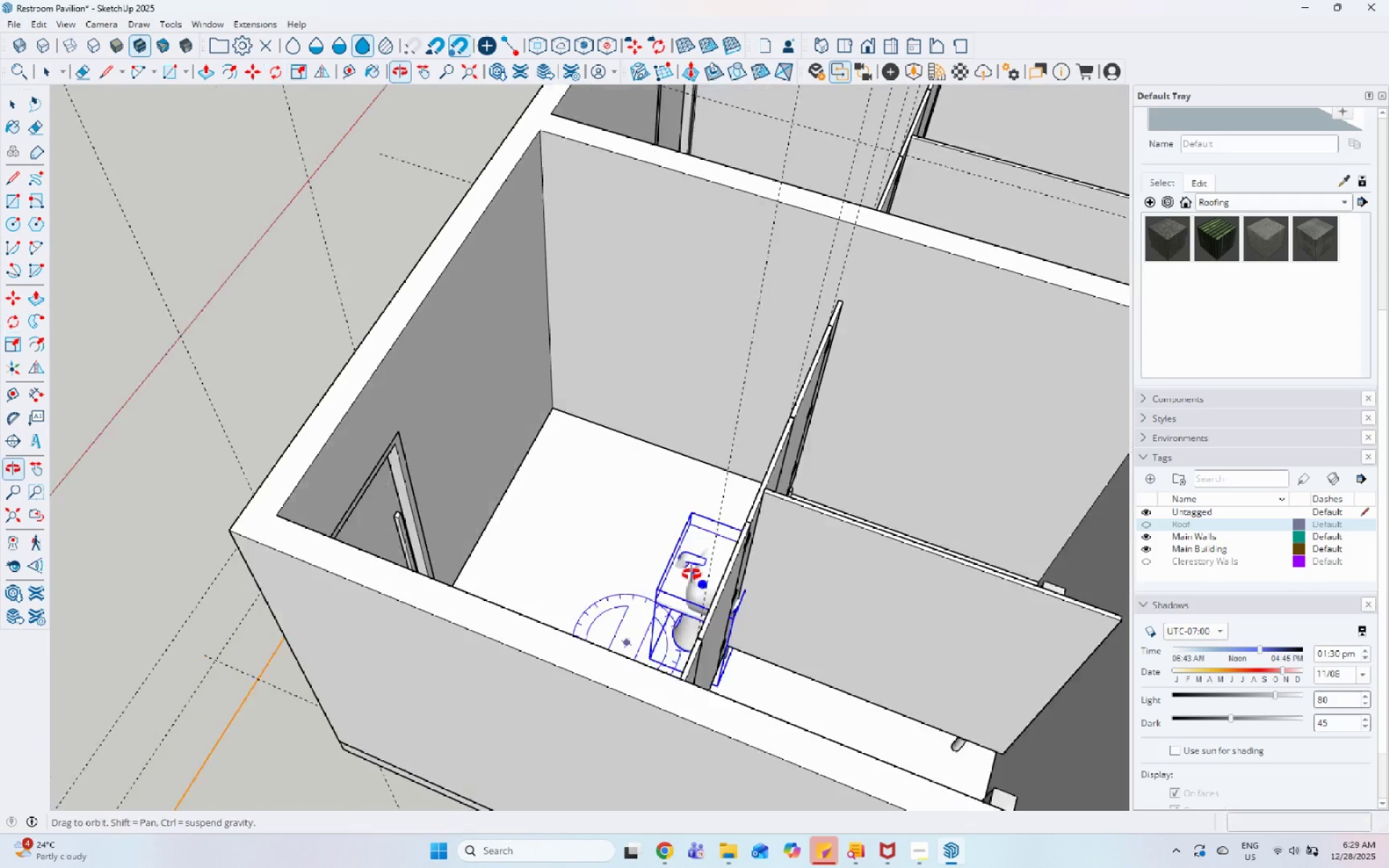 
key(Space)
 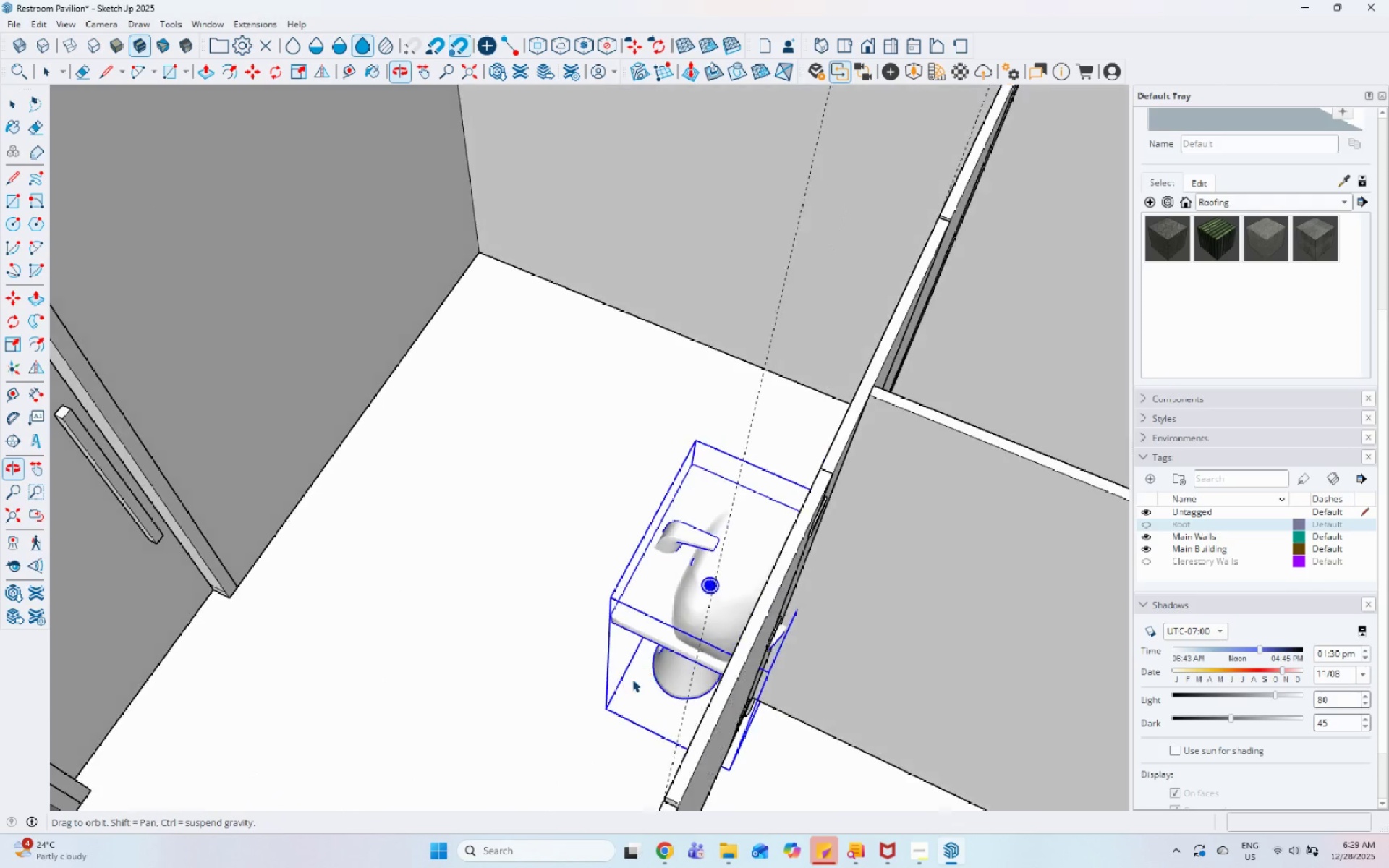 
scroll: coordinate [680, 613], scroll_direction: up, amount: 6.0
 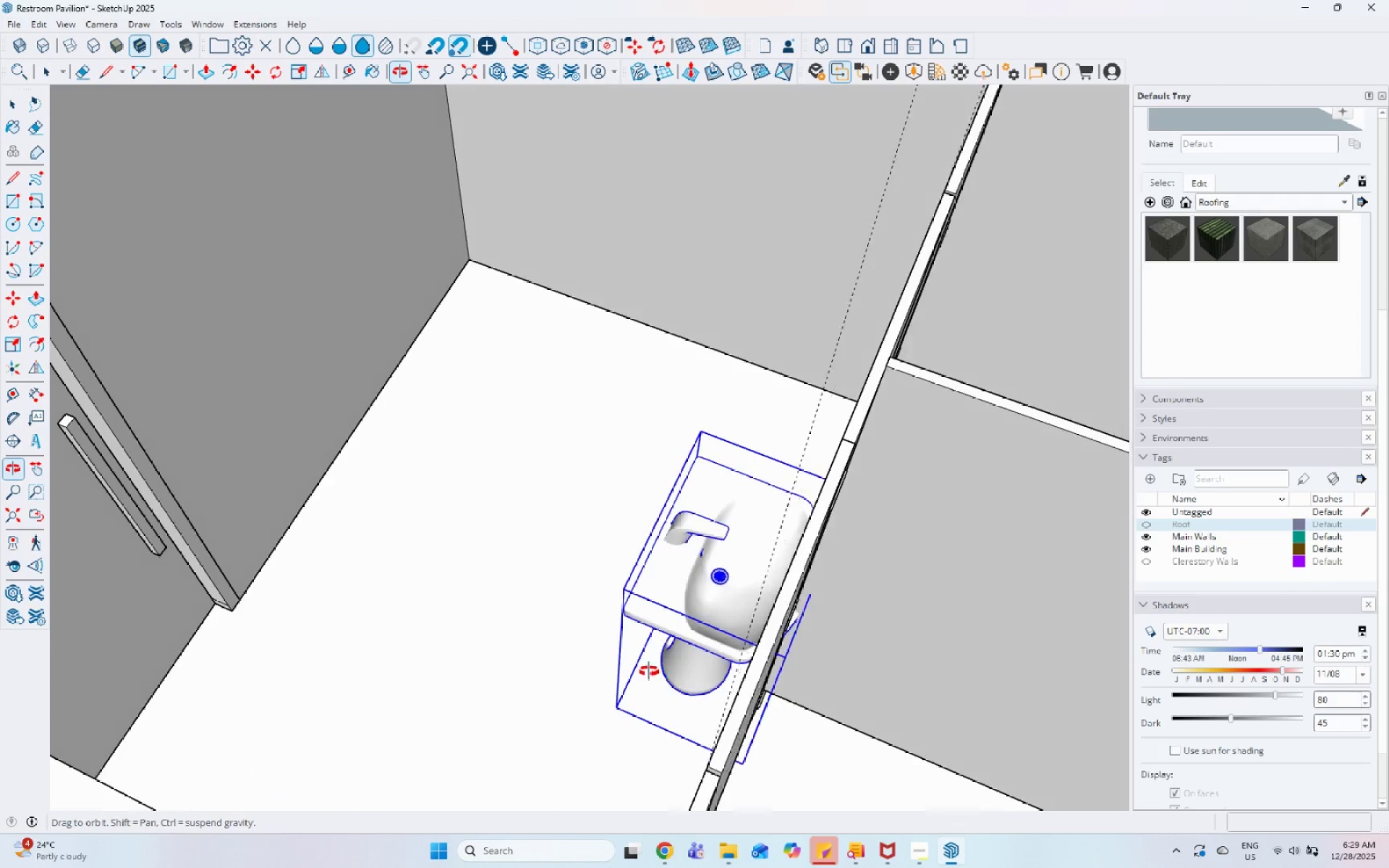 
key(M)
 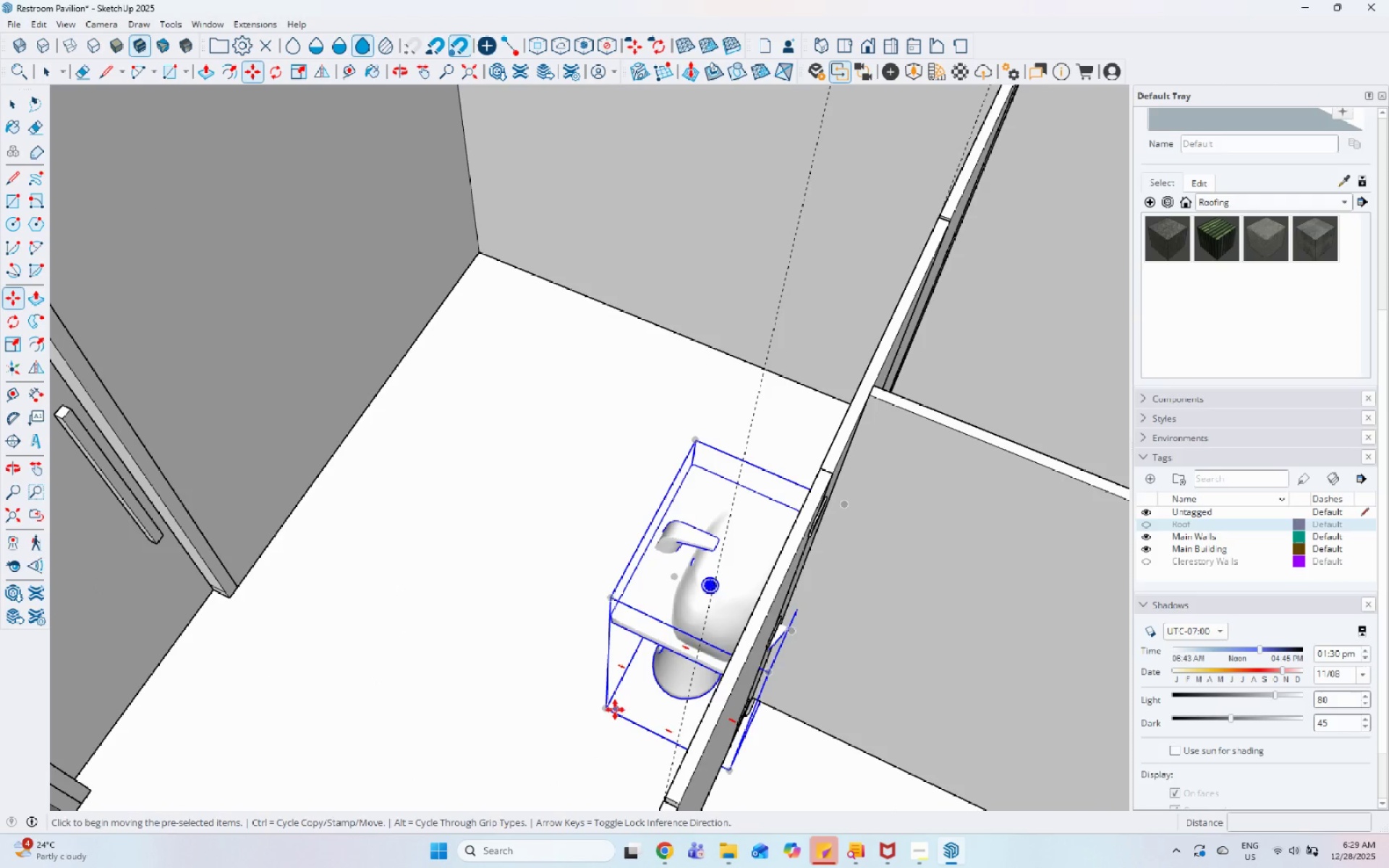 
left_click([611, 710])
 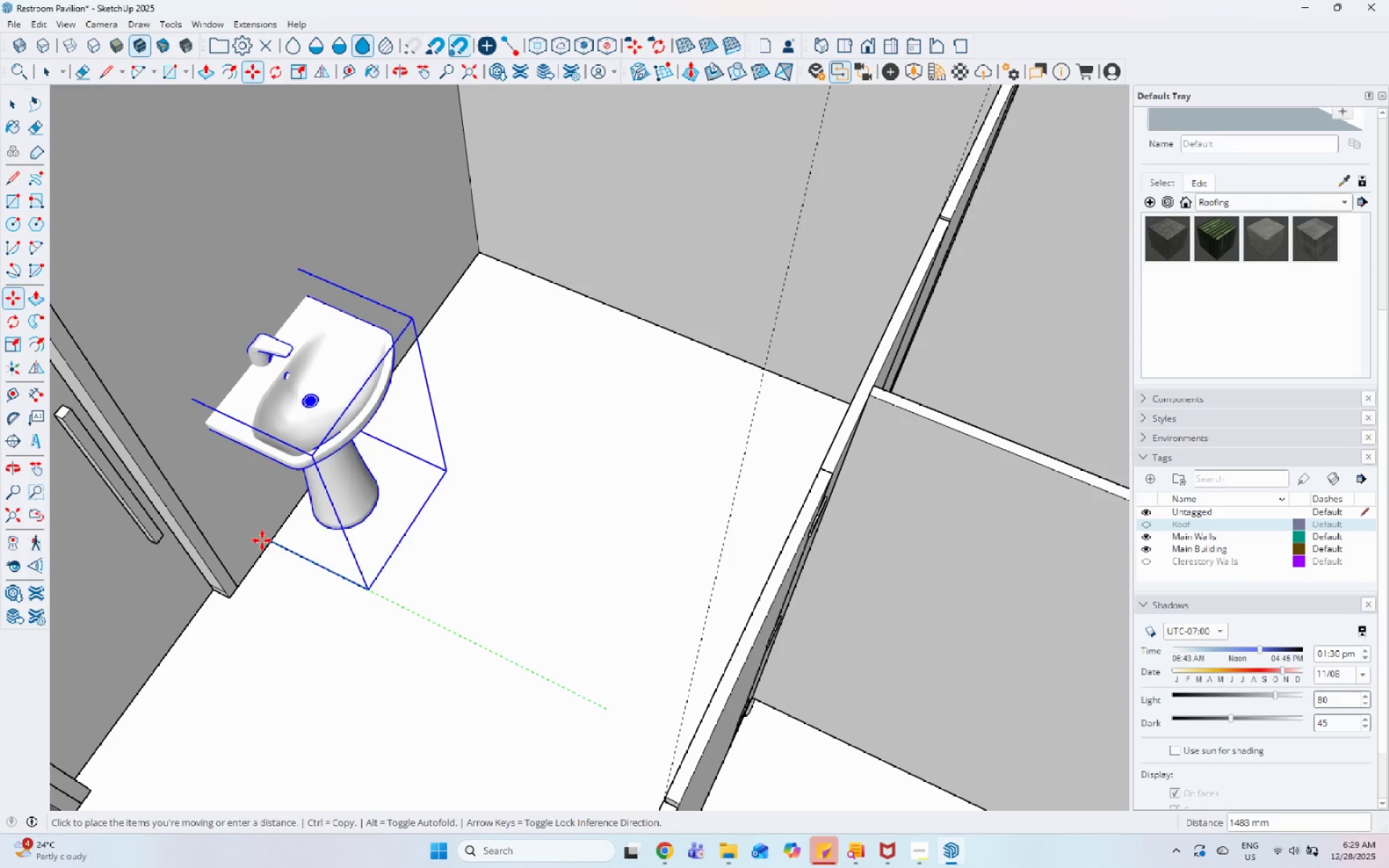 
left_click([263, 541])
 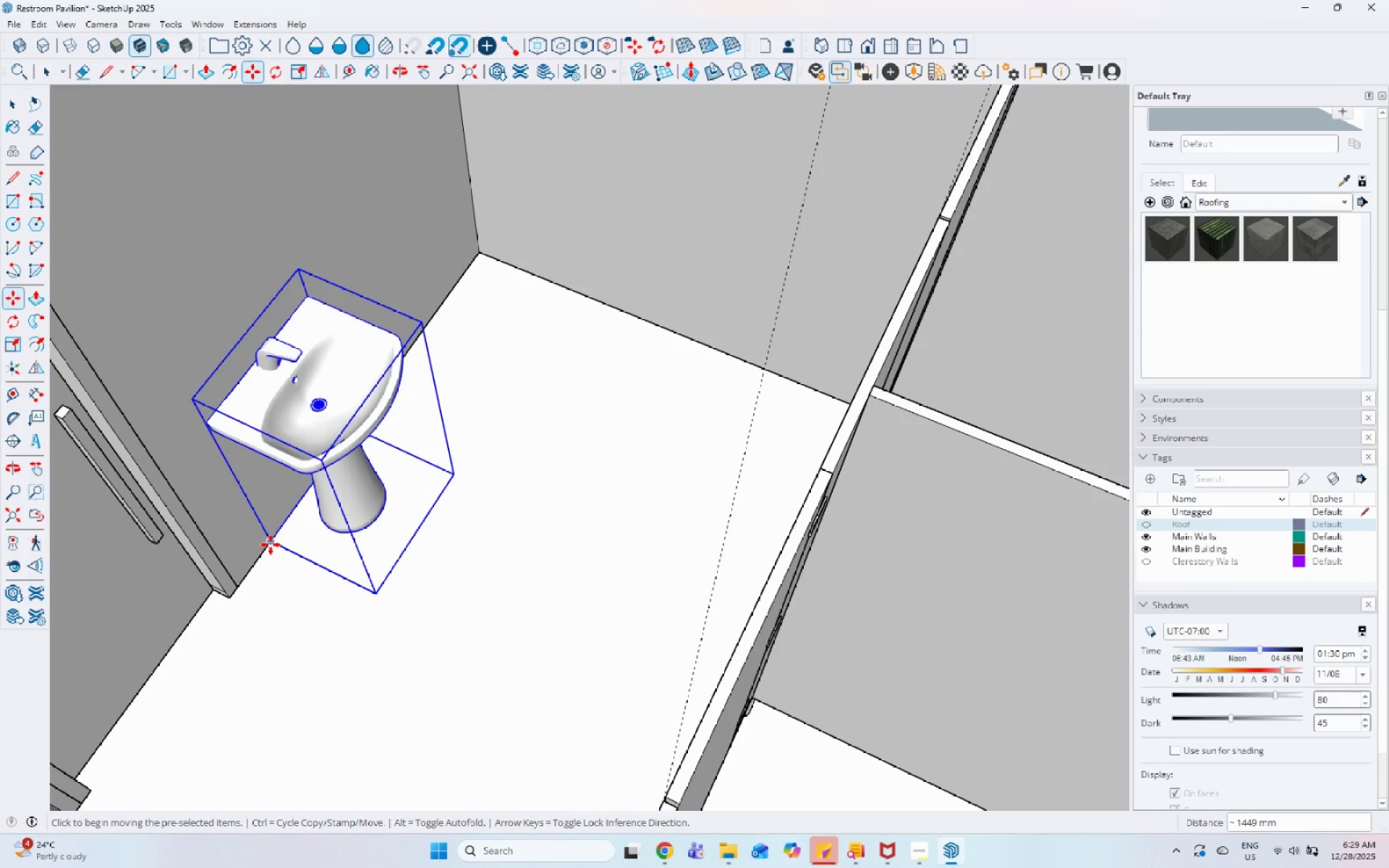 
key(Control+ControlLeft)
 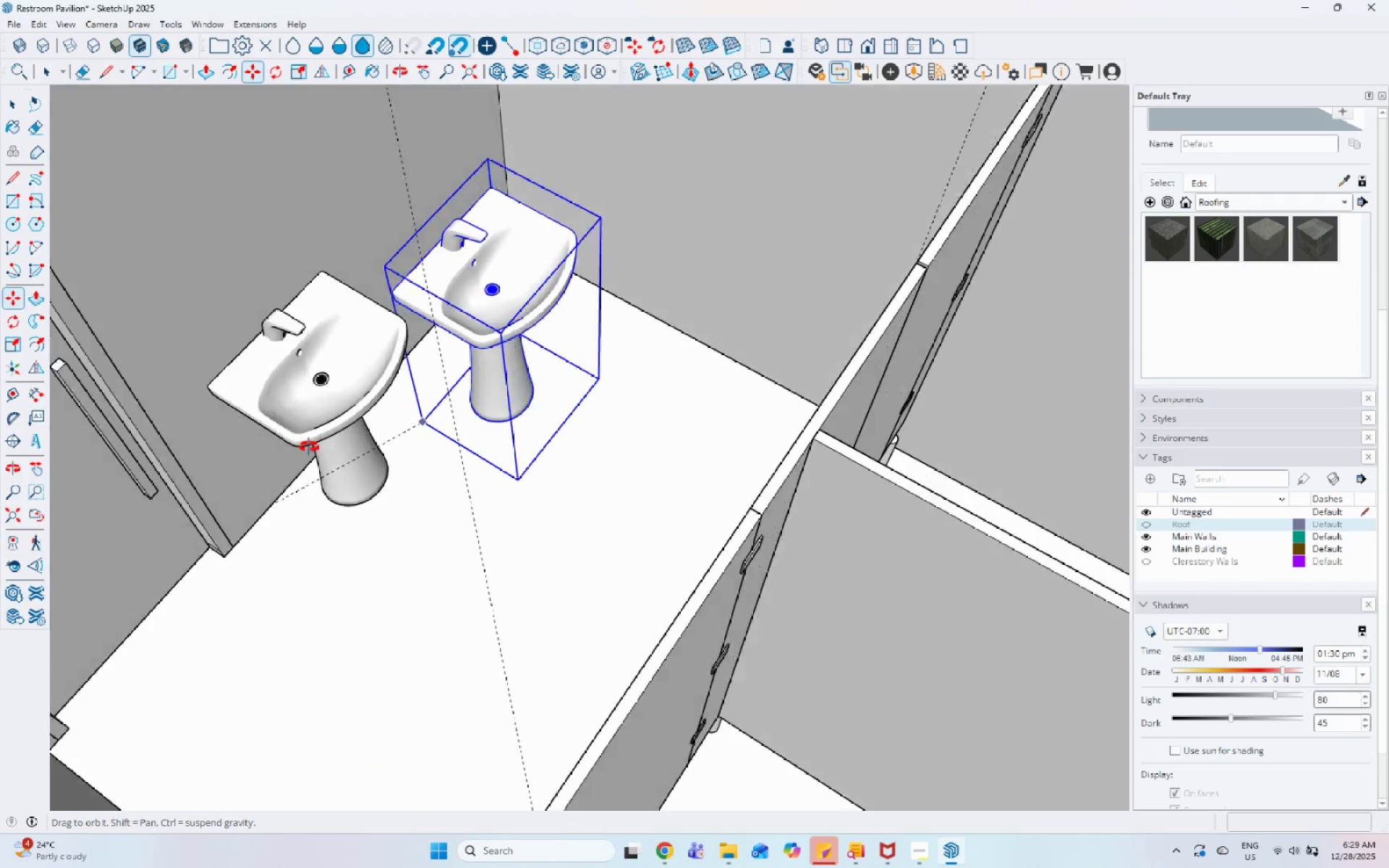 
scroll: coordinate [484, 337], scroll_direction: up, amount: 4.0
 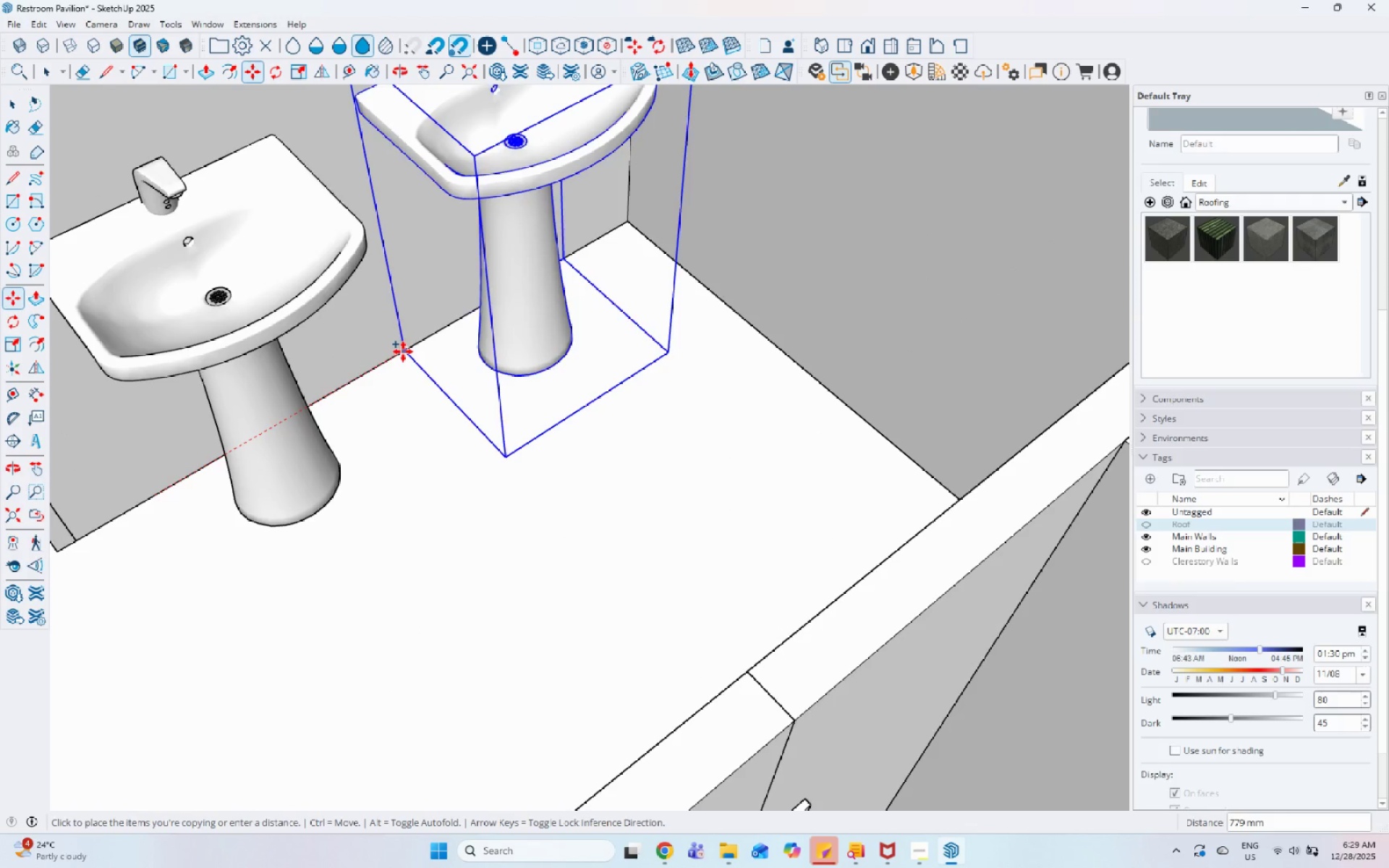 
left_click([395, 354])
 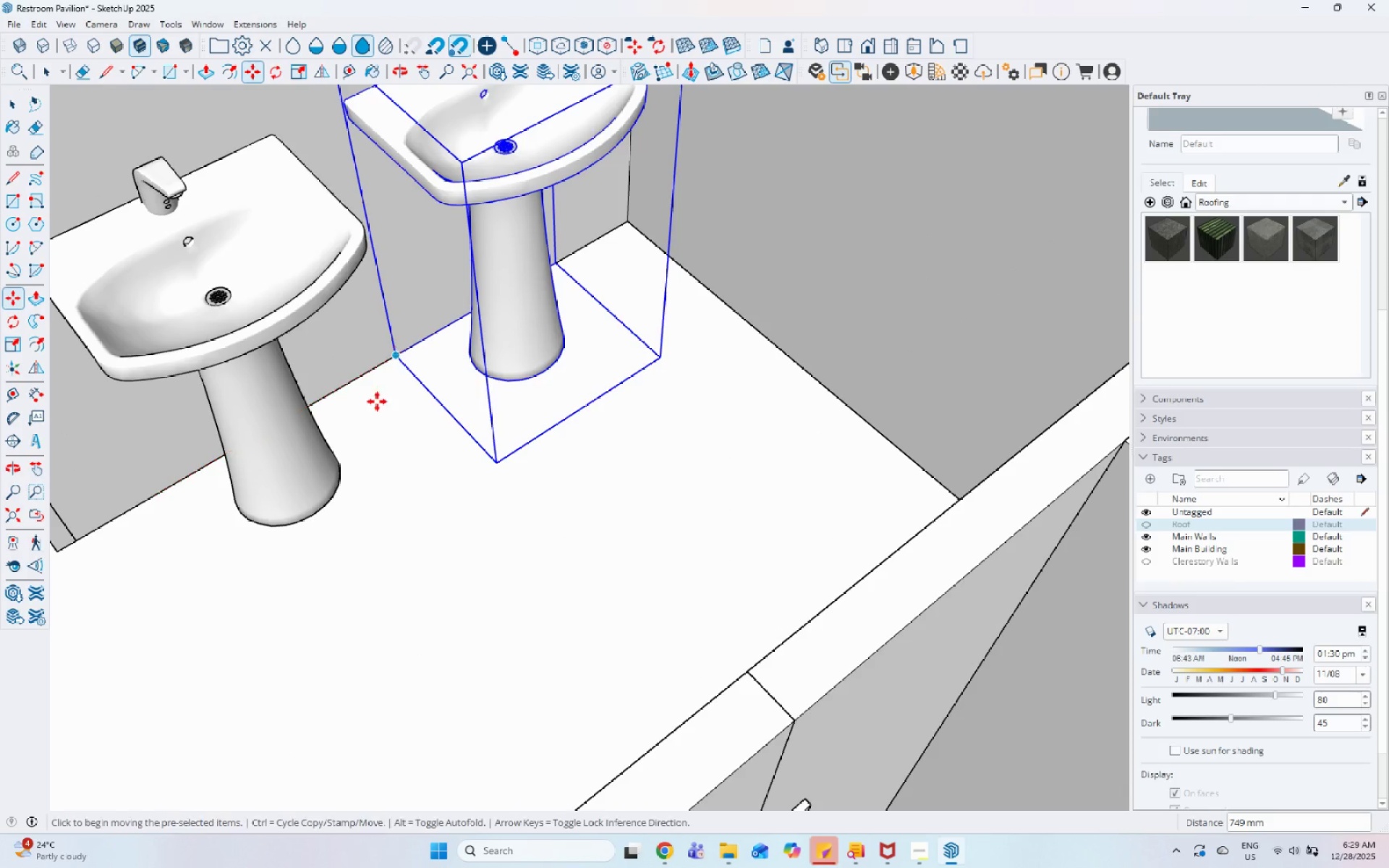 
scroll: coordinate [396, 535], scroll_direction: down, amount: 12.0
 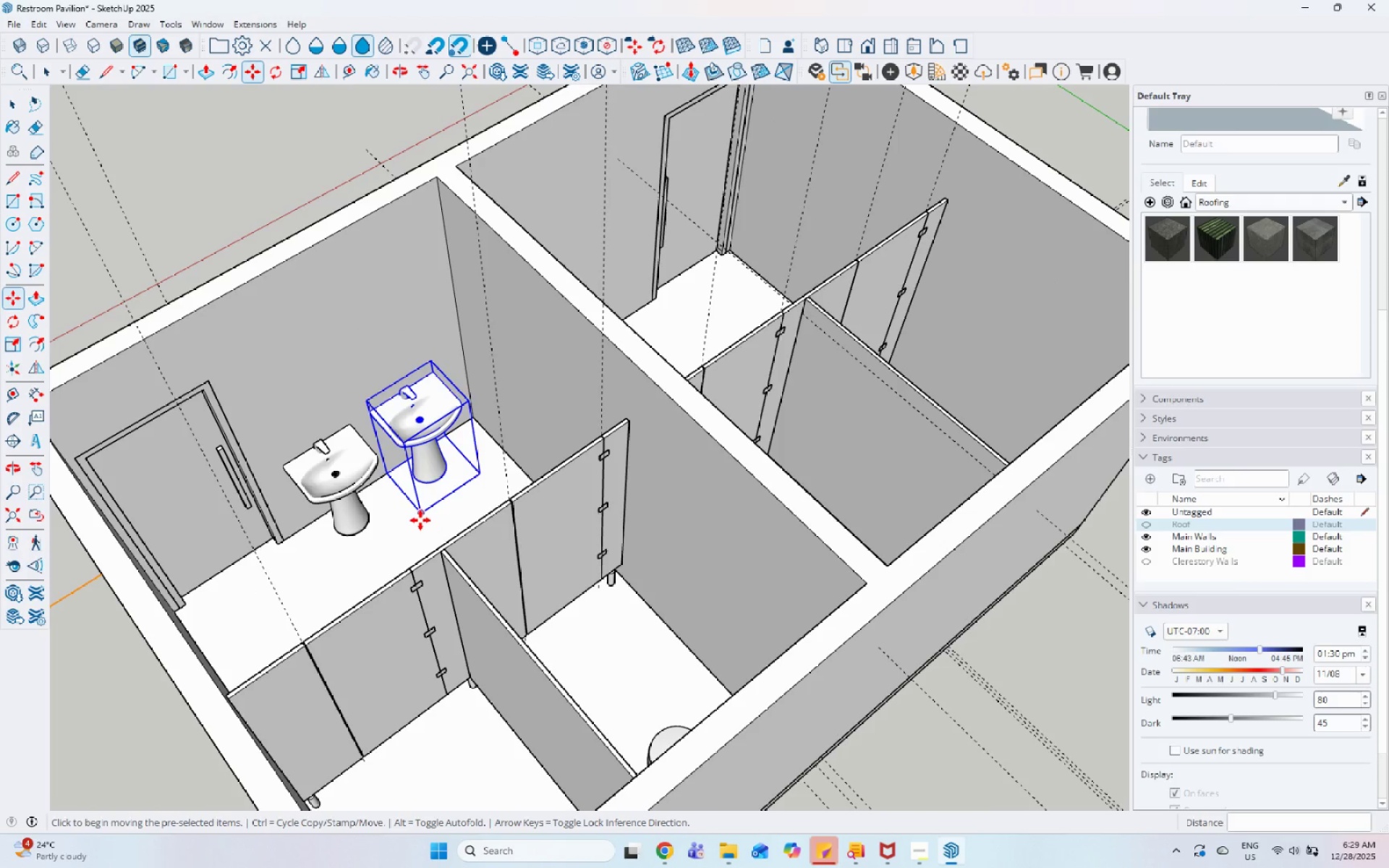 
key(Control+ControlLeft)
 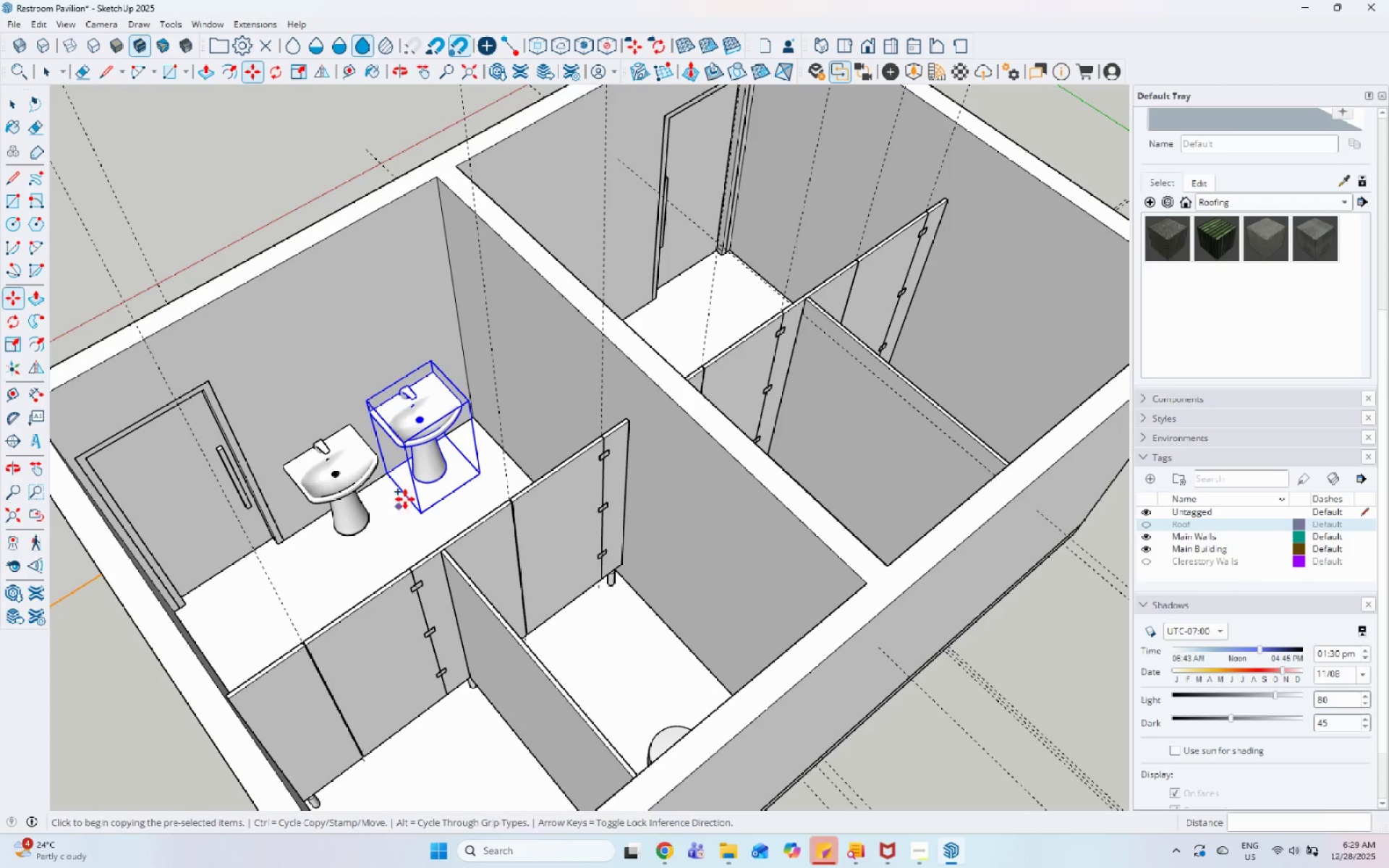 
key(Space)
 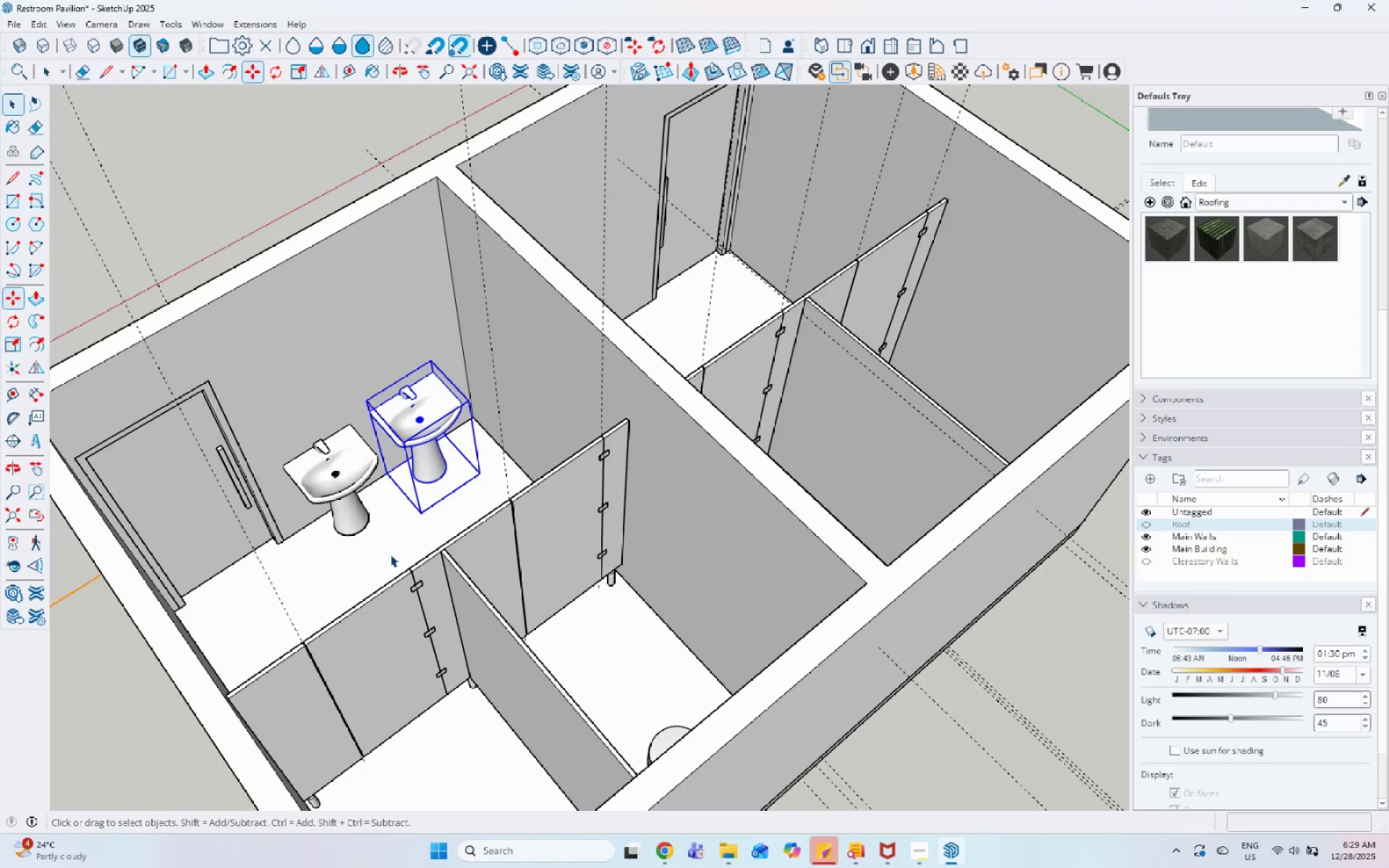 
left_click([390, 554])
 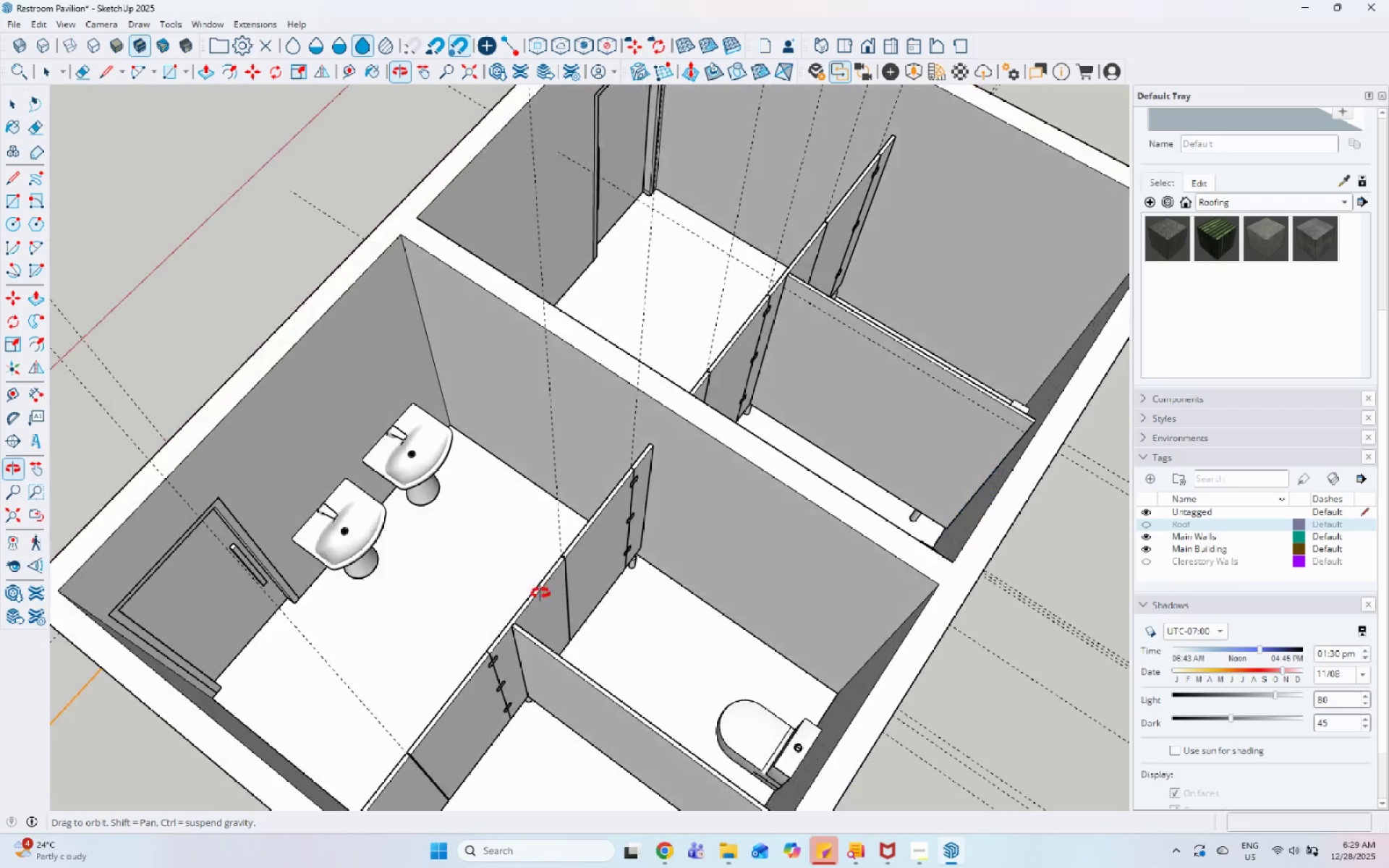 
hold_key(key=ControlLeft, duration=0.45)
 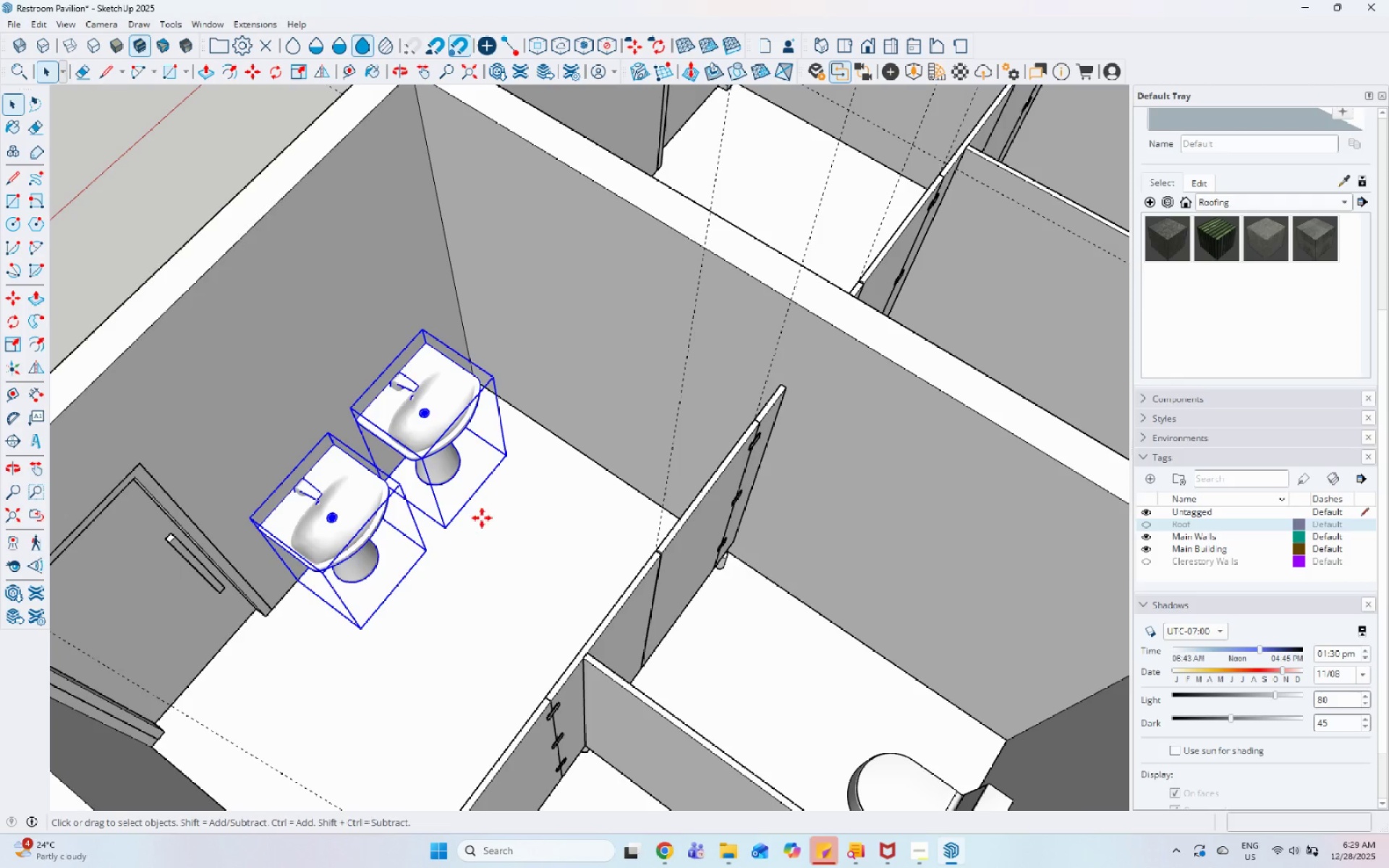 
scroll: coordinate [362, 490], scroll_direction: up, amount: 3.0
 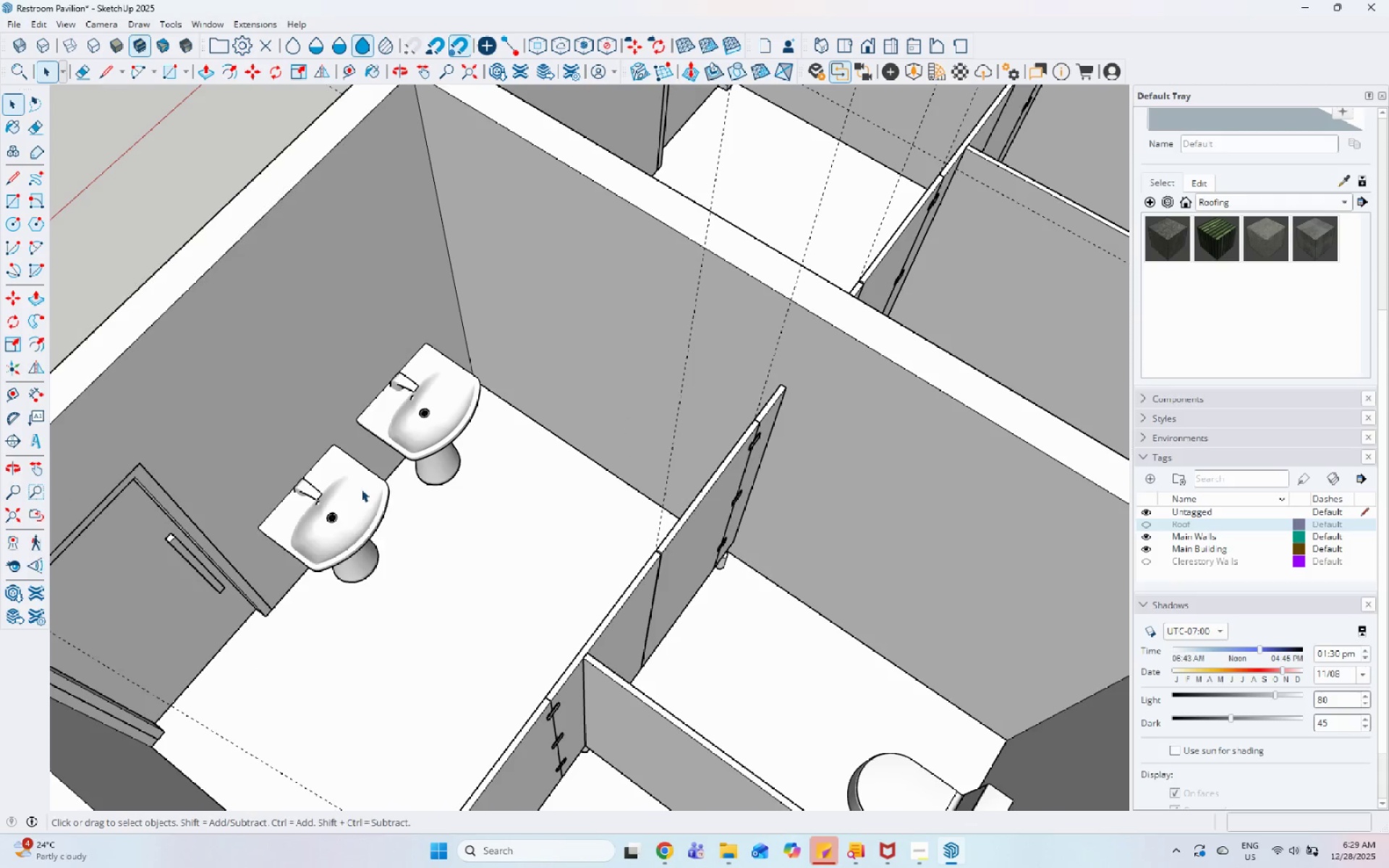 
double_click([420, 432])
 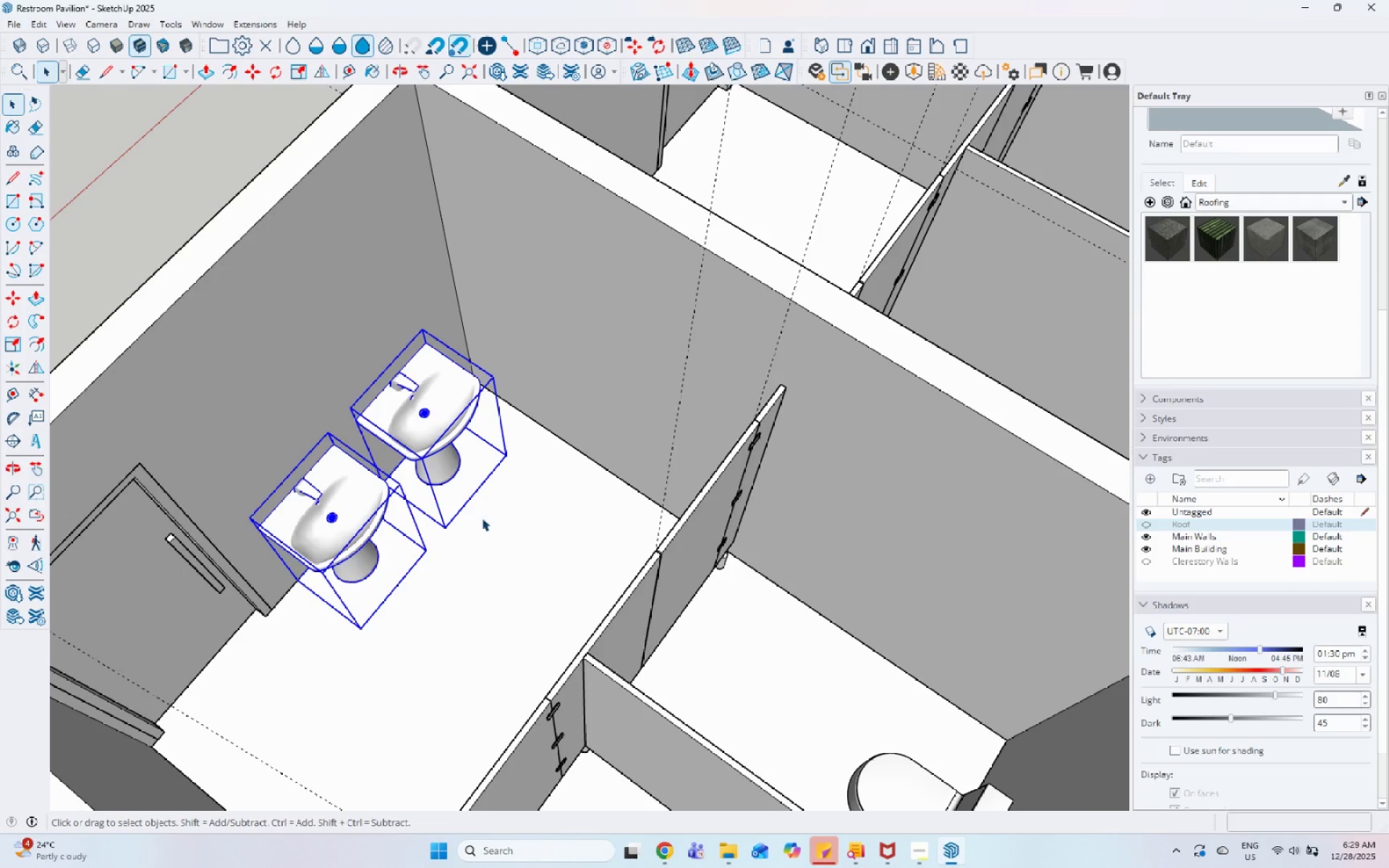 
key(M)
 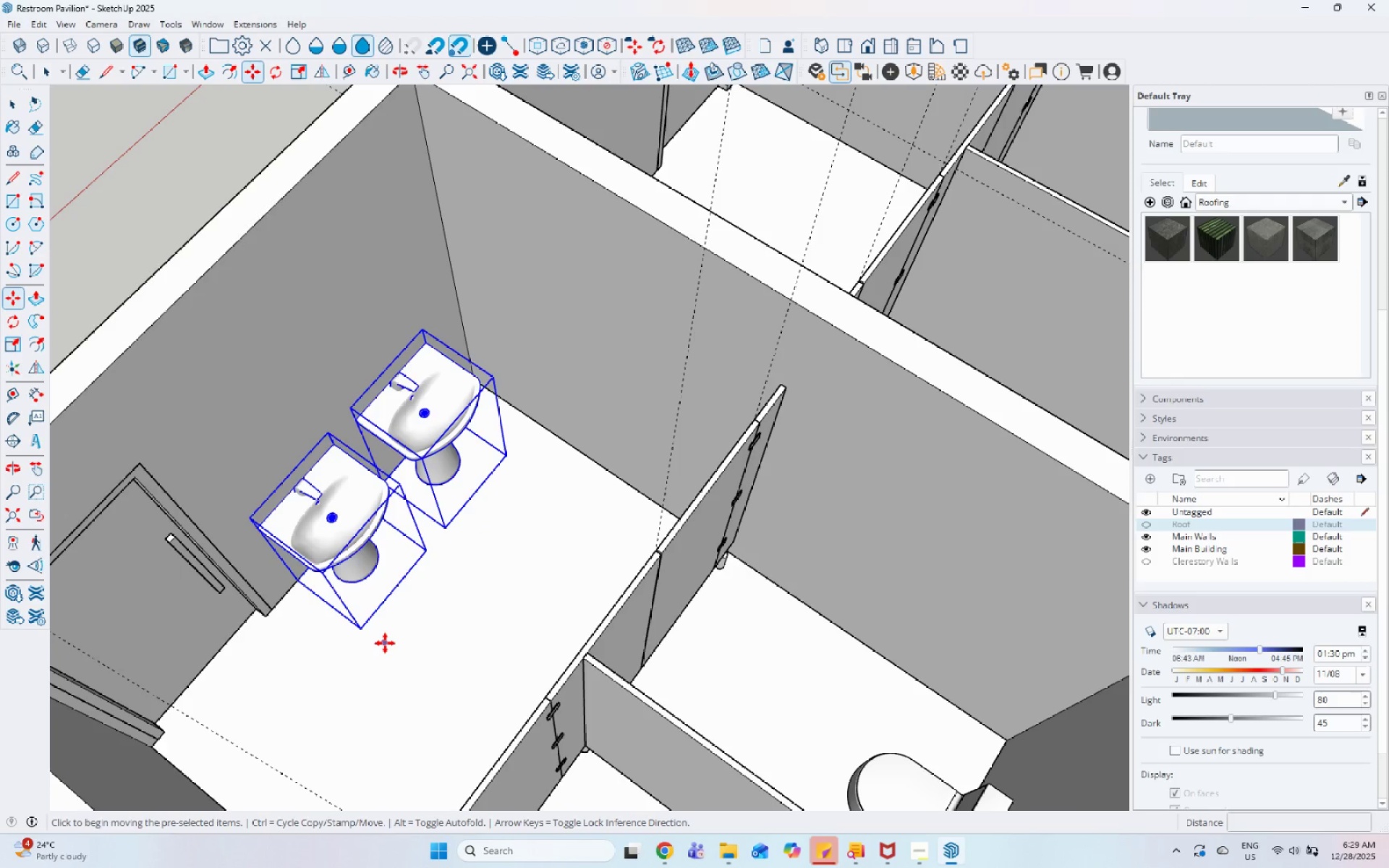 
key(Control+ControlLeft)
 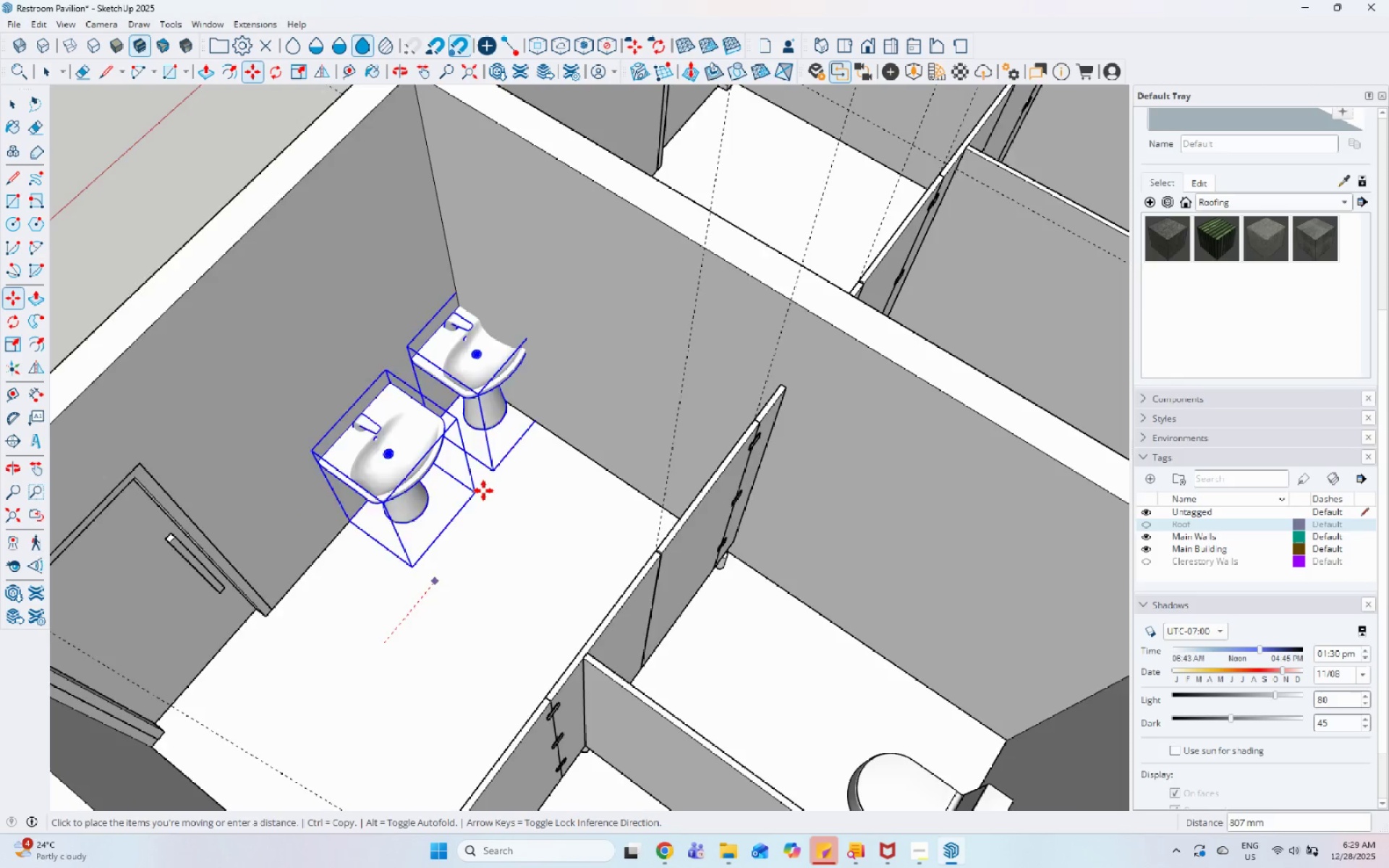 
scroll: coordinate [273, 544], scroll_direction: down, amount: 9.0
 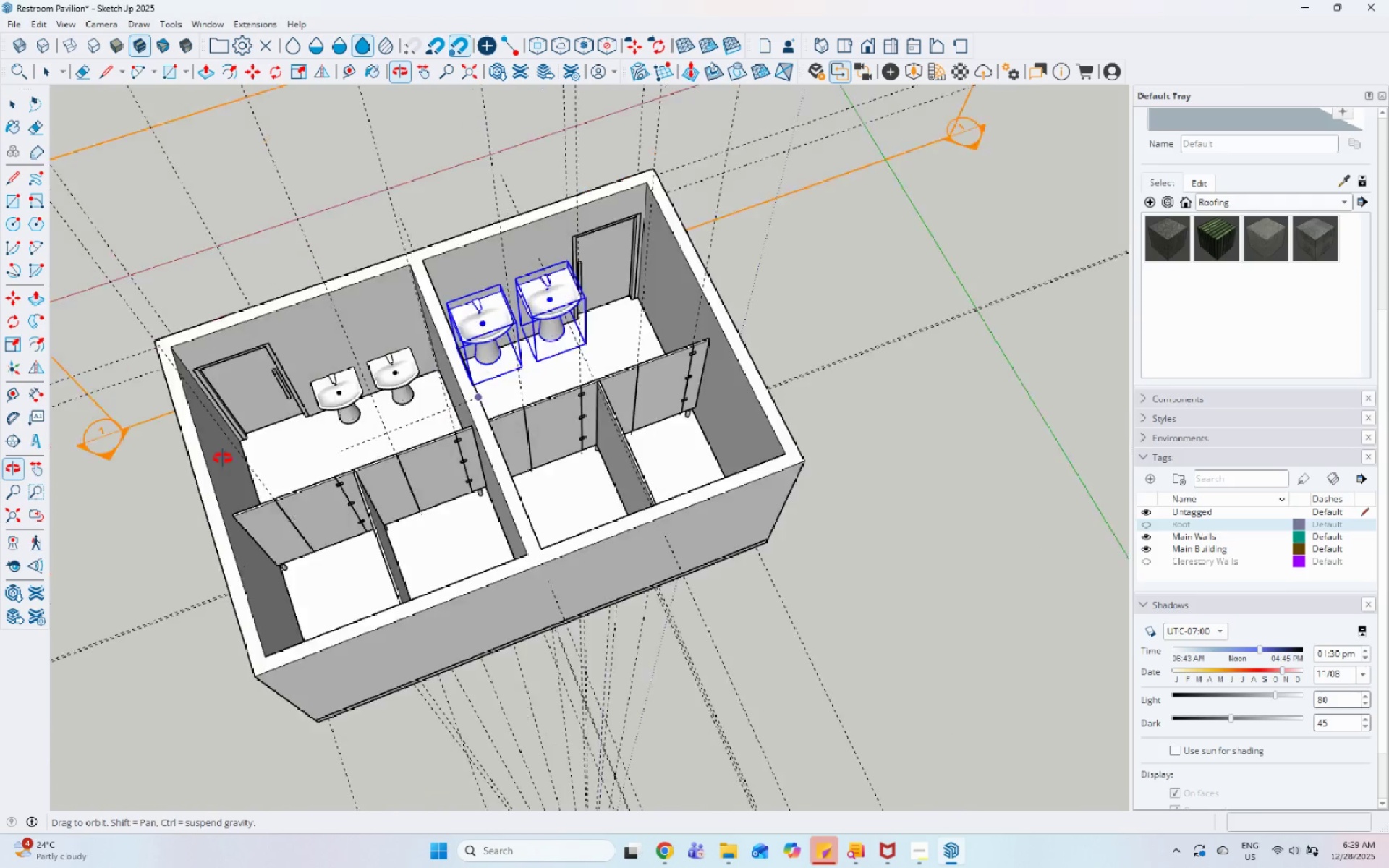 
scroll: coordinate [522, 331], scroll_direction: up, amount: 6.0
 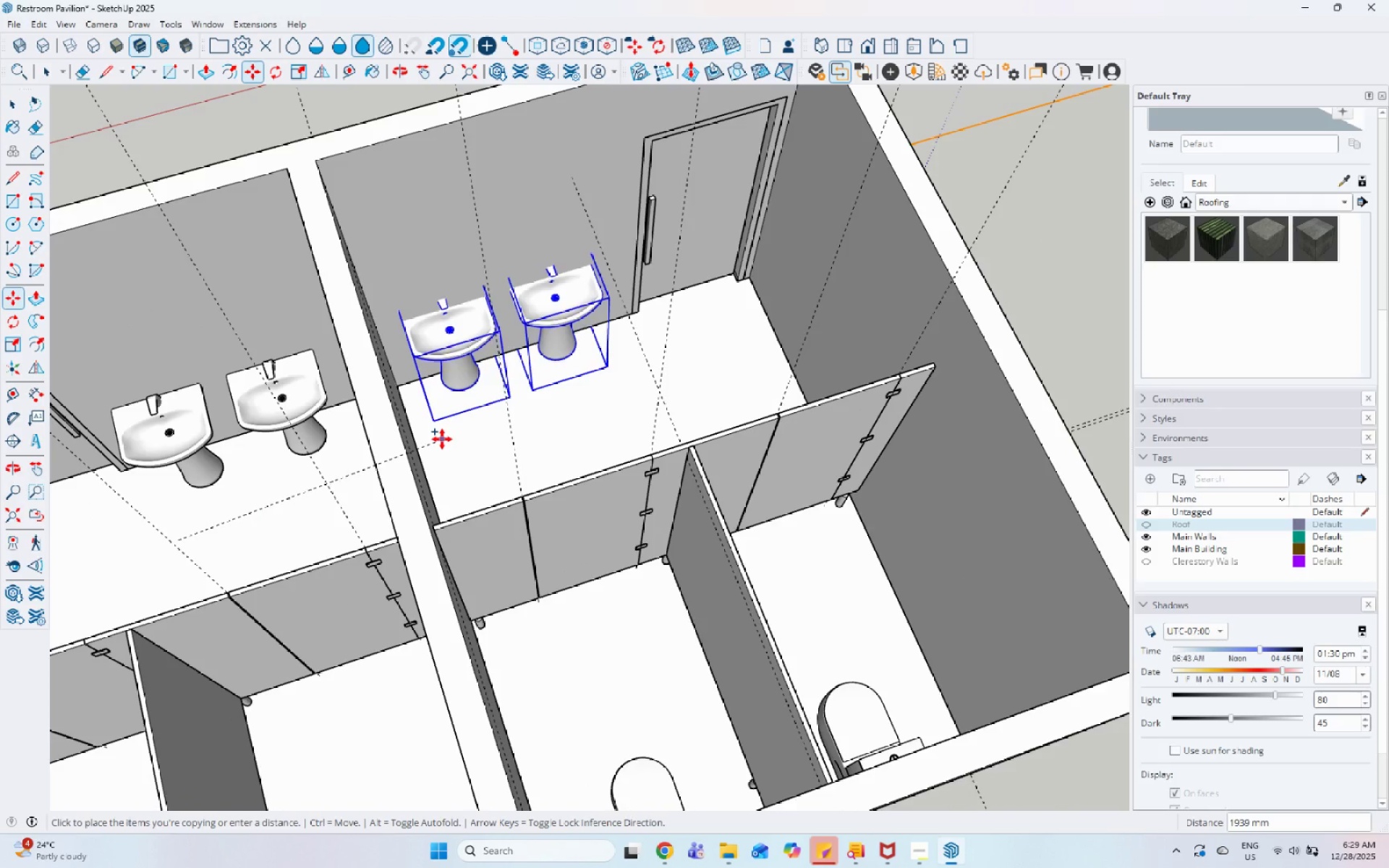 
key(Space)
 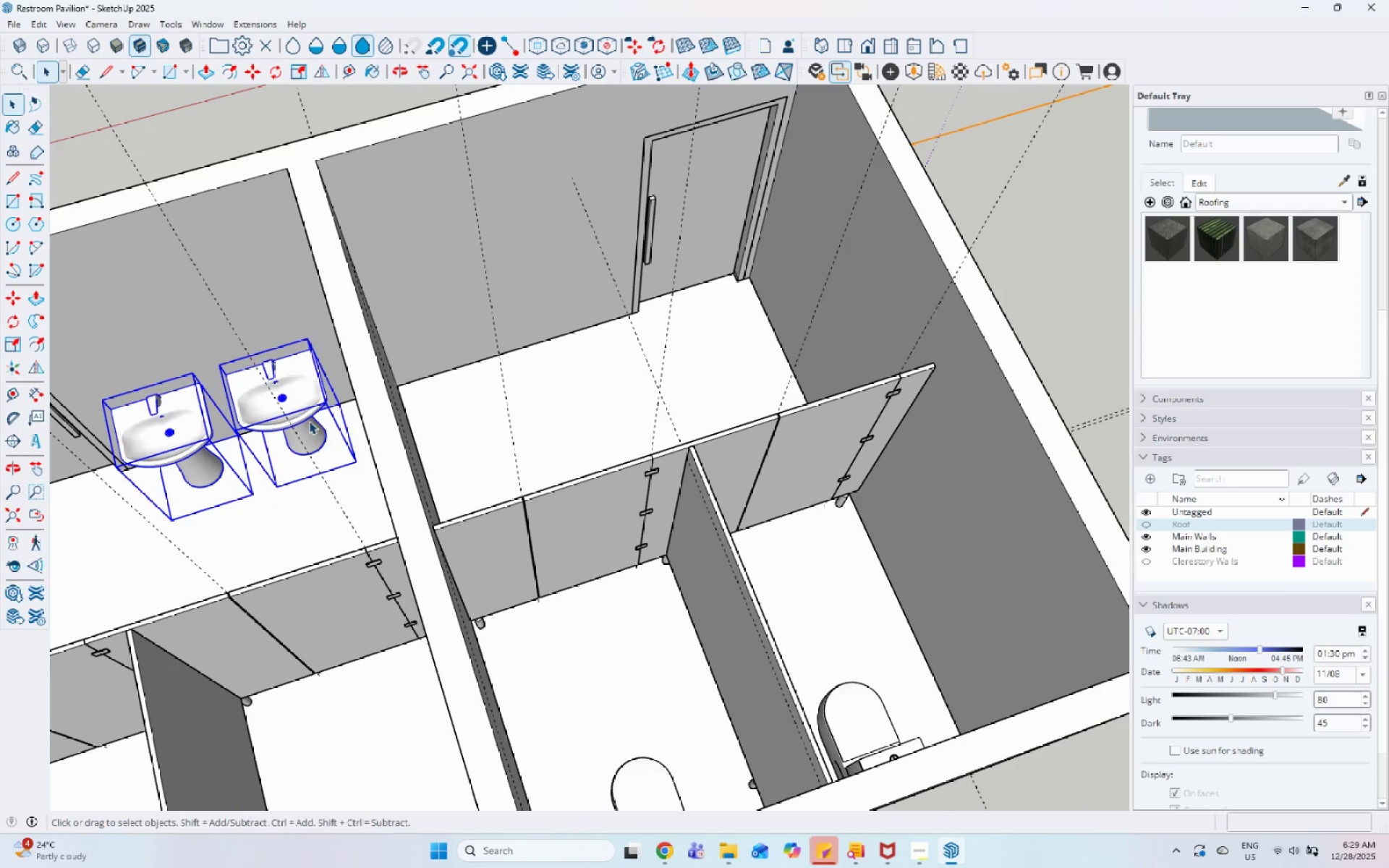 
left_click([309, 421])
 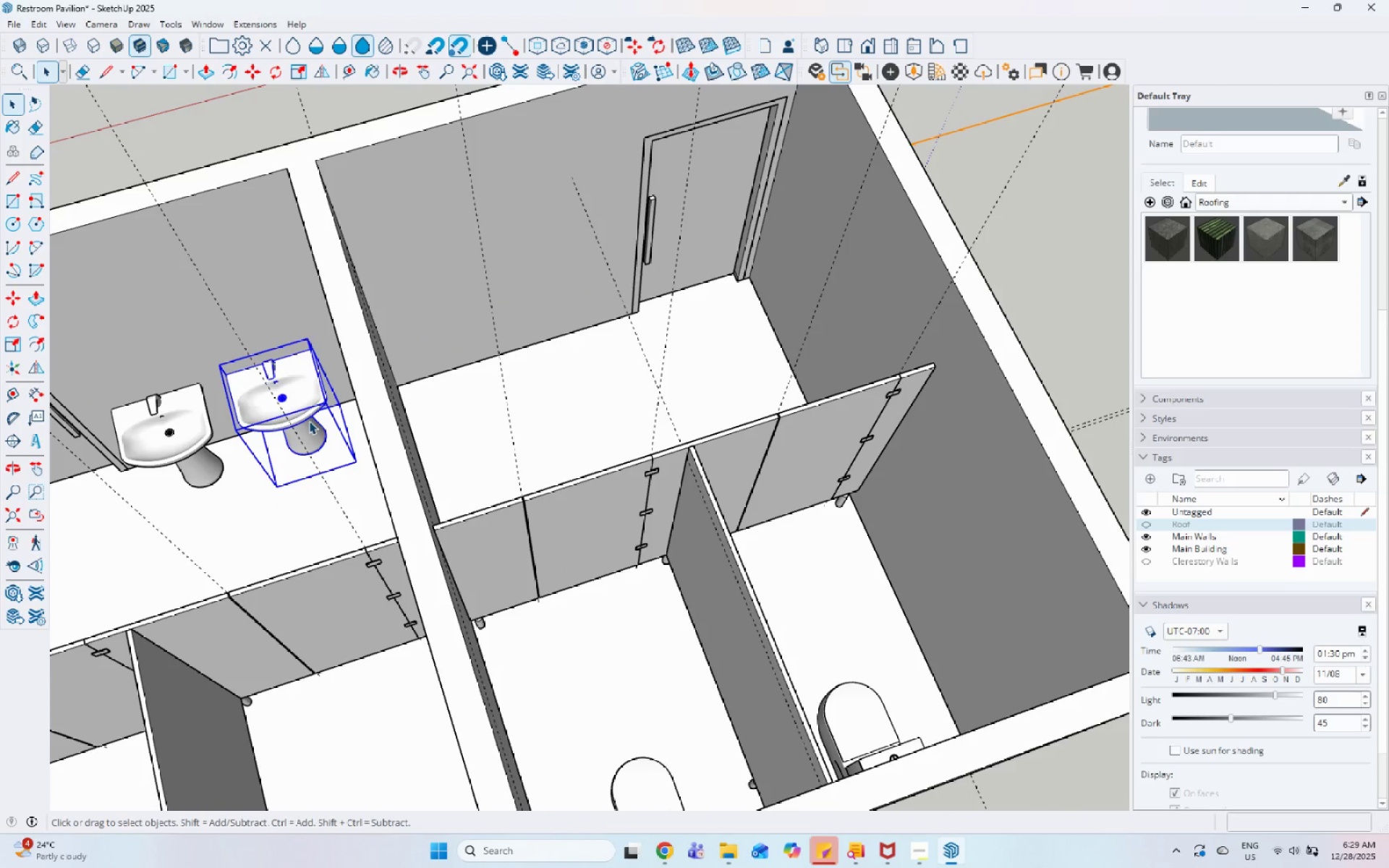 
right_click([309, 421])
 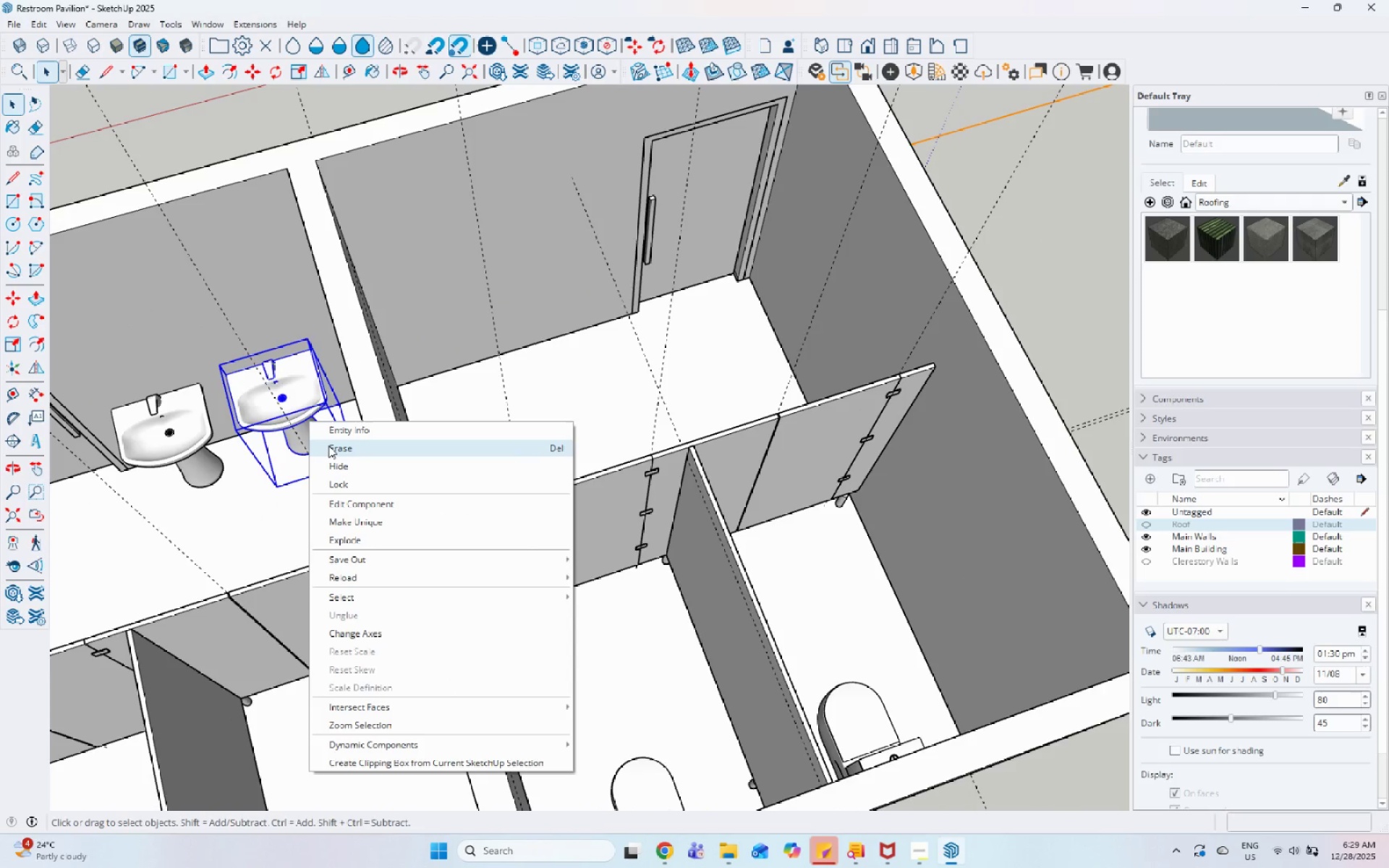 
left_click([328, 446])
 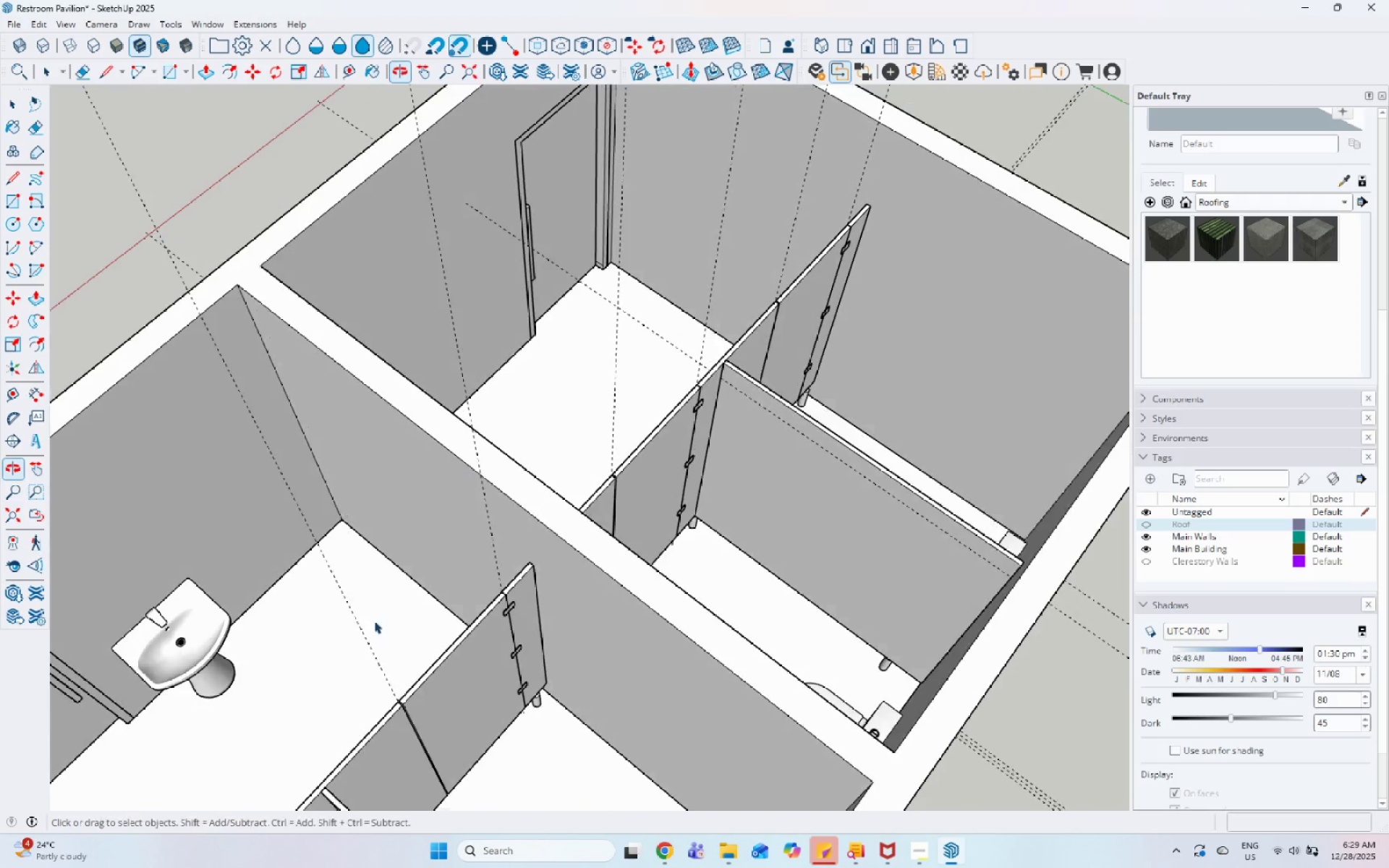 
left_click([204, 678])
 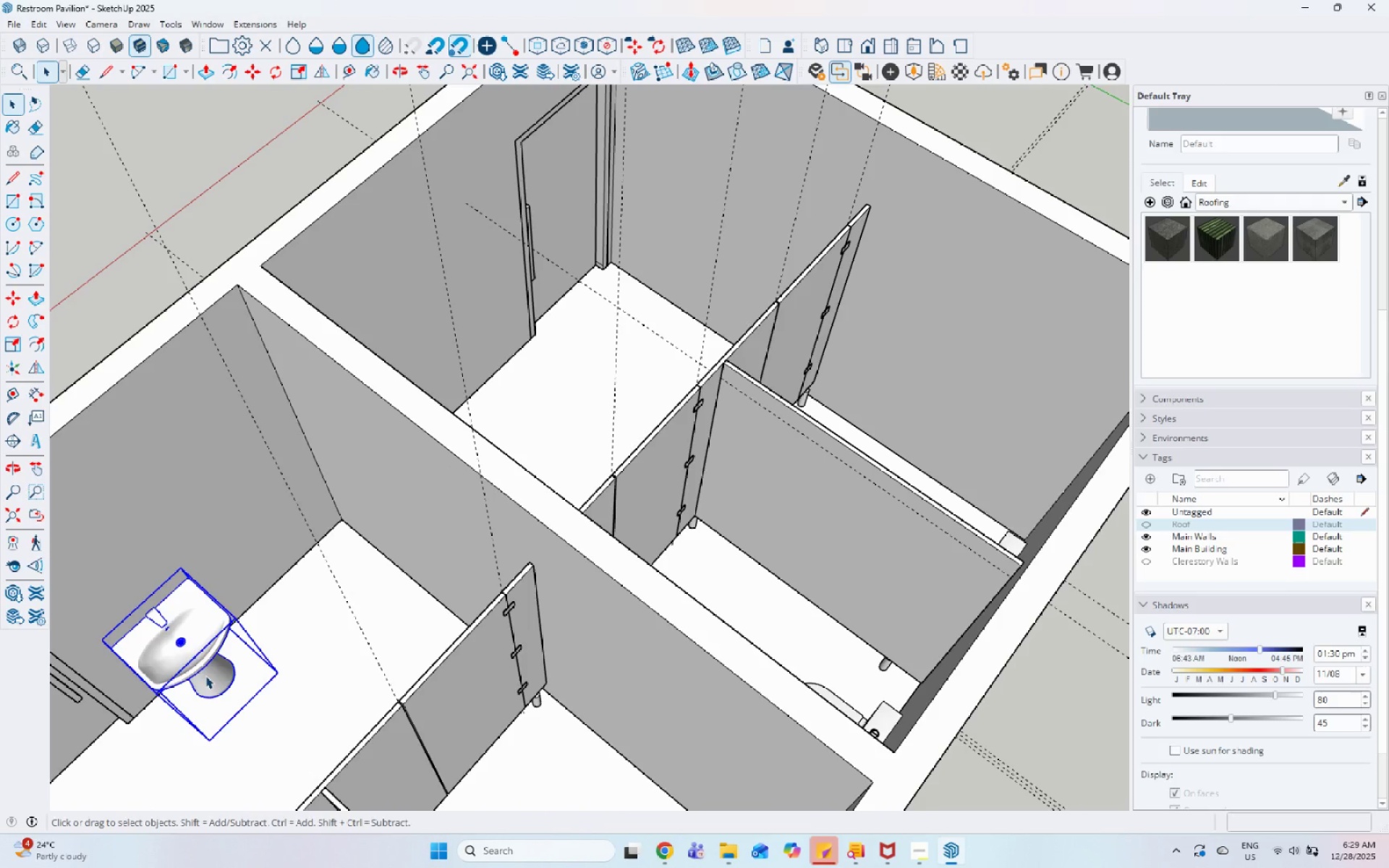 
key(M)
 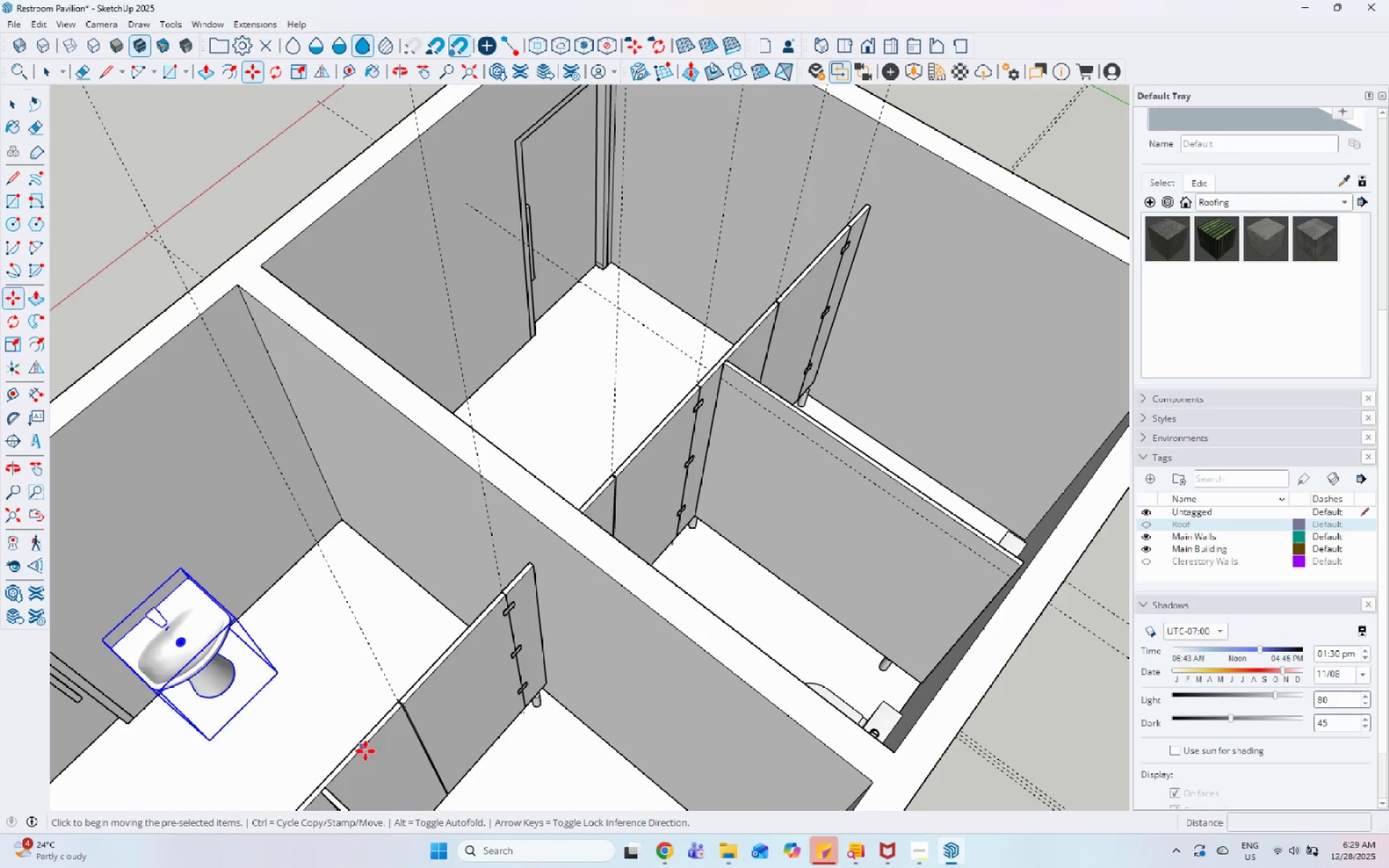 
key(Control+ControlLeft)
 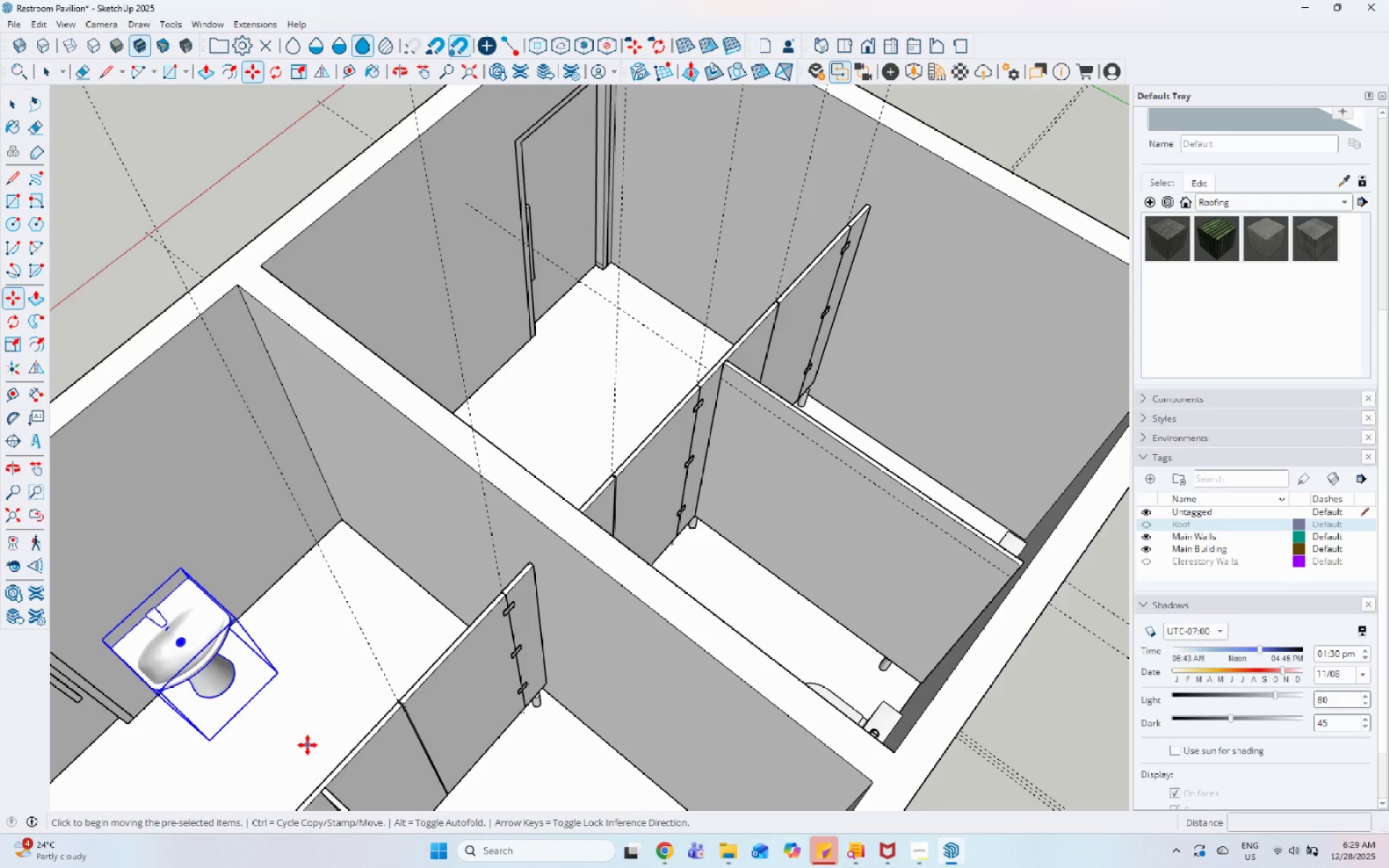 
left_click([307, 745])
 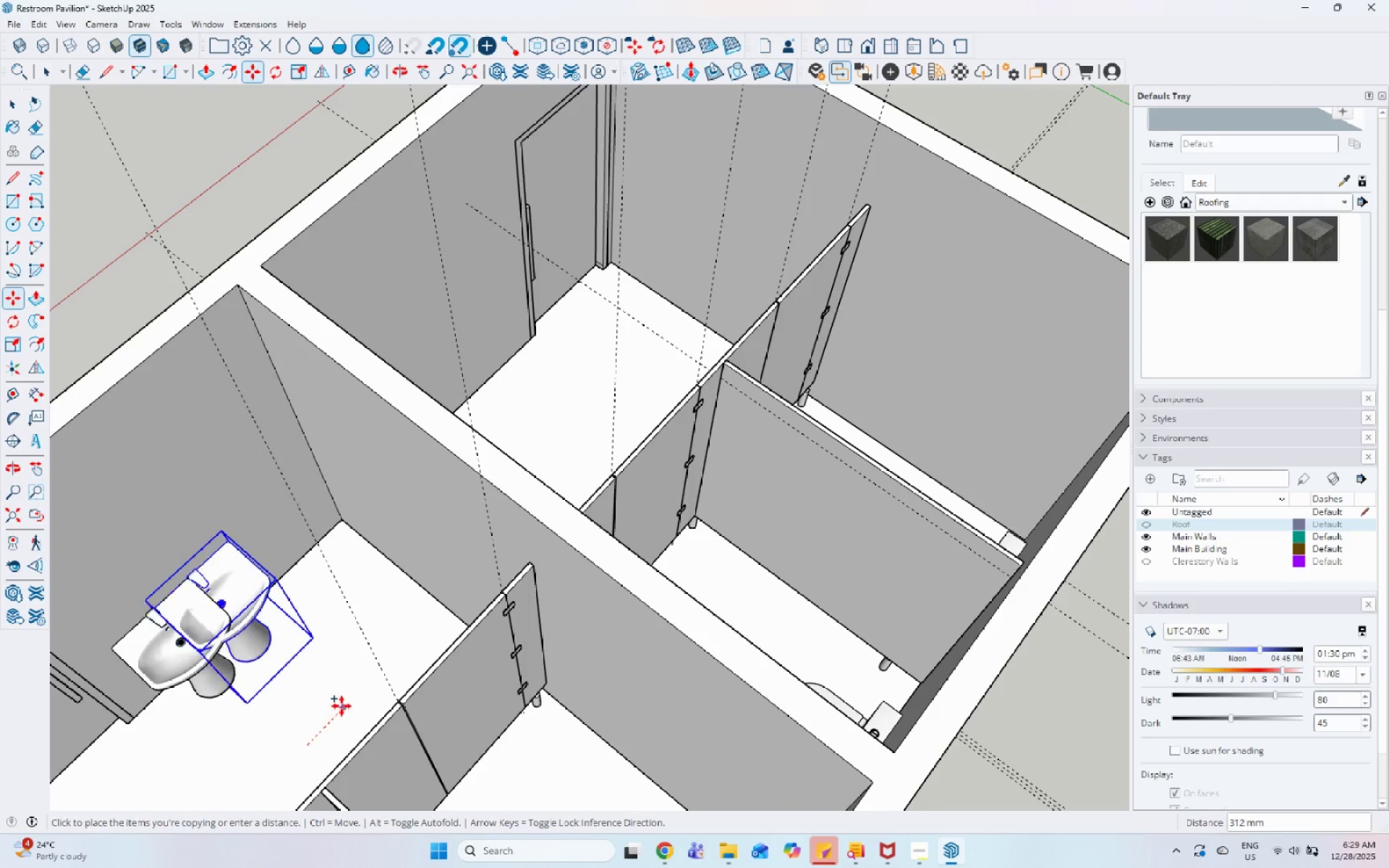 
key(Space)
 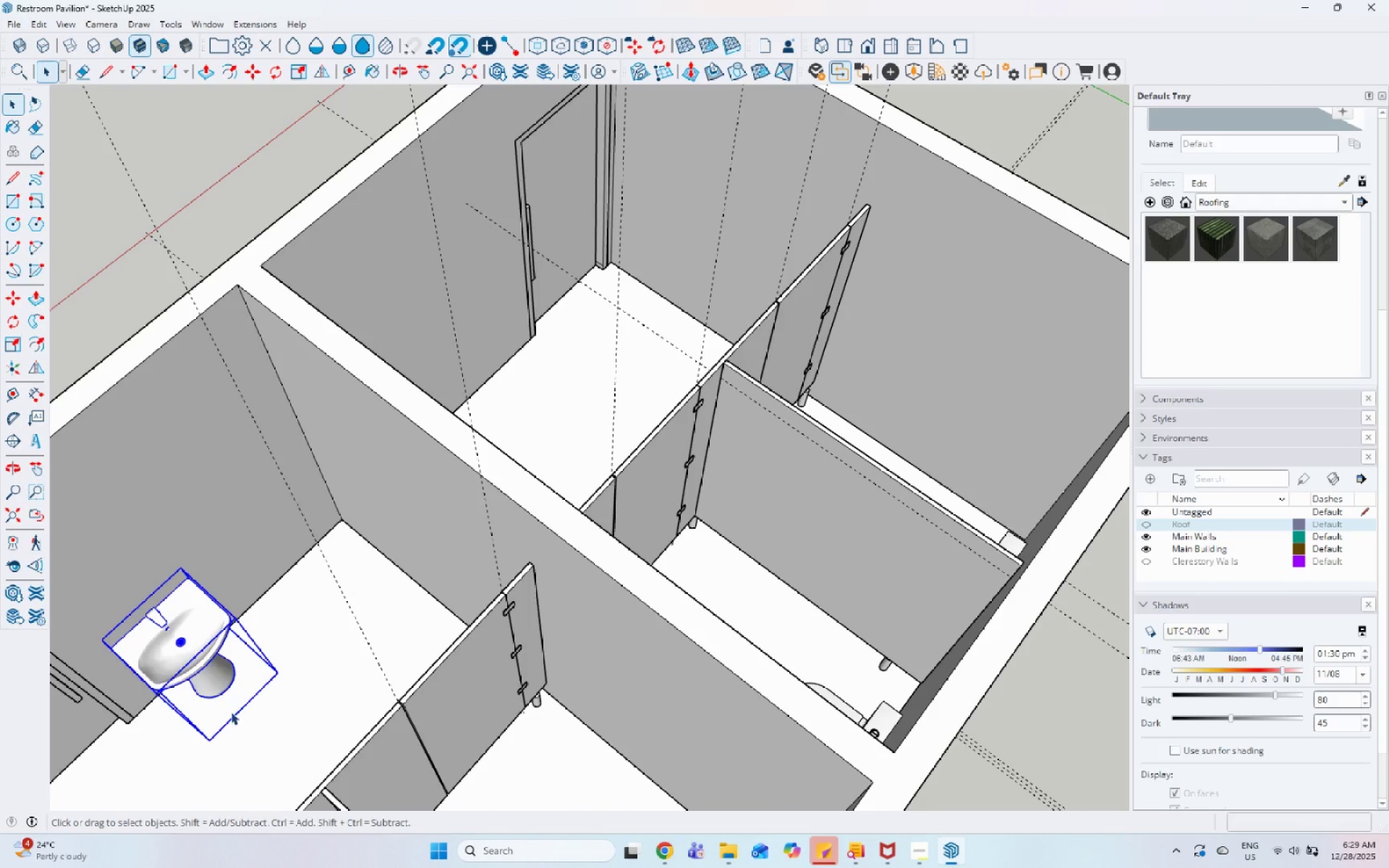 
key(M)
 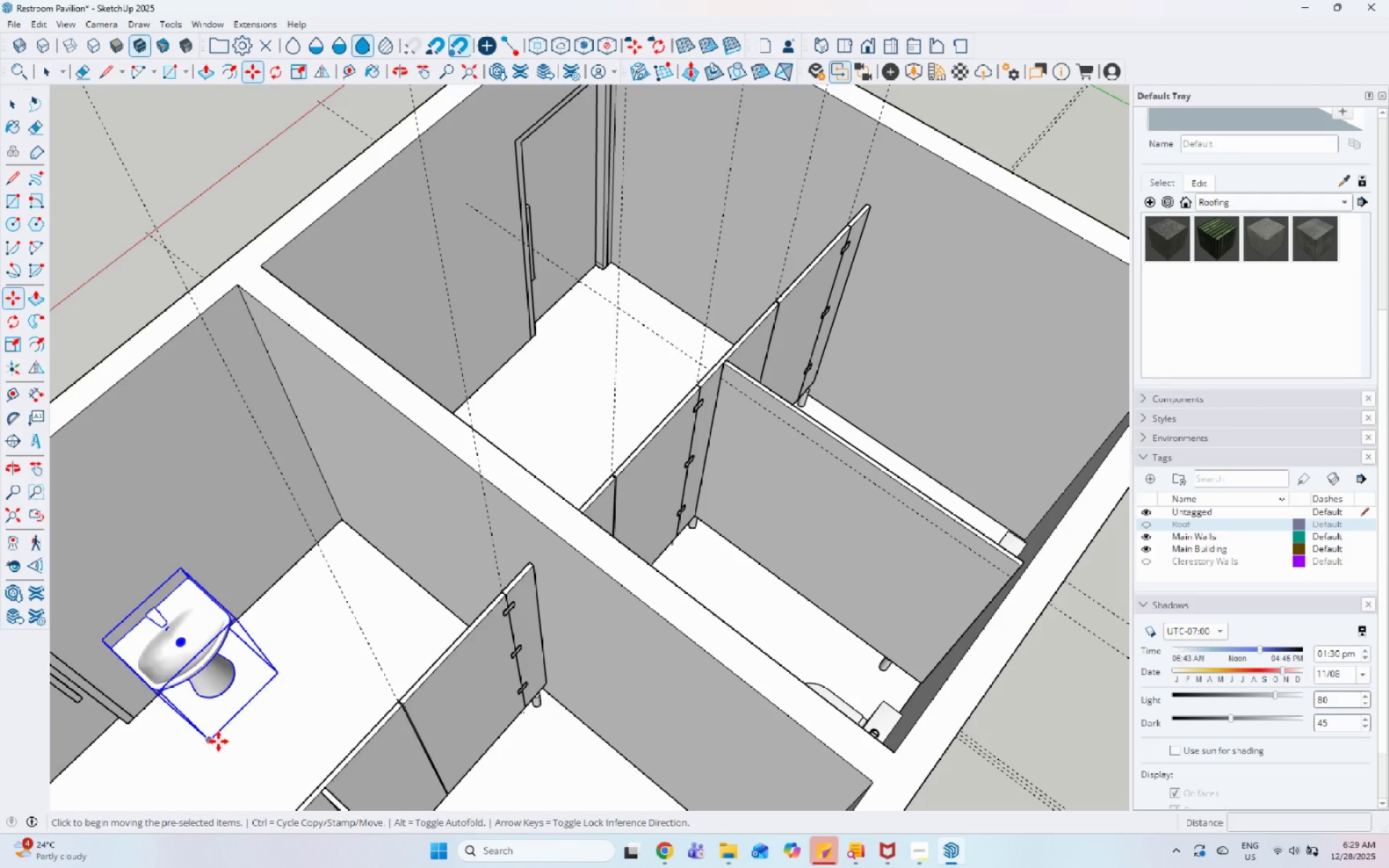 
left_click([221, 754])
 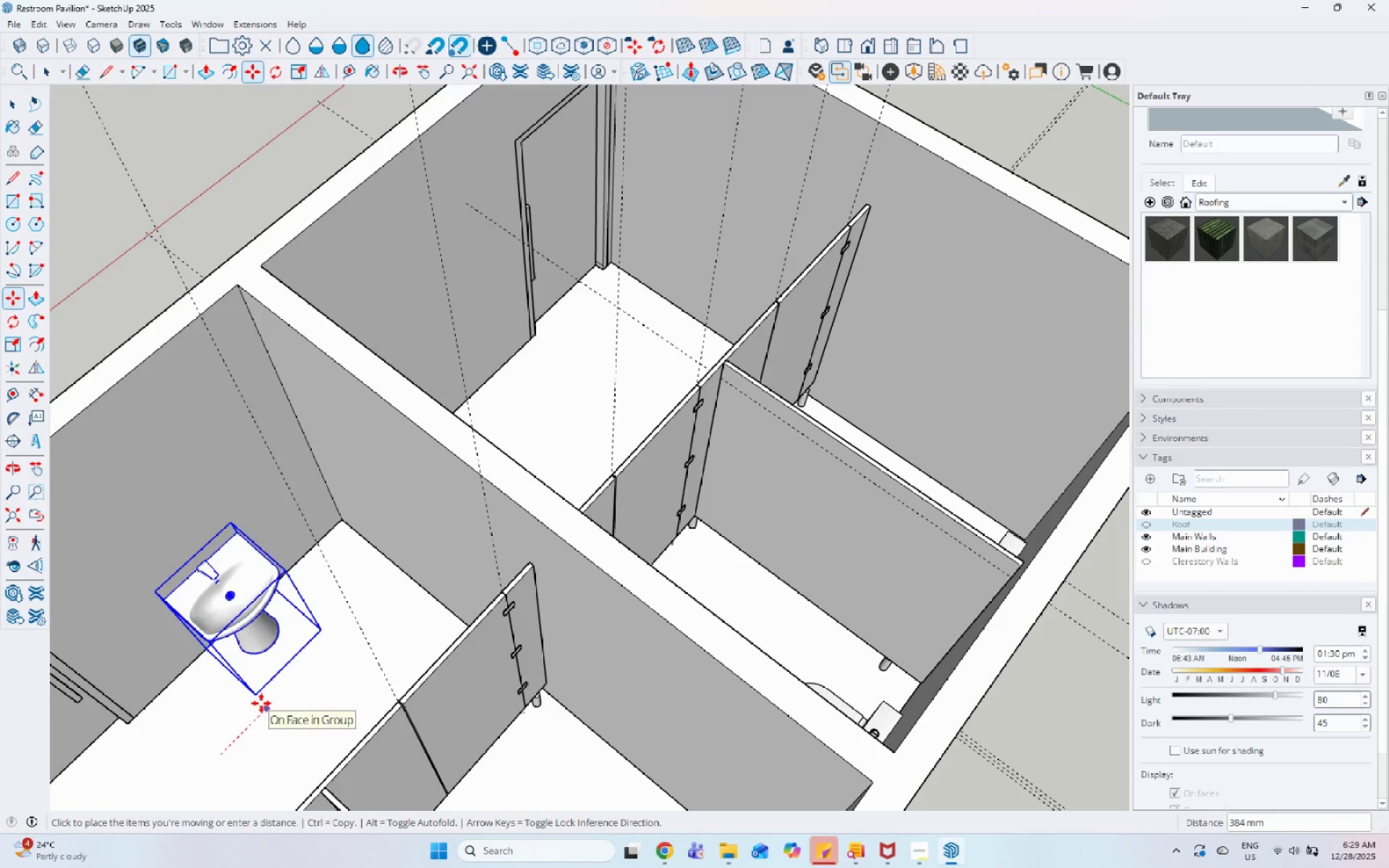 
left_click([253, 709])
 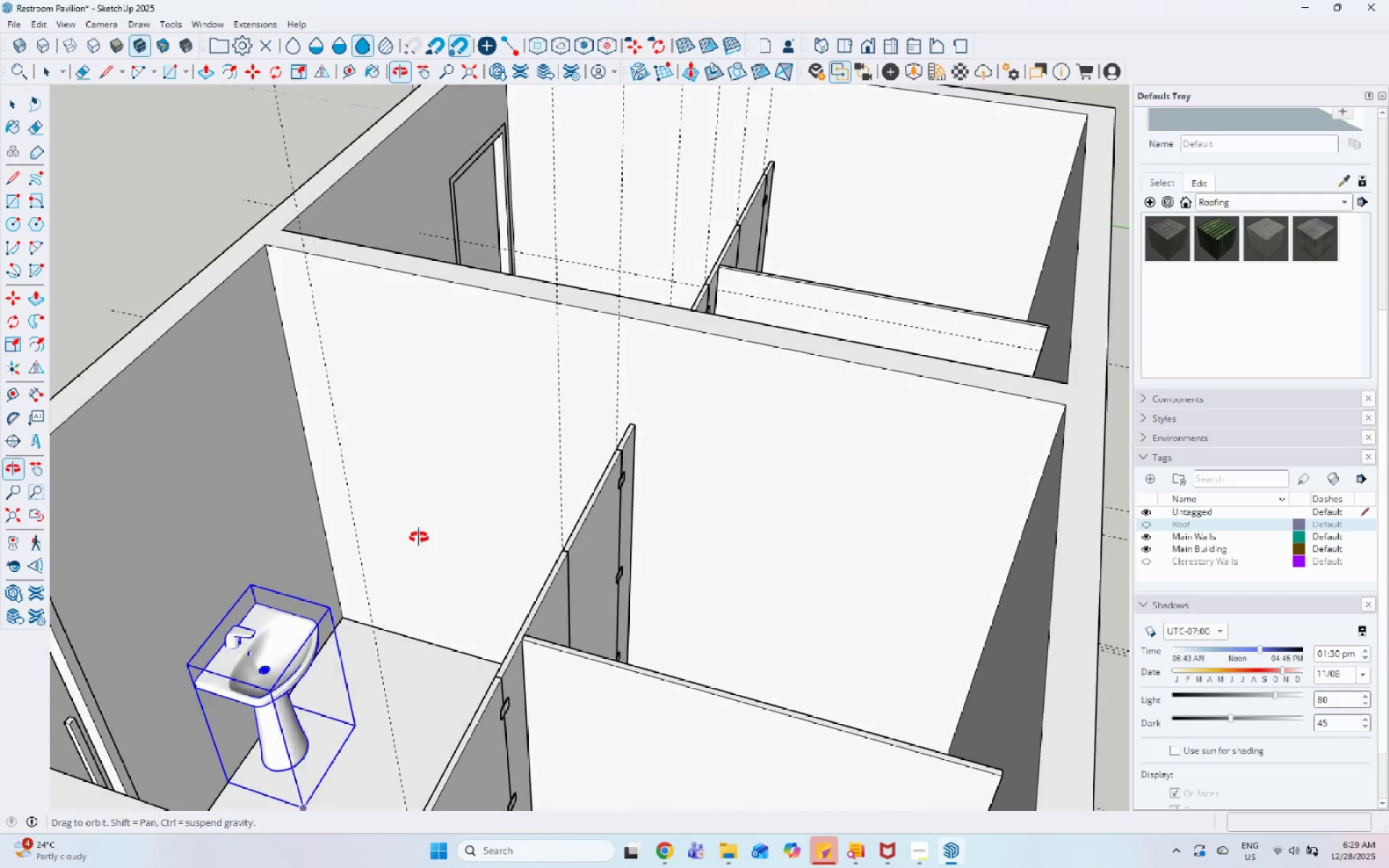 
scroll: coordinate [286, 593], scroll_direction: down, amount: 5.0
 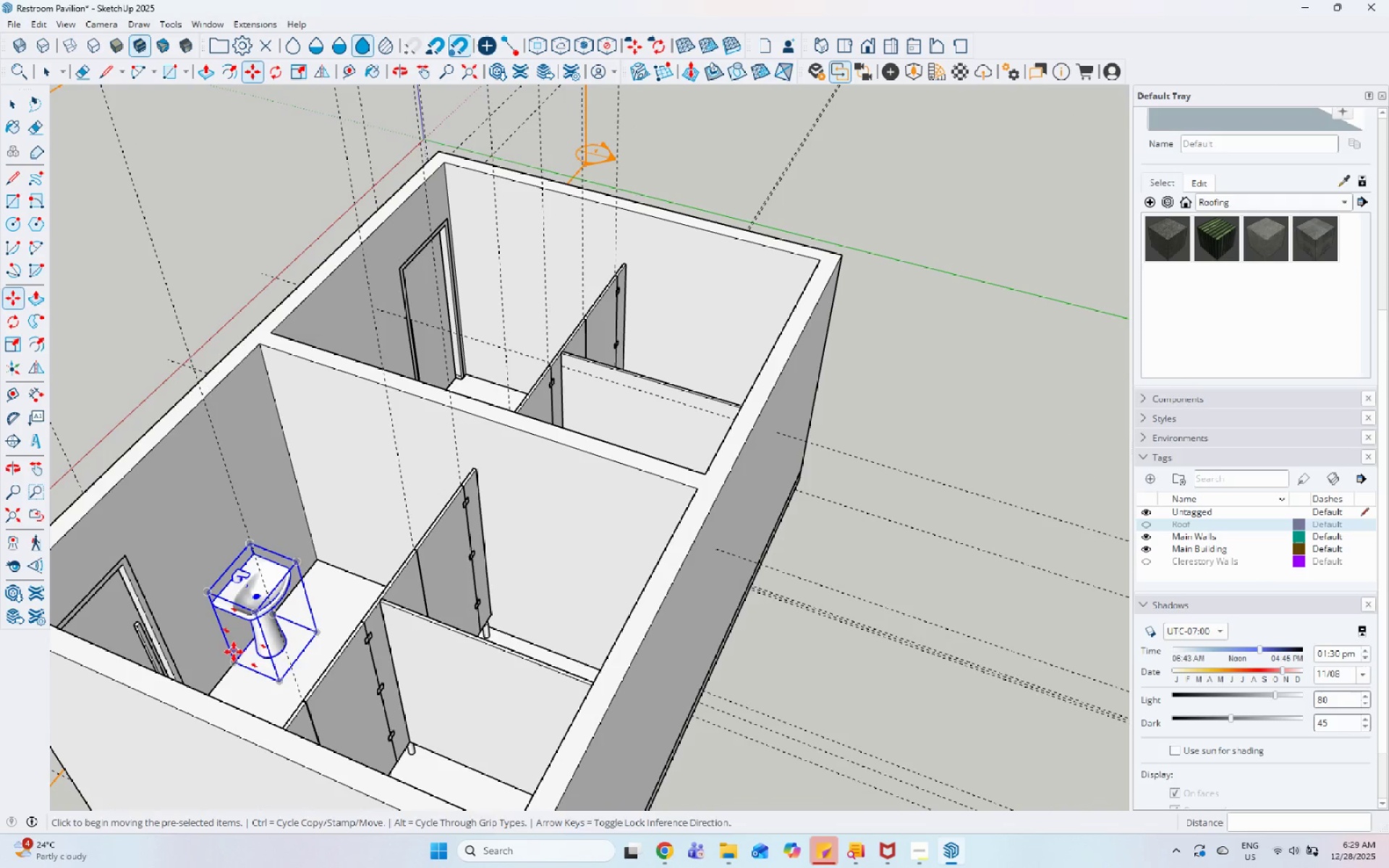 
key(Control+ControlLeft)
 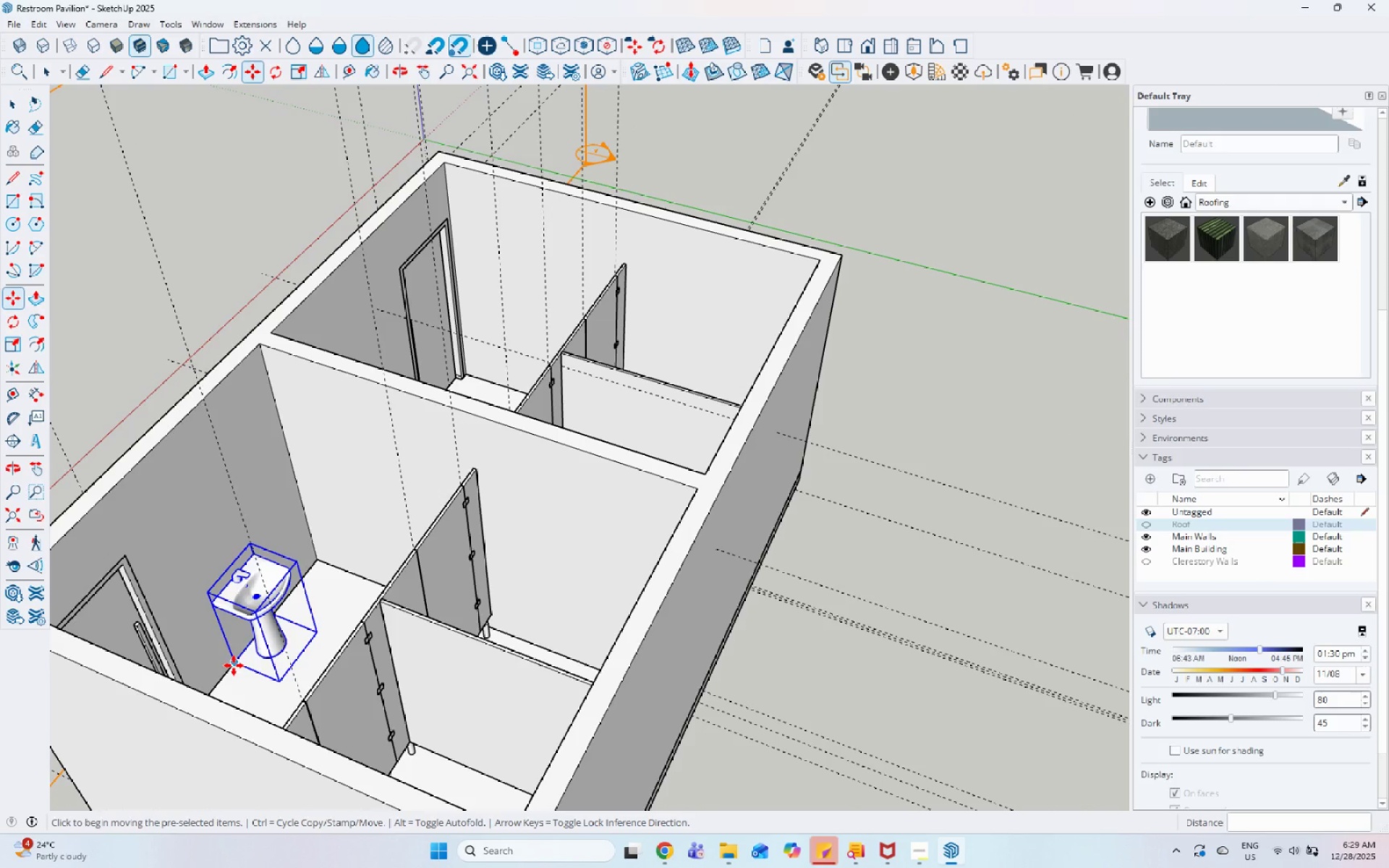 
left_click([234, 665])
 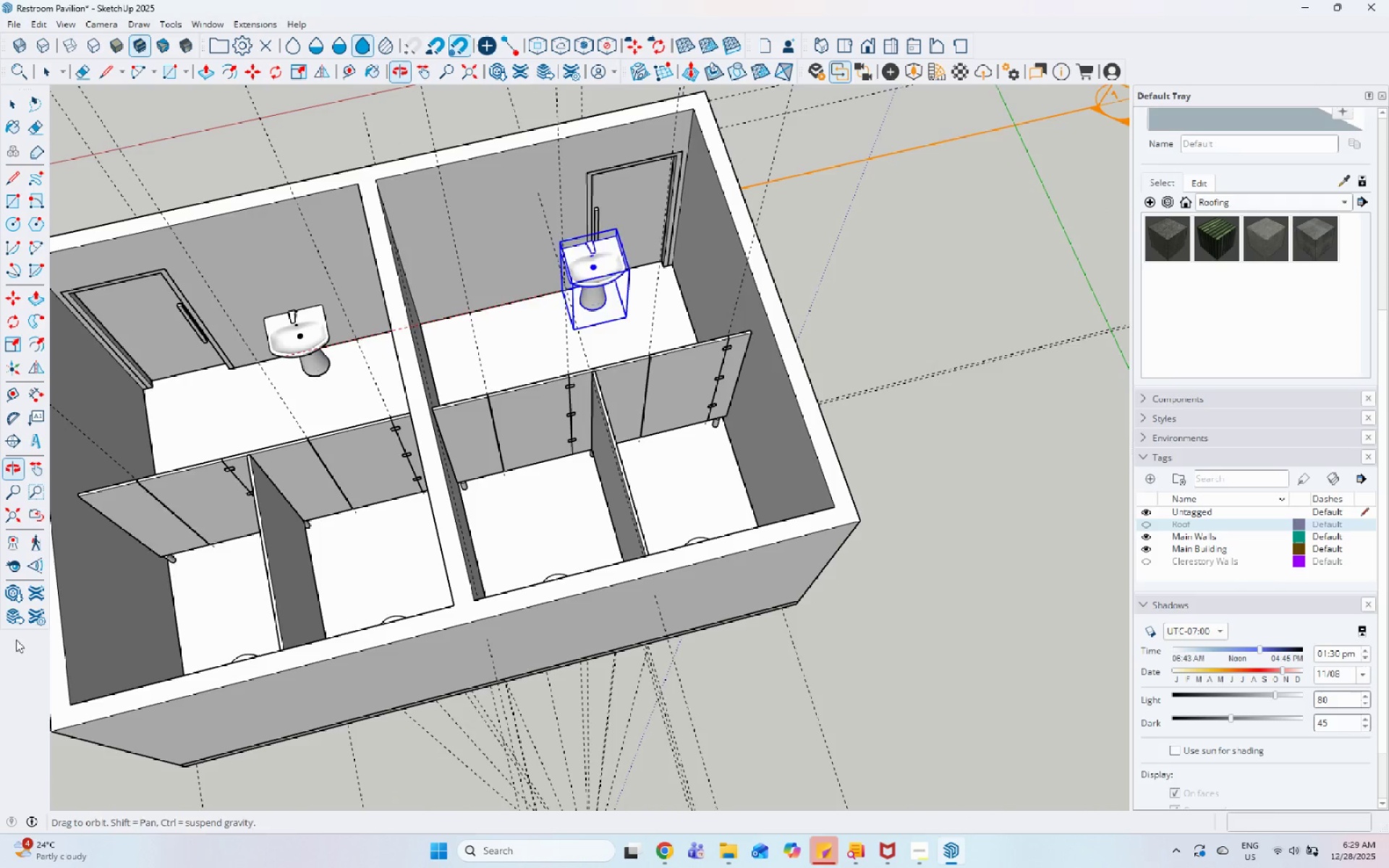 
scroll: coordinate [542, 332], scroll_direction: up, amount: 5.0
 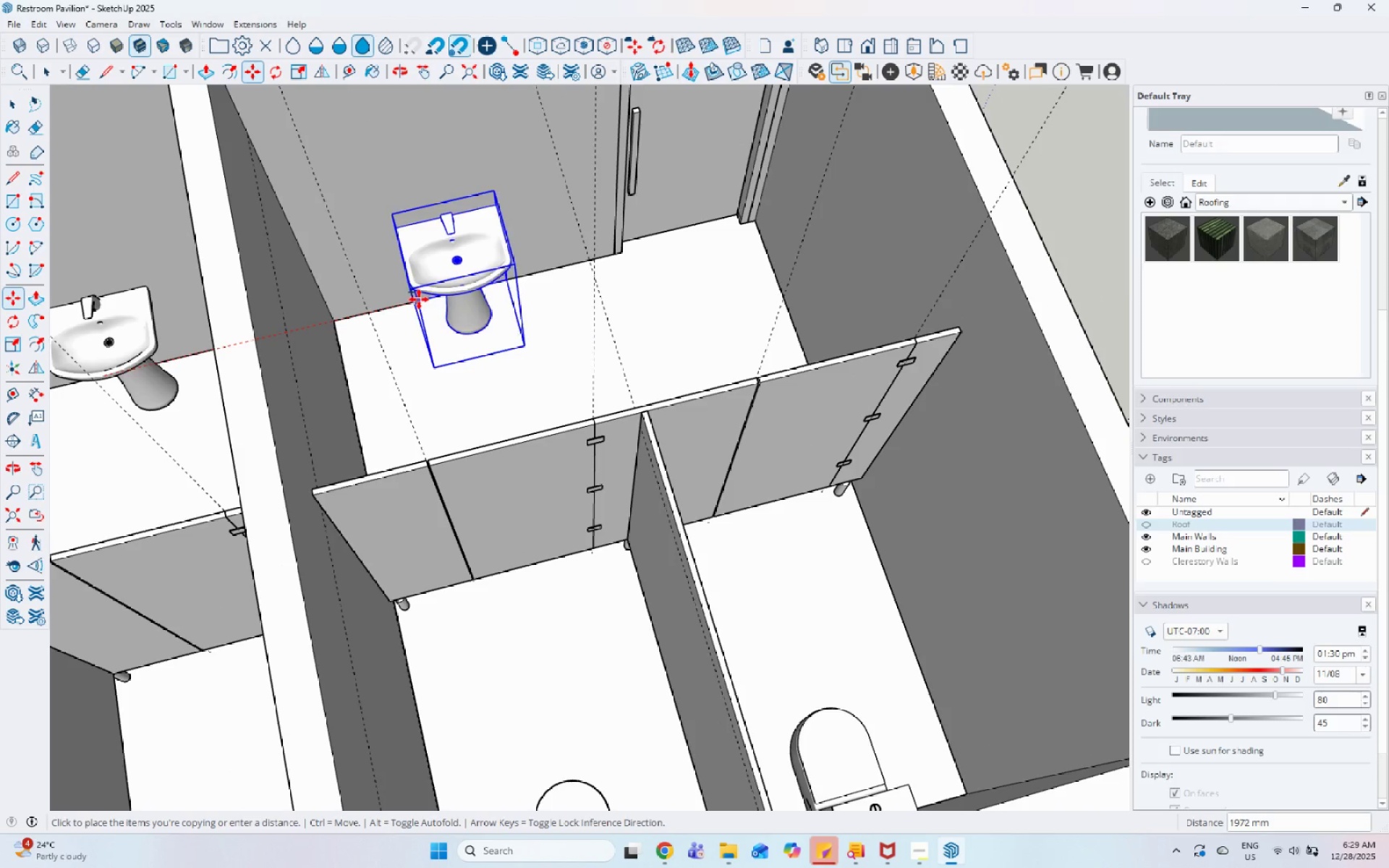 
scroll: coordinate [465, 380], scroll_direction: down, amount: 9.0
 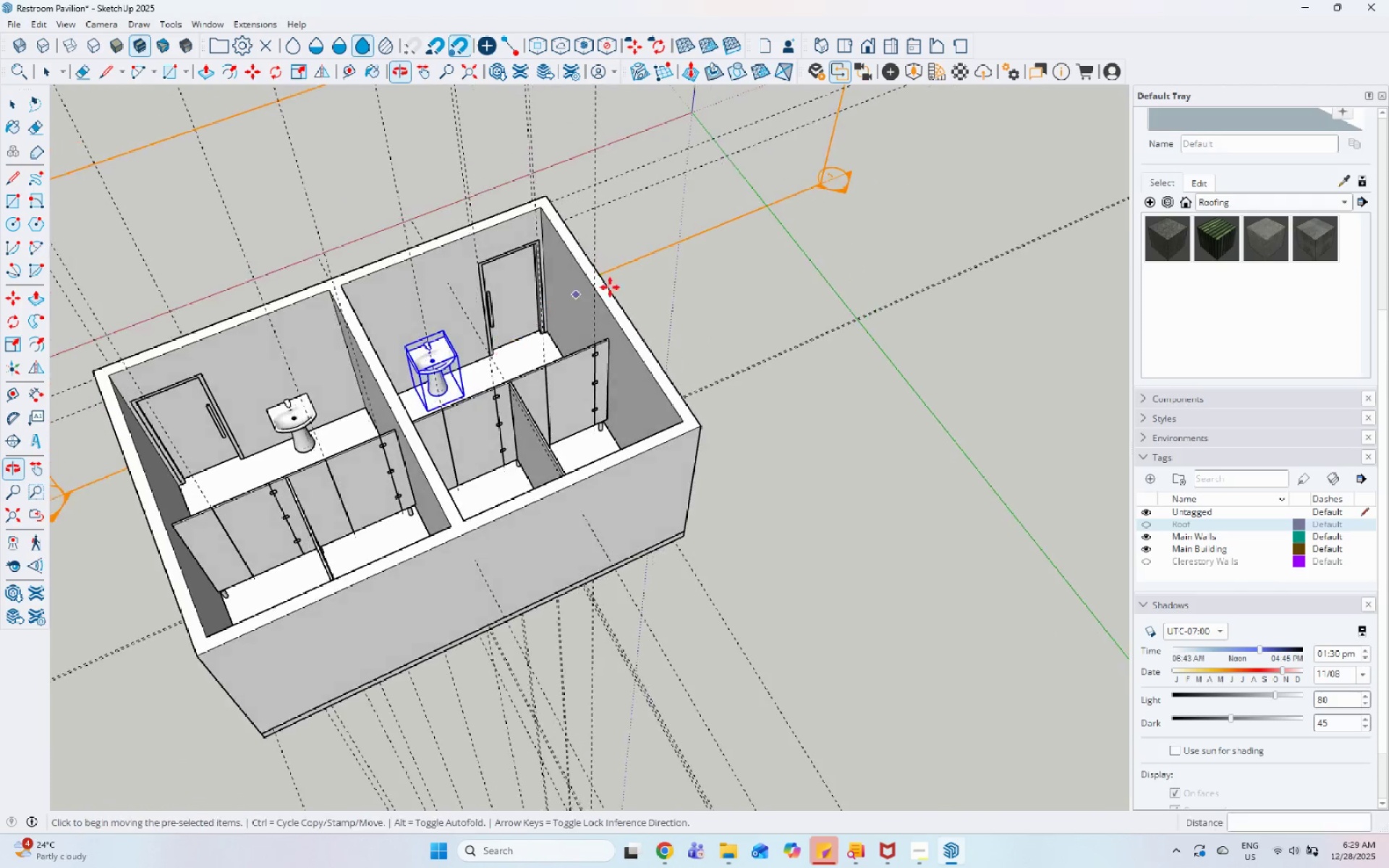 
key(Space)
 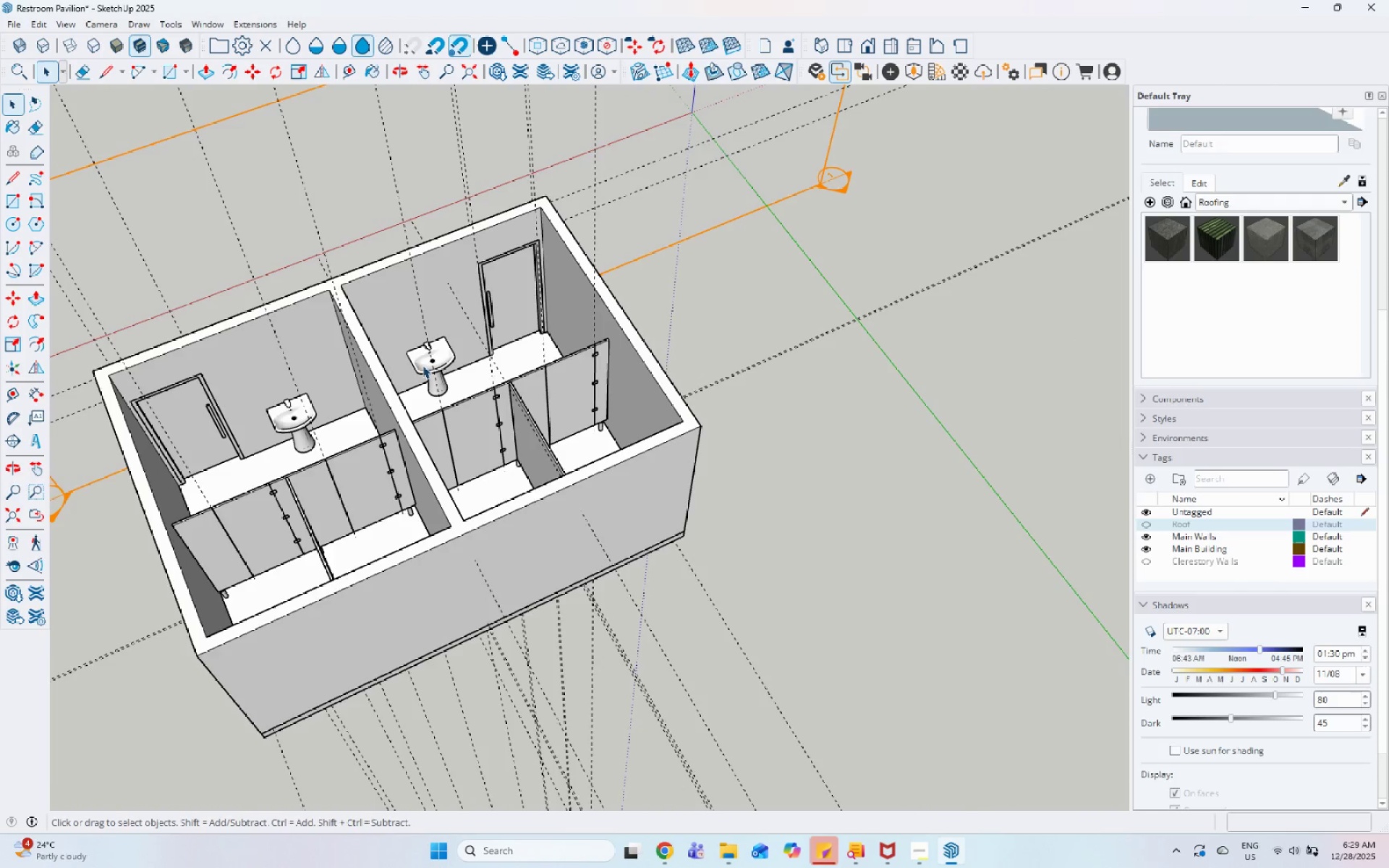 
scroll: coordinate [230, 352], scroll_direction: up, amount: 10.0
 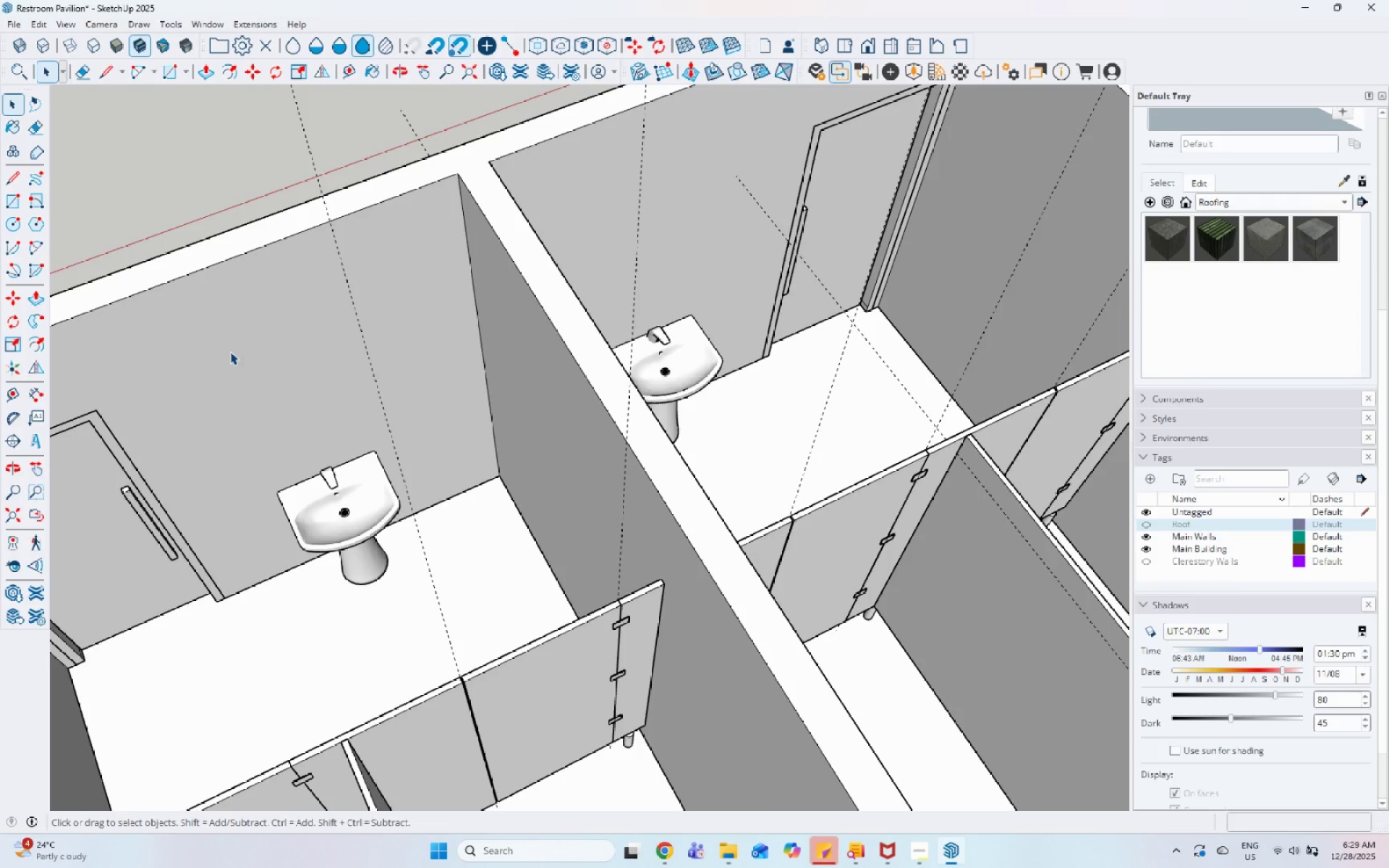 
scroll: coordinate [777, 553], scroll_direction: down, amount: 18.0
 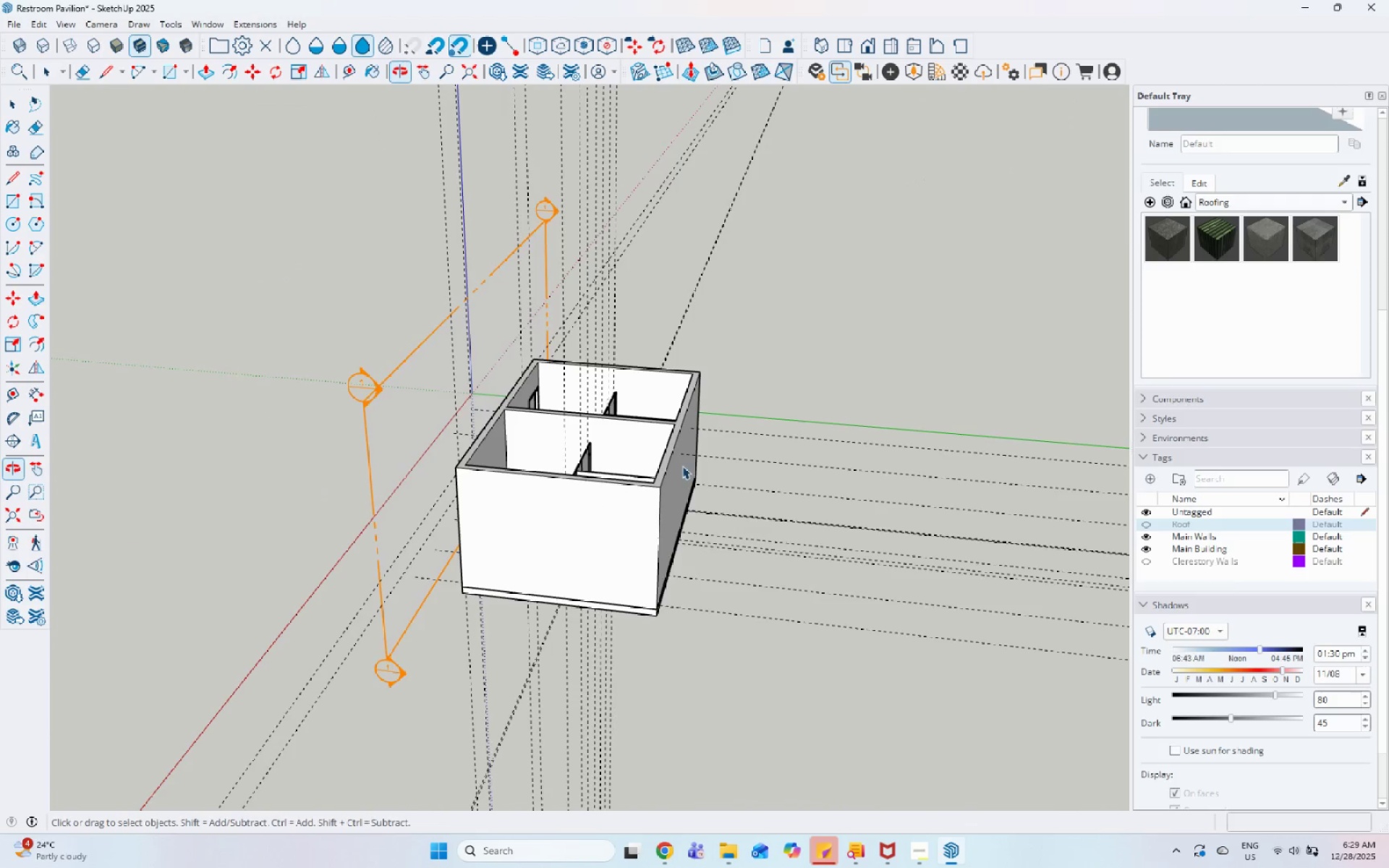 
scroll: coordinate [409, 416], scroll_direction: up, amount: 1.0
 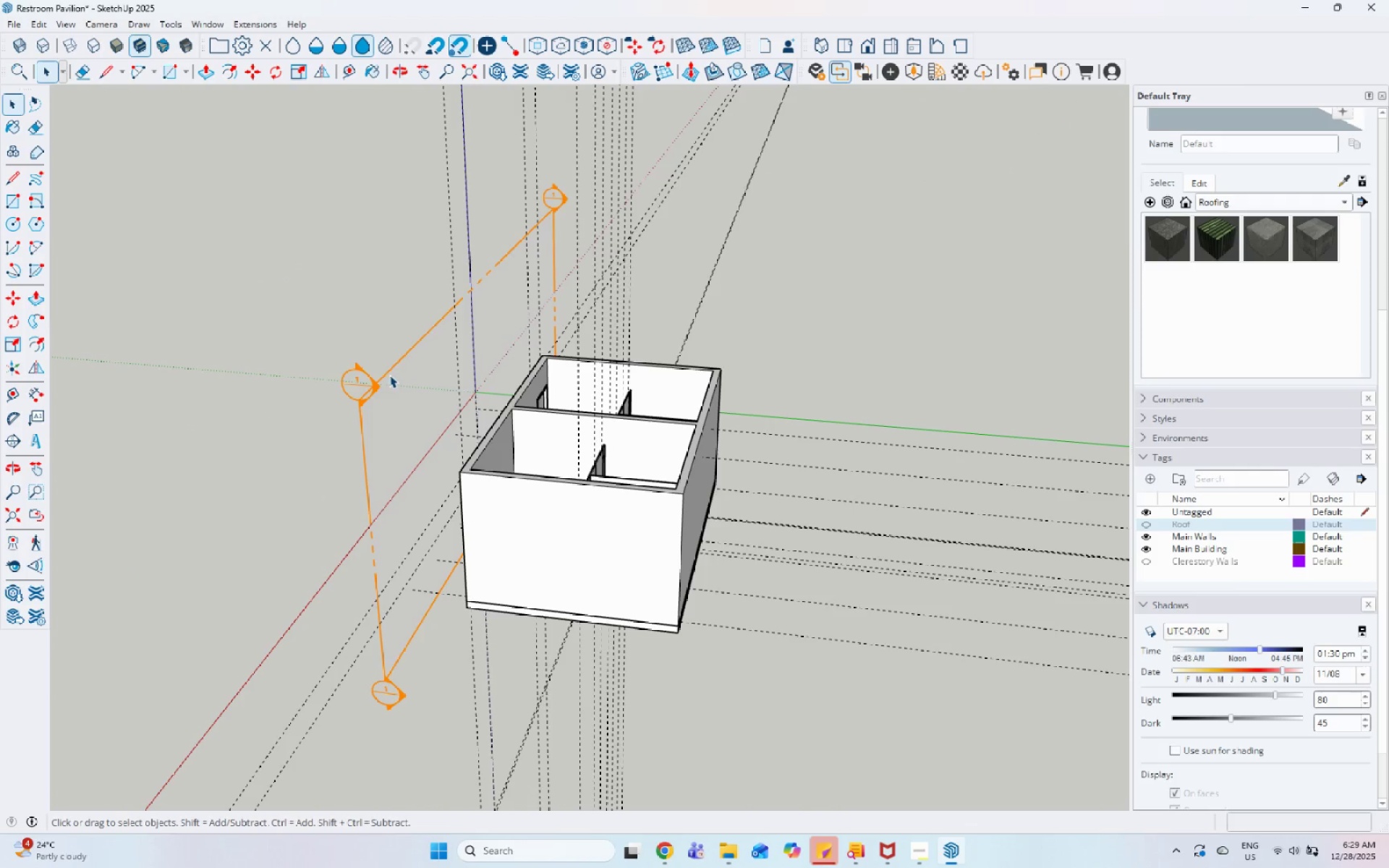 
left_click([386, 370])
 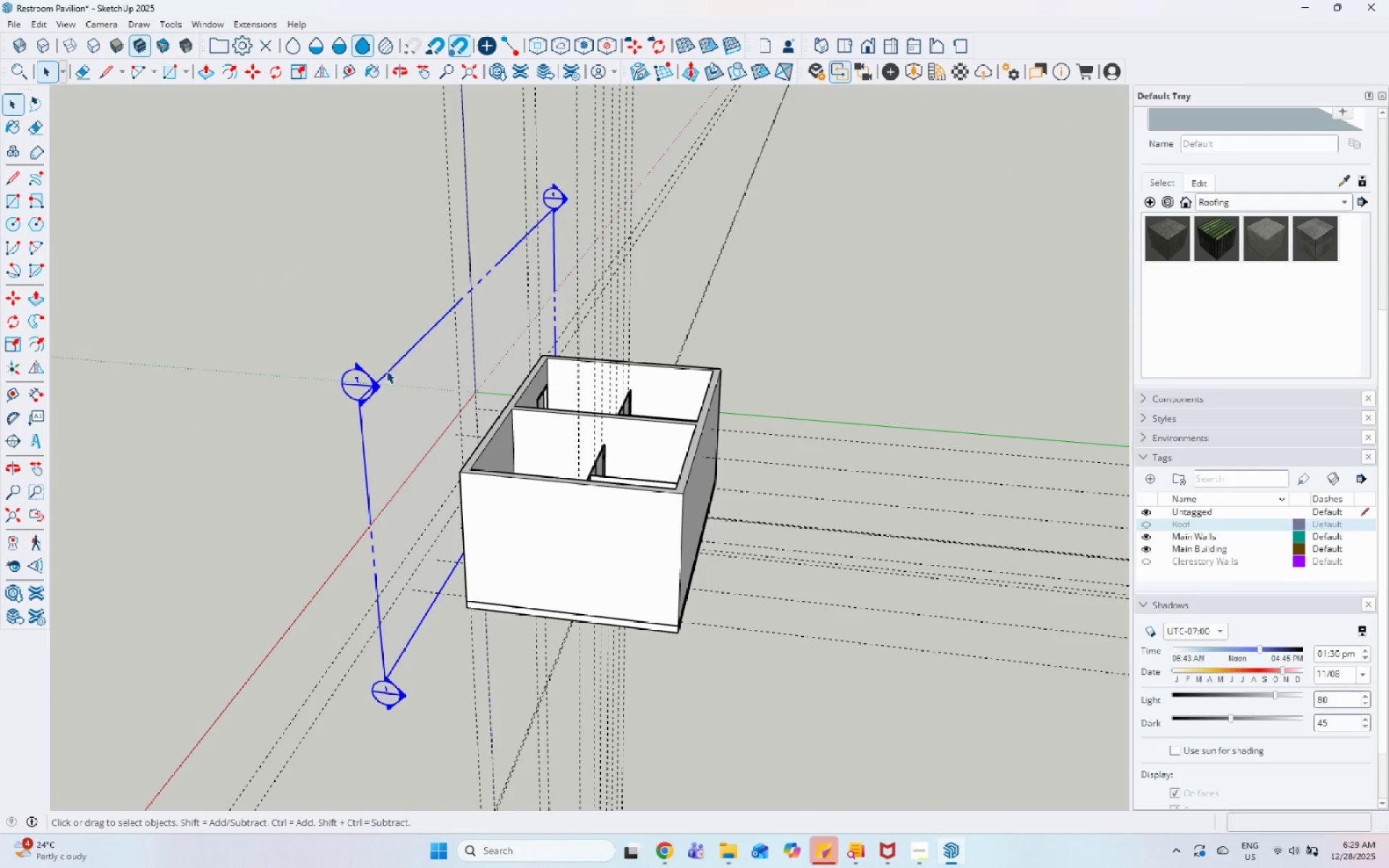 
key(M)
 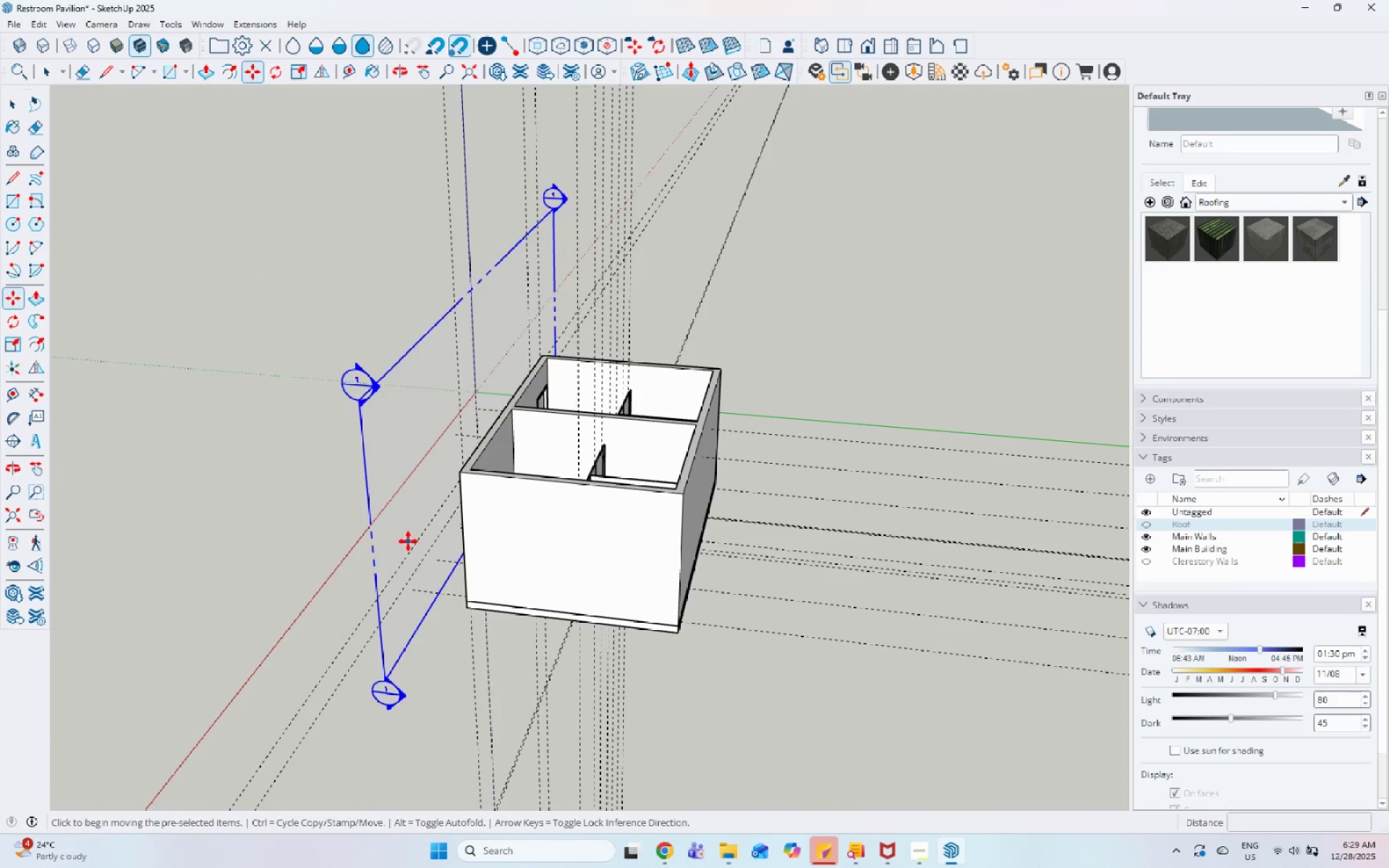 
scroll: coordinate [409, 540], scroll_direction: down, amount: 2.0
 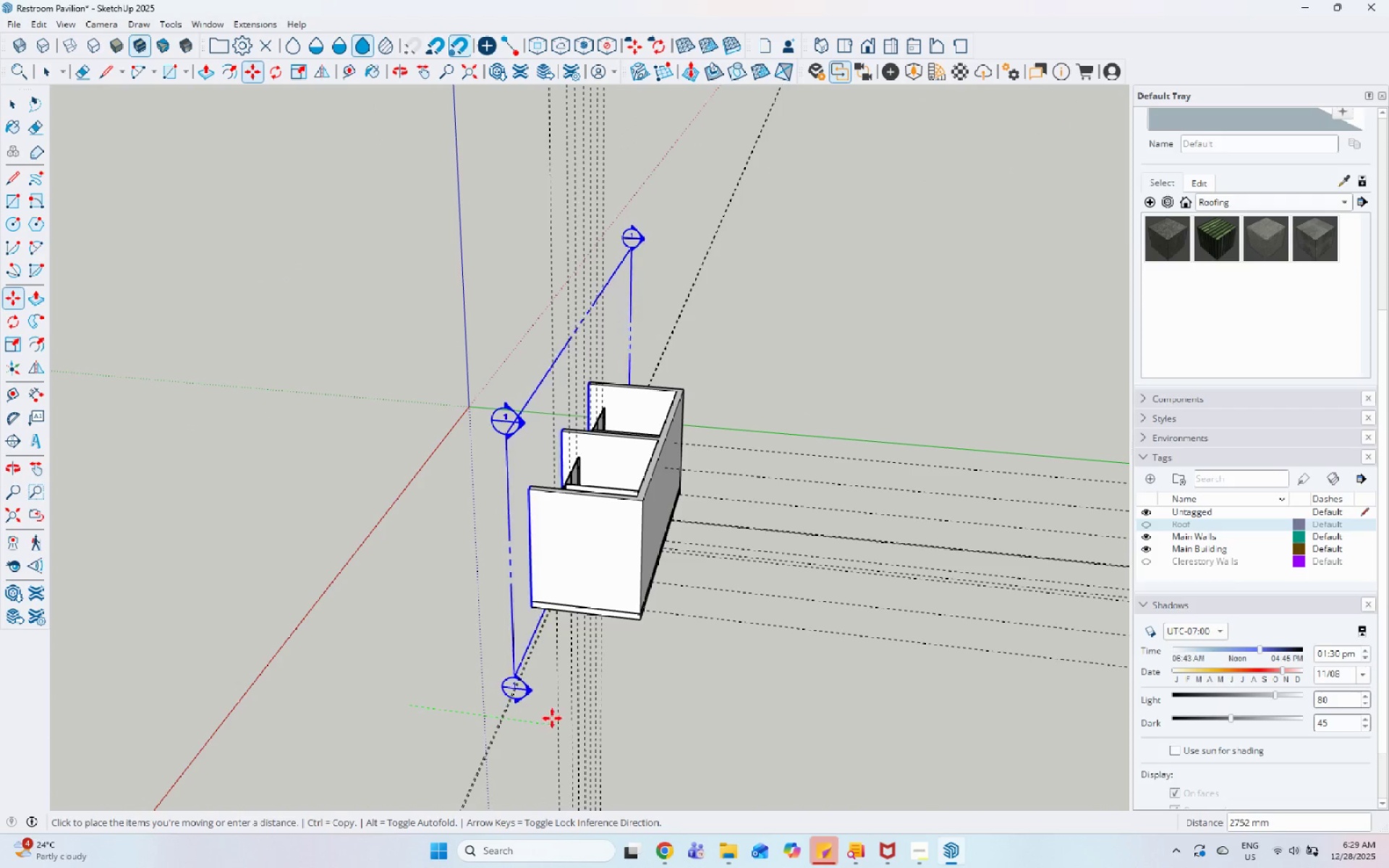 
left_click([572, 724])
 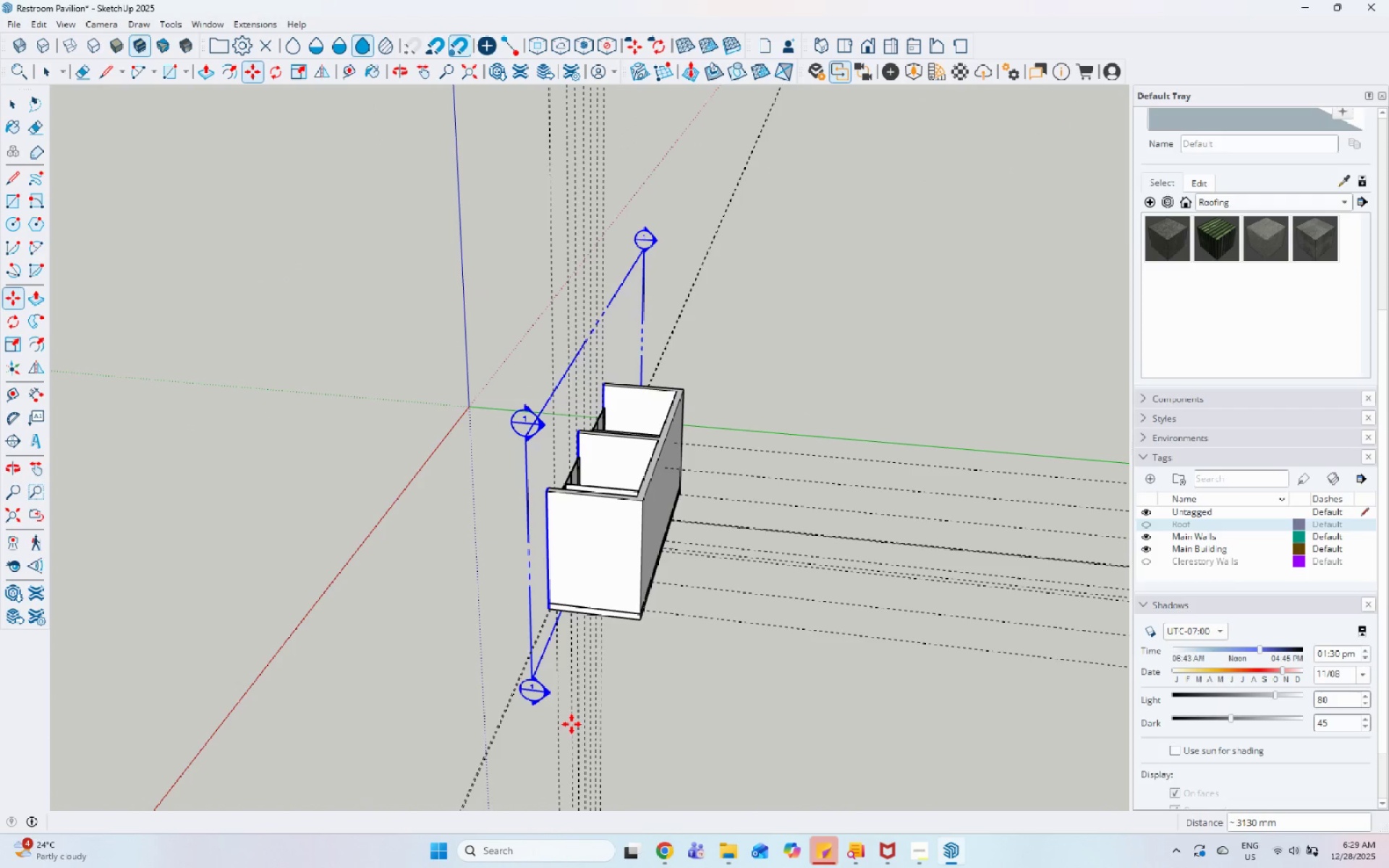 
key(Space)
 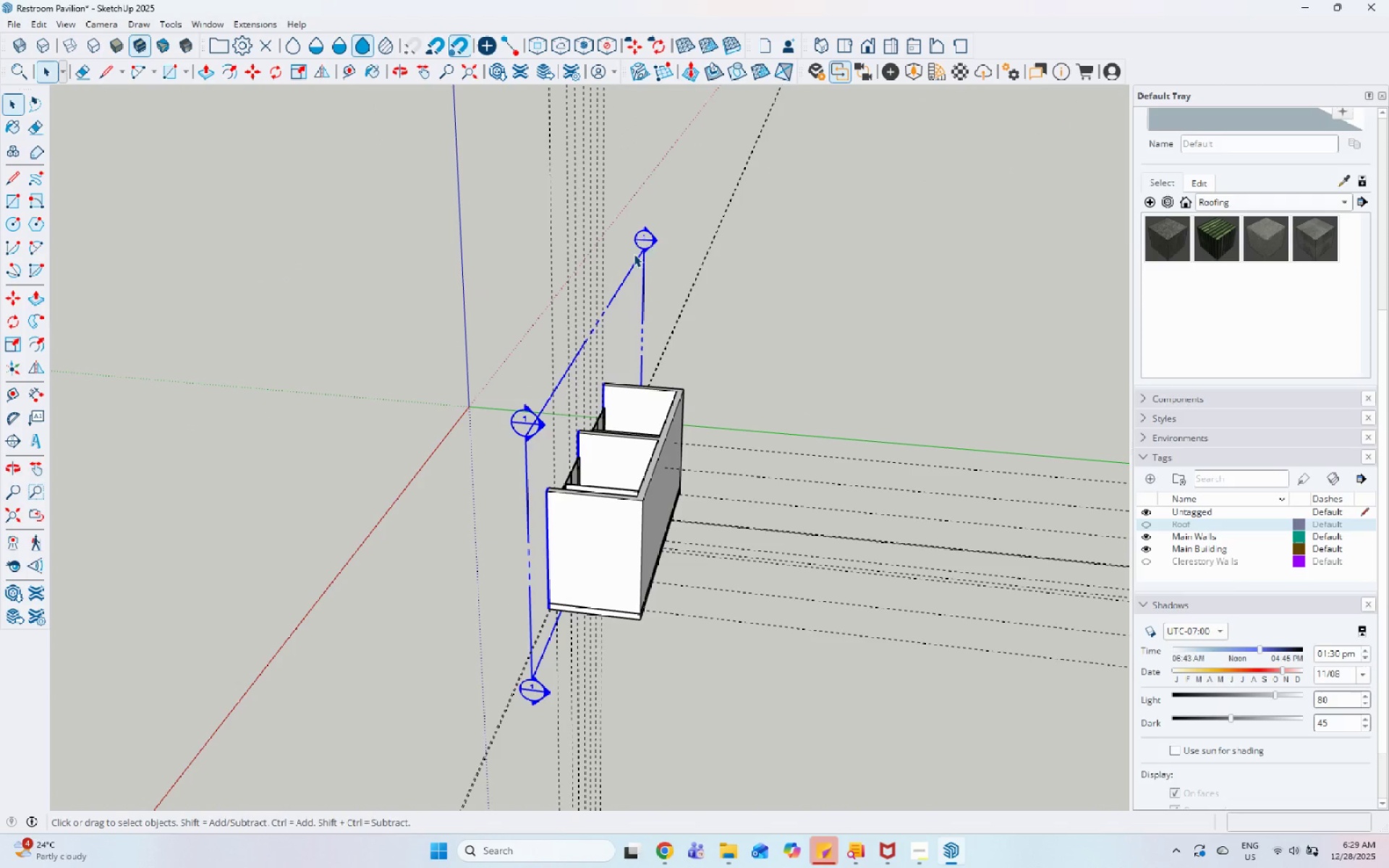 
left_click([650, 247])
 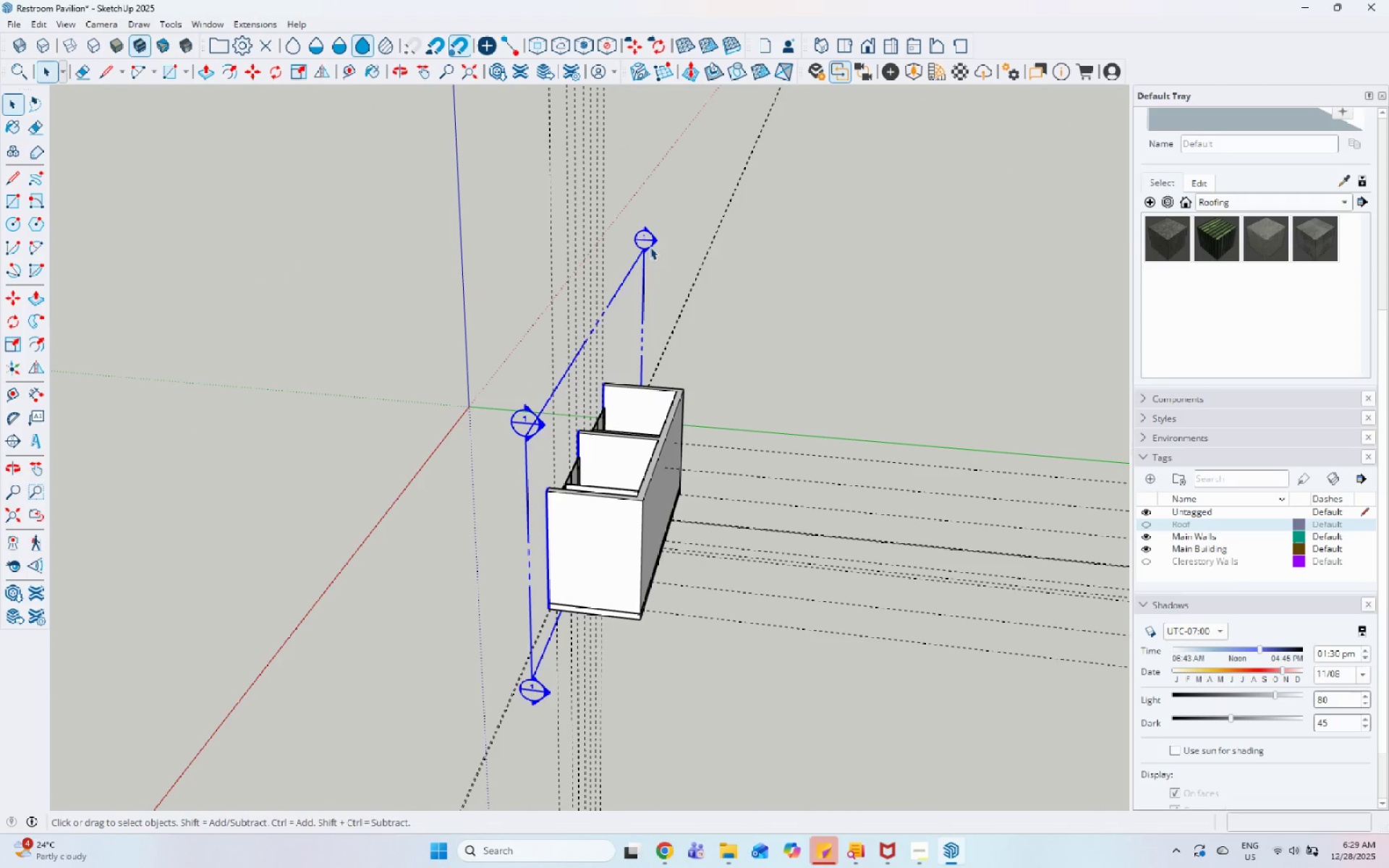 
right_click([650, 247])
 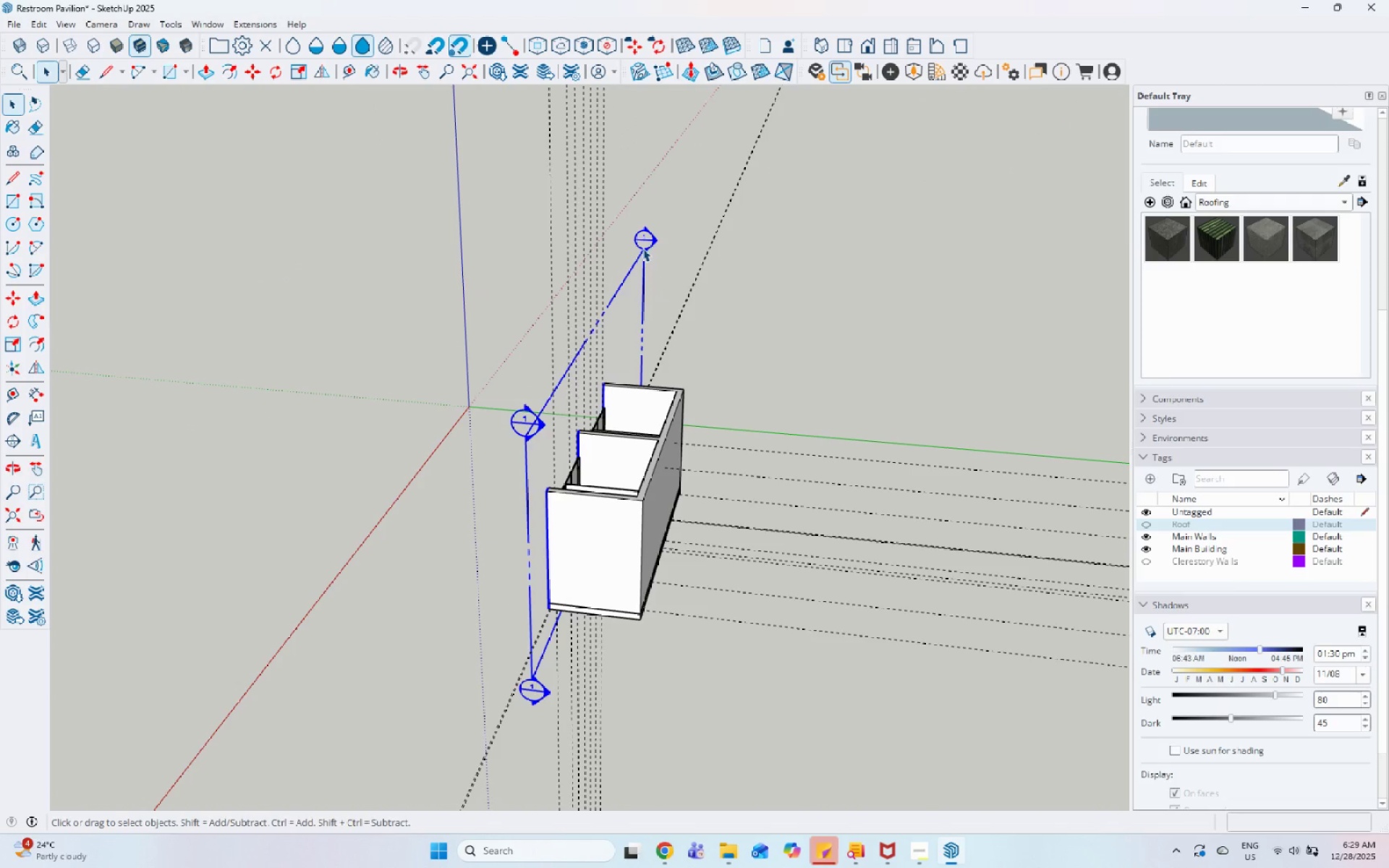 
double_click([642, 248])
 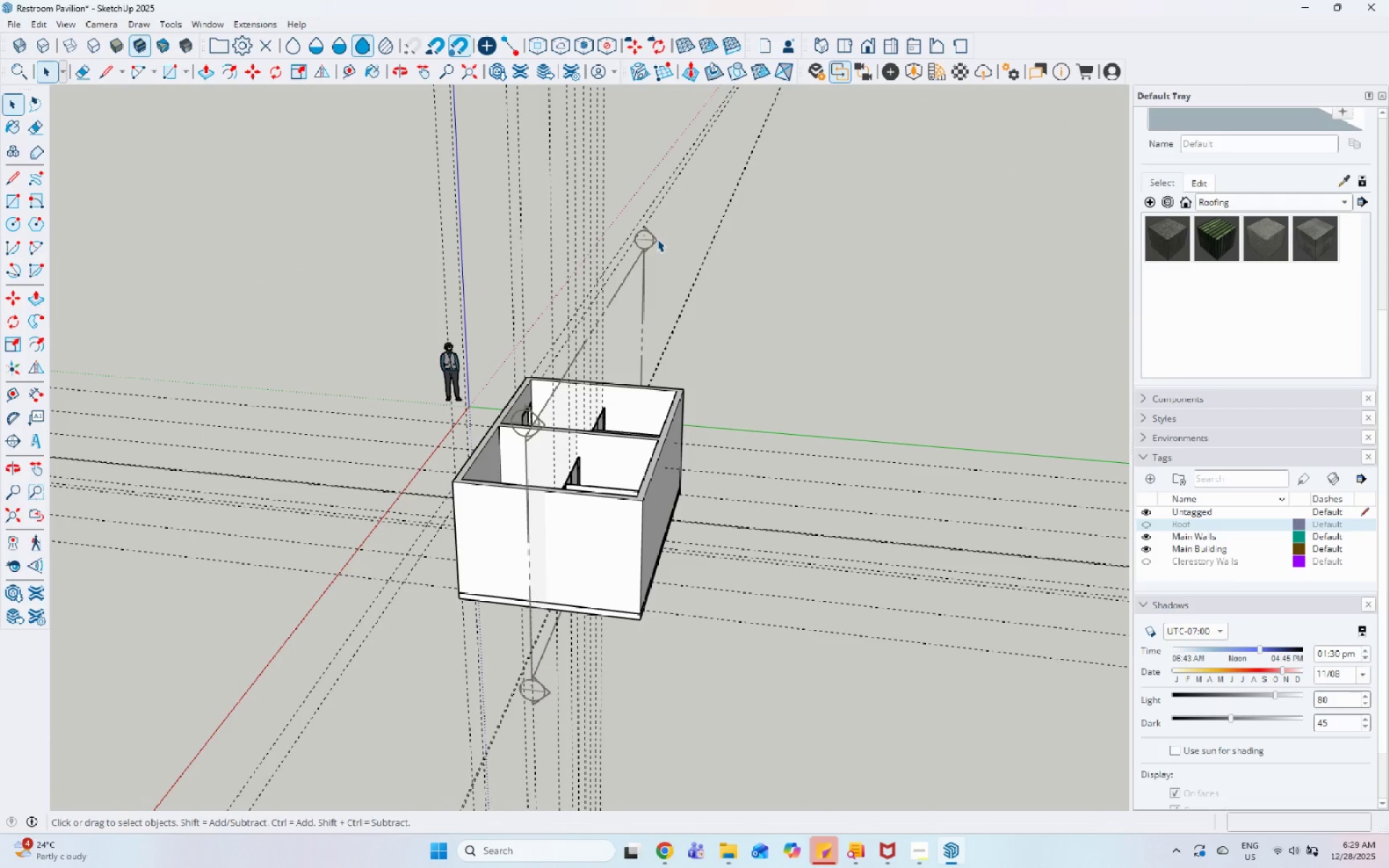 
double_click([656, 237])
 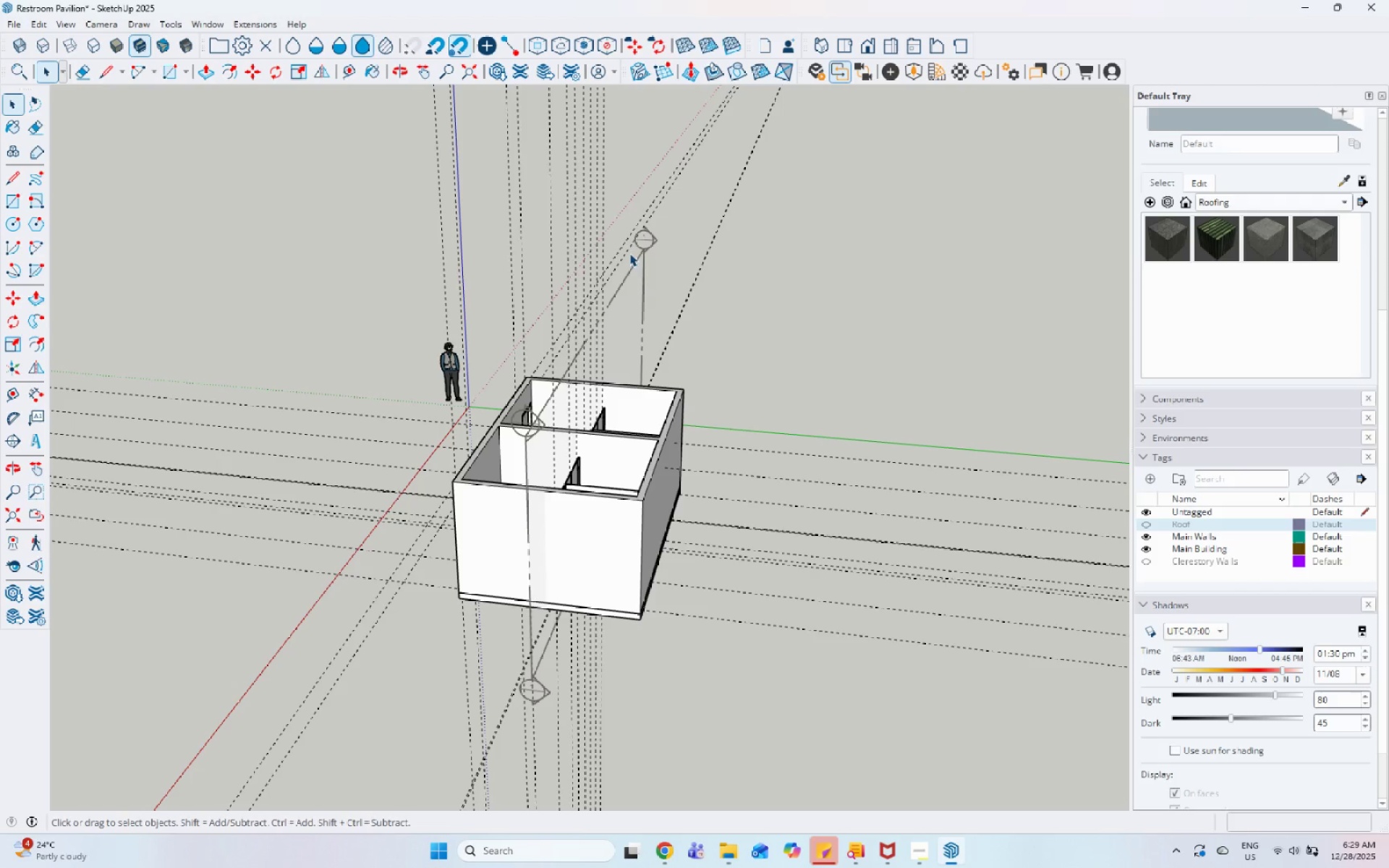 
key(Space)
 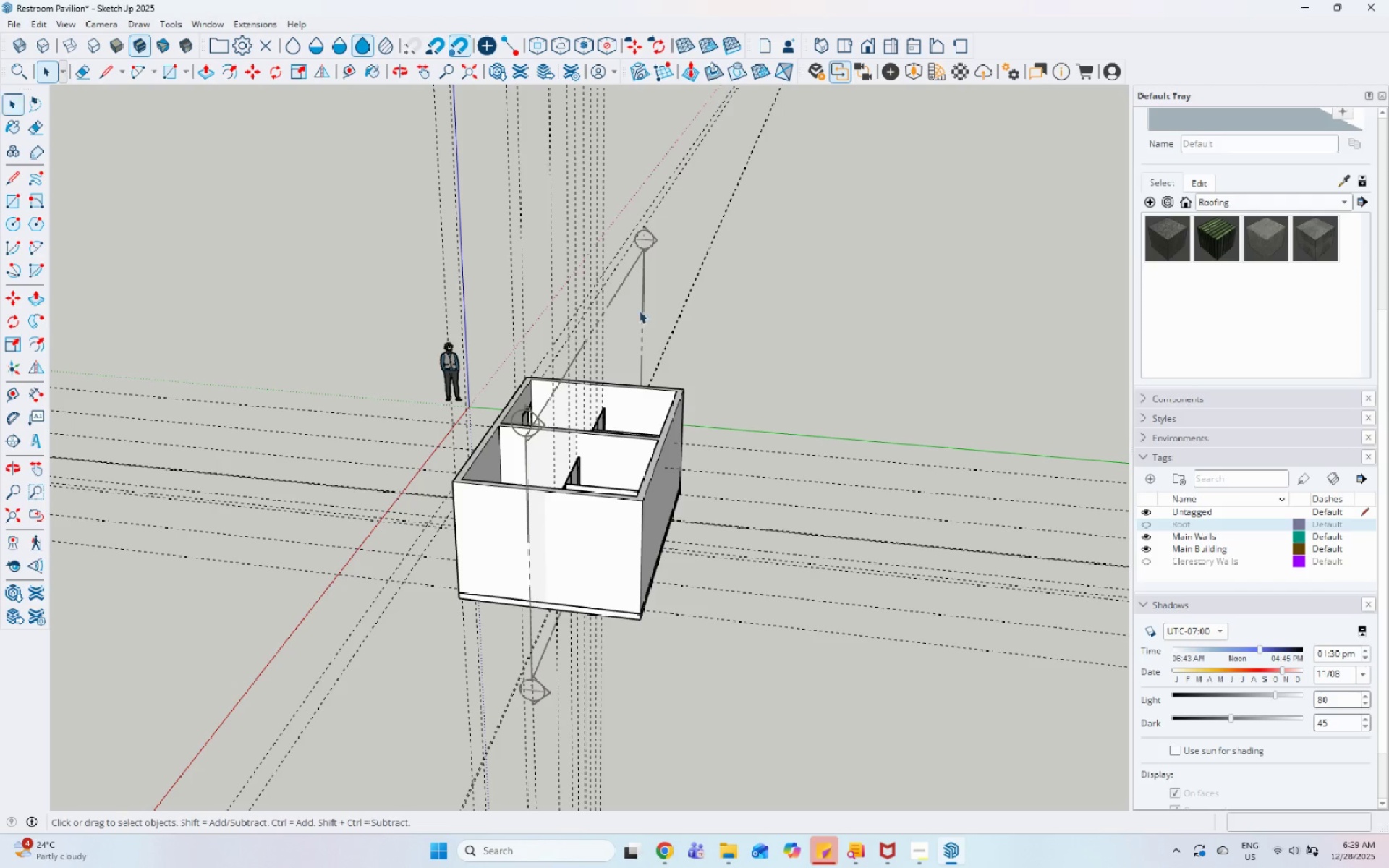 
key(Escape)
 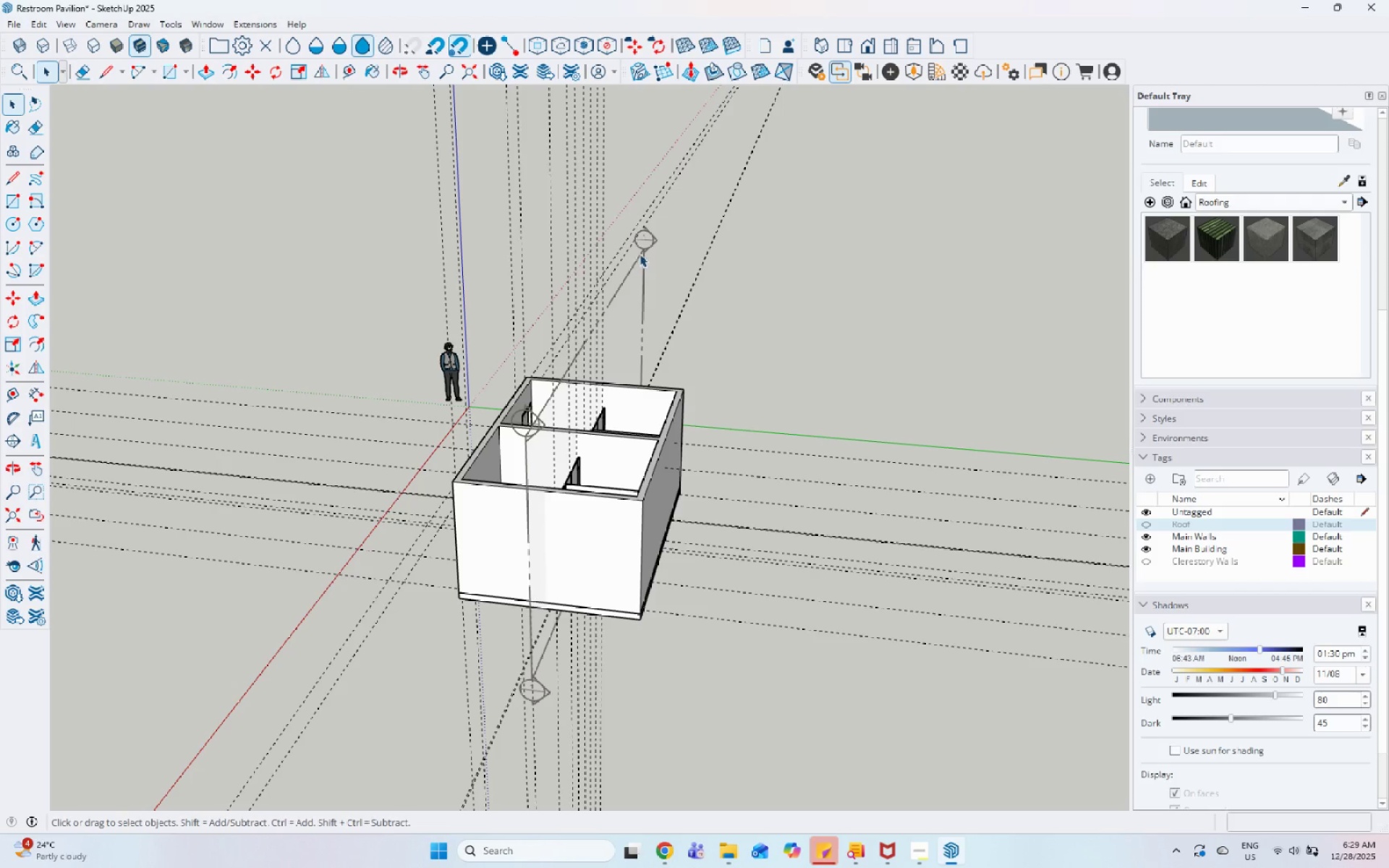 
left_click([640, 254])
 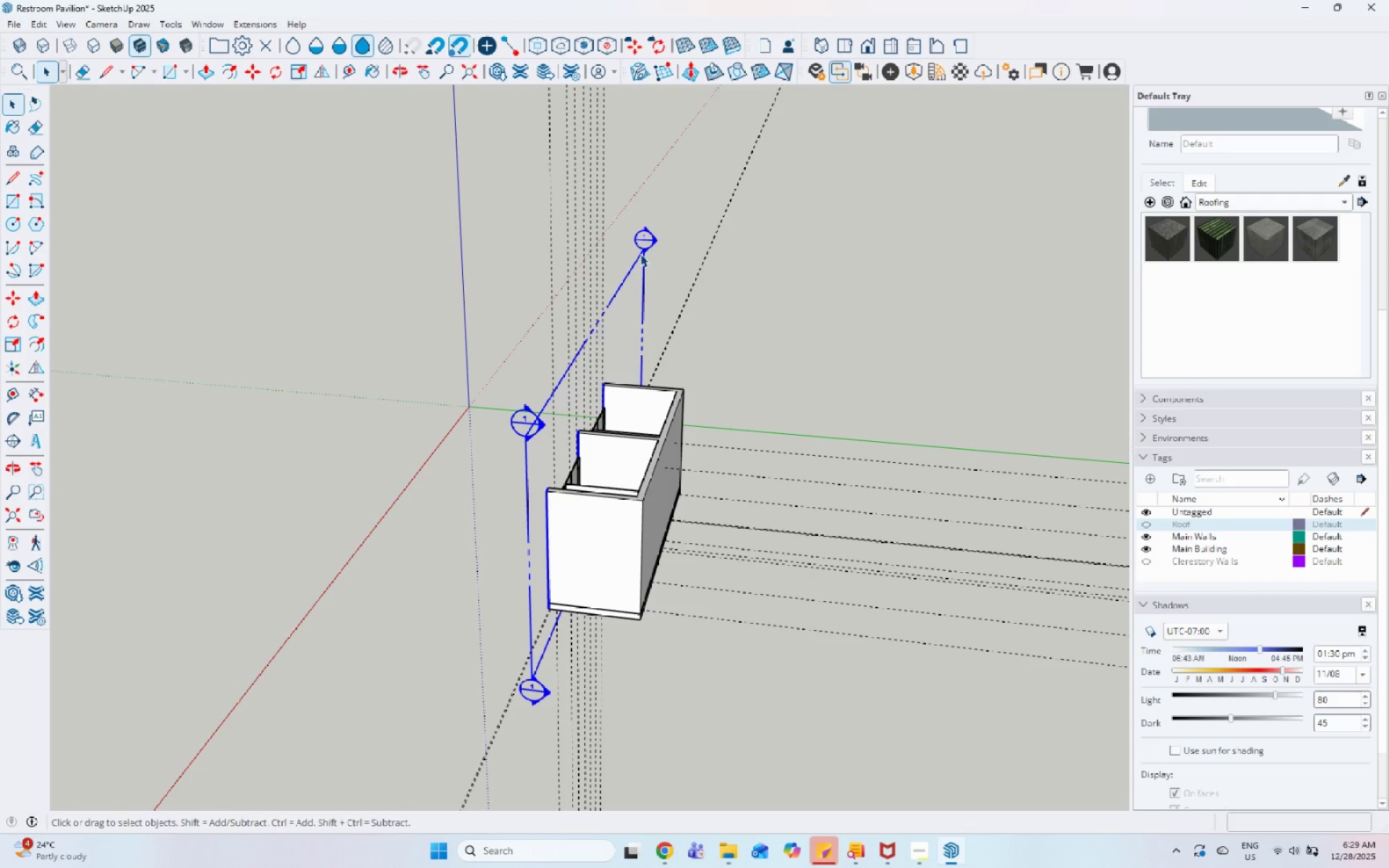 
right_click([640, 254])
 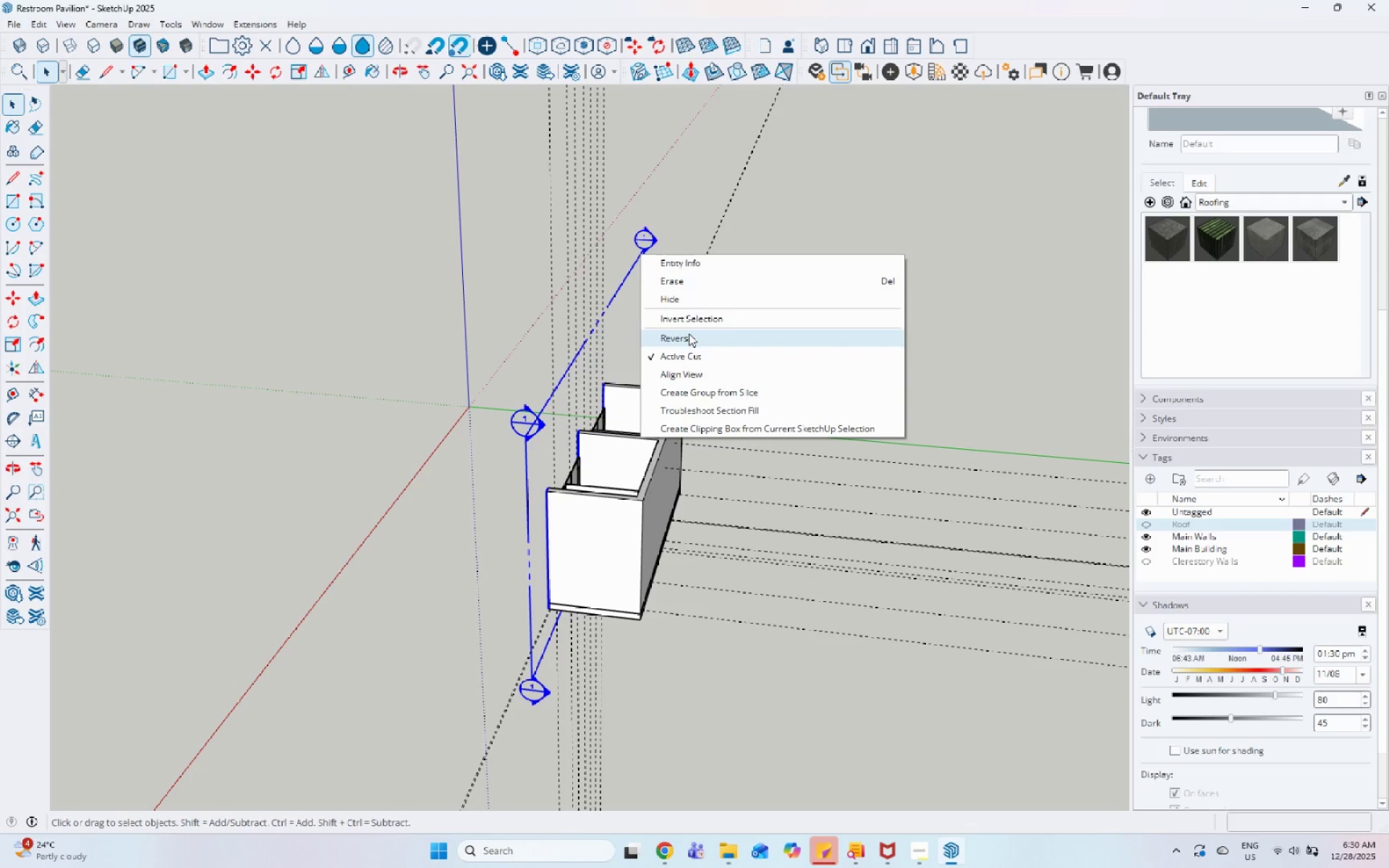 
left_click([689, 333])
 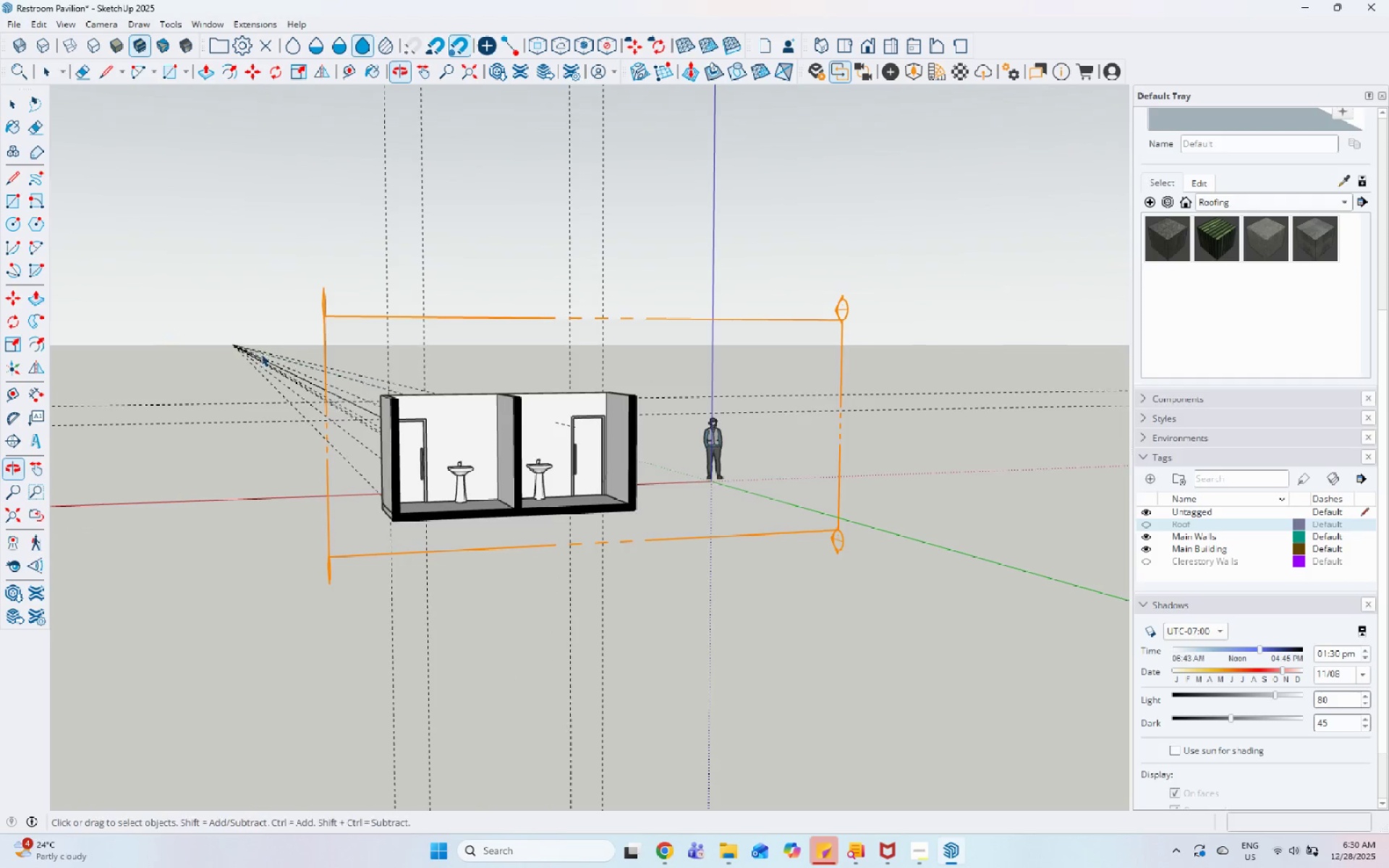 
scroll: coordinate [405, 332], scroll_direction: up, amount: 20.0
 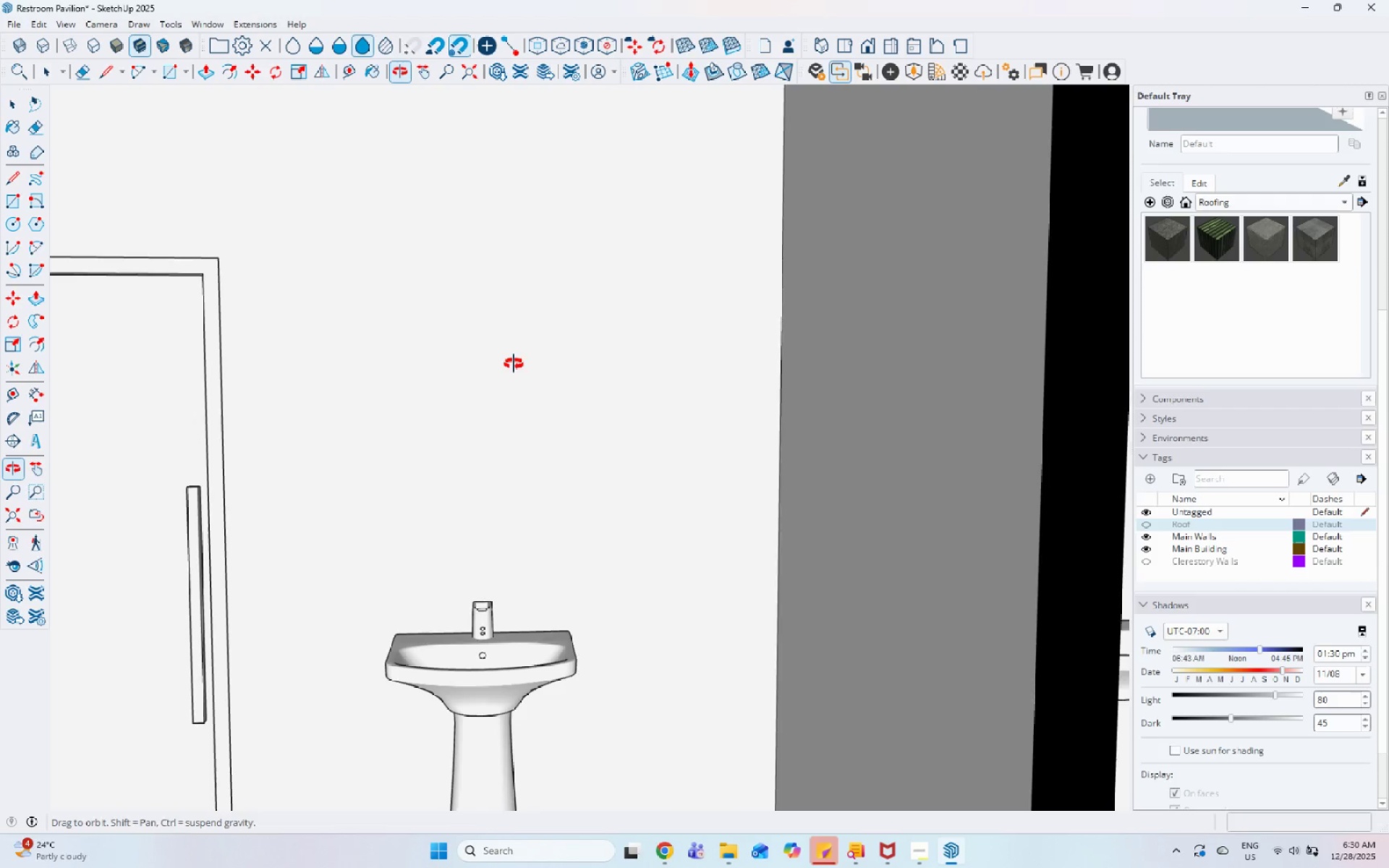 
scroll: coordinate [513, 370], scroll_direction: down, amount: 6.0
 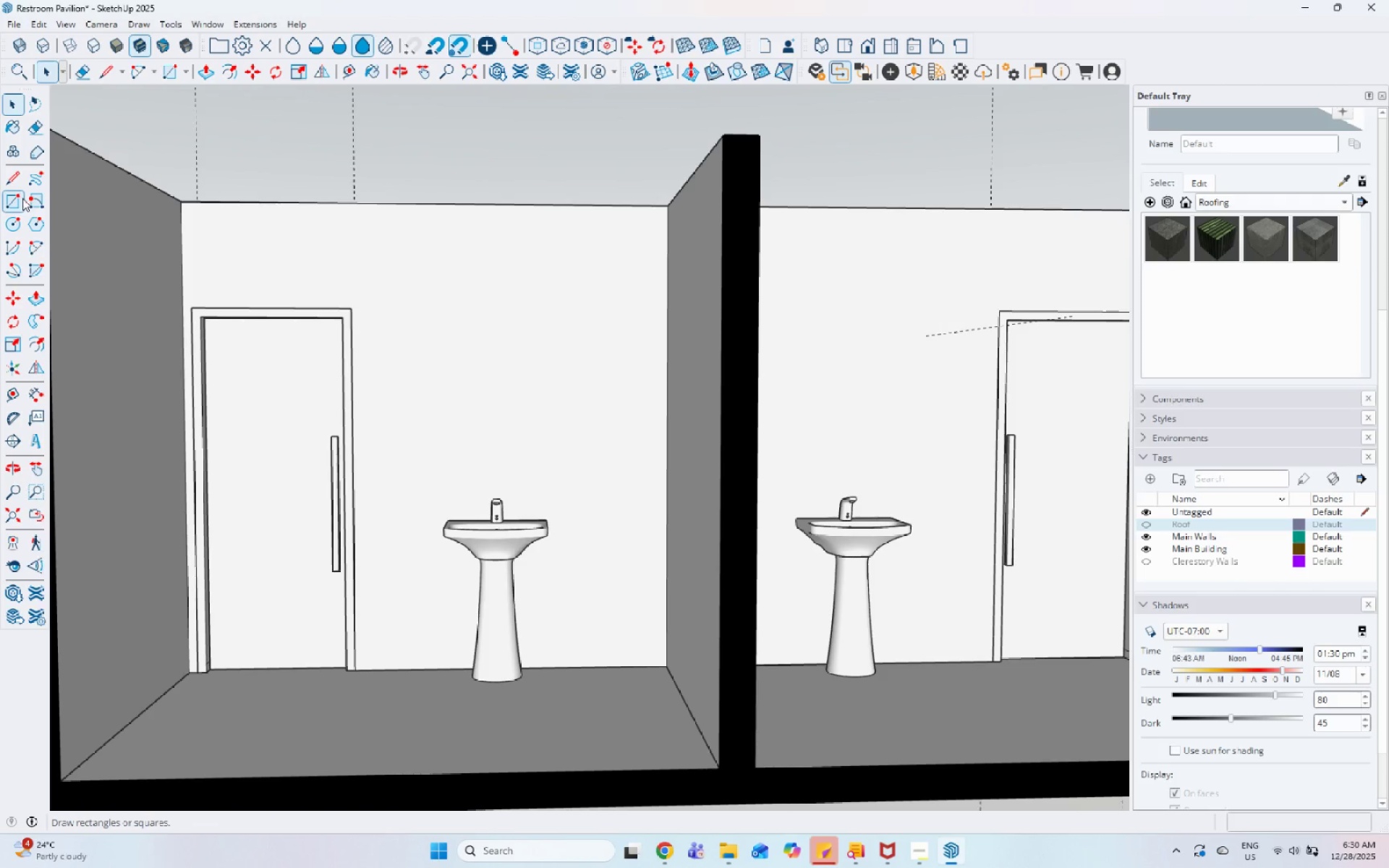 
scroll: coordinate [459, 334], scroll_direction: up, amount: 6.0
 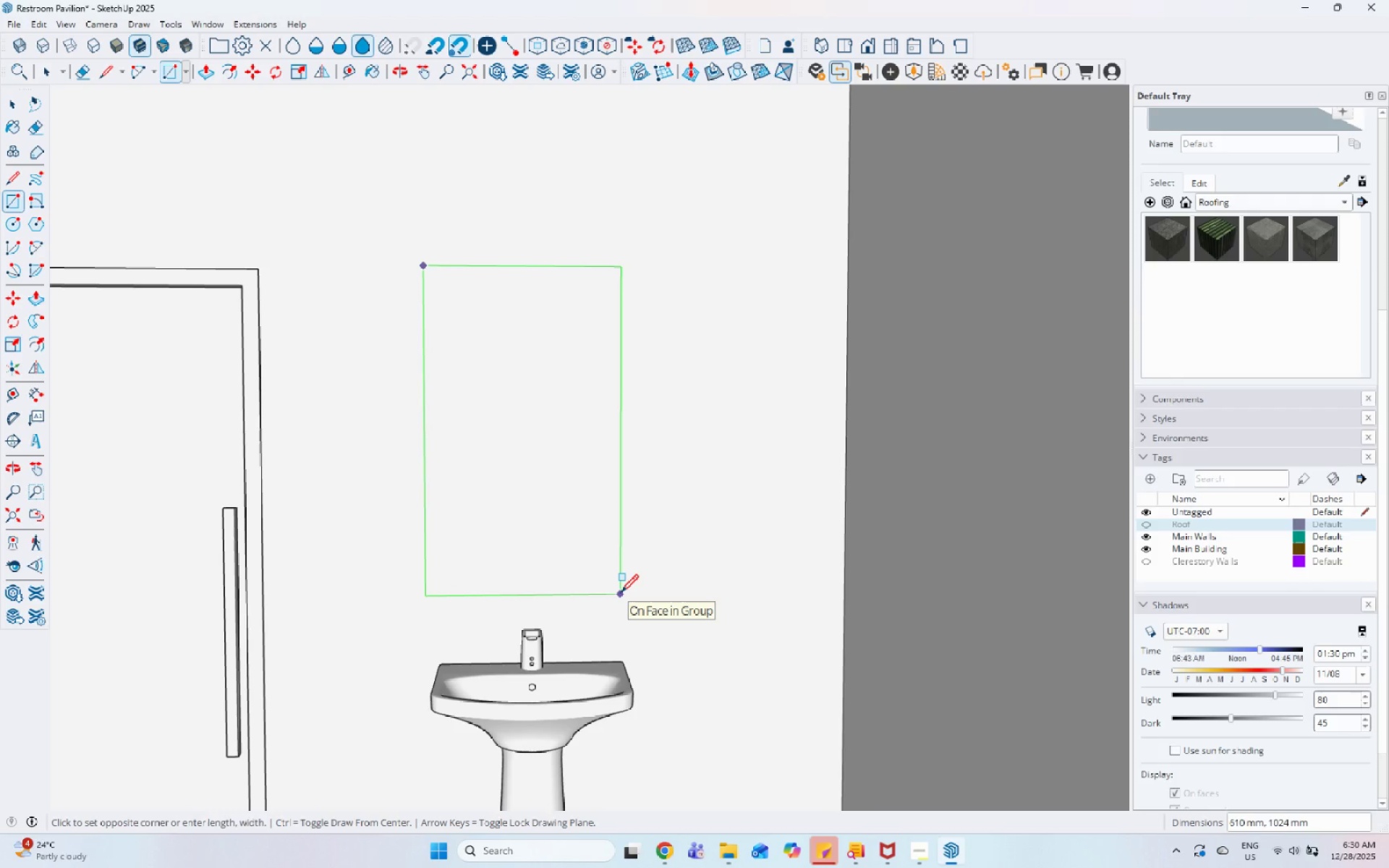 
wait(7.47)
 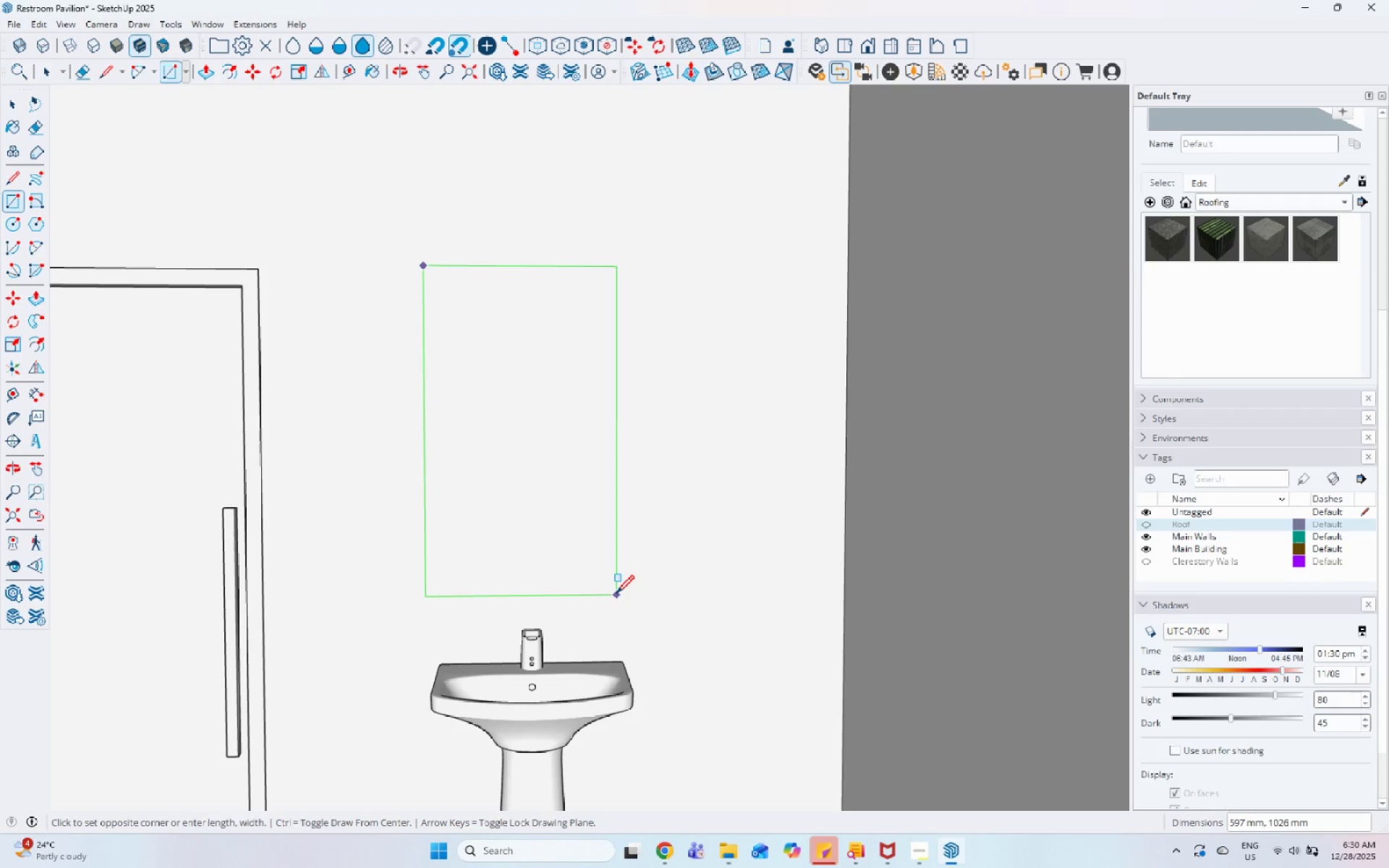 
key(Numpad6)
 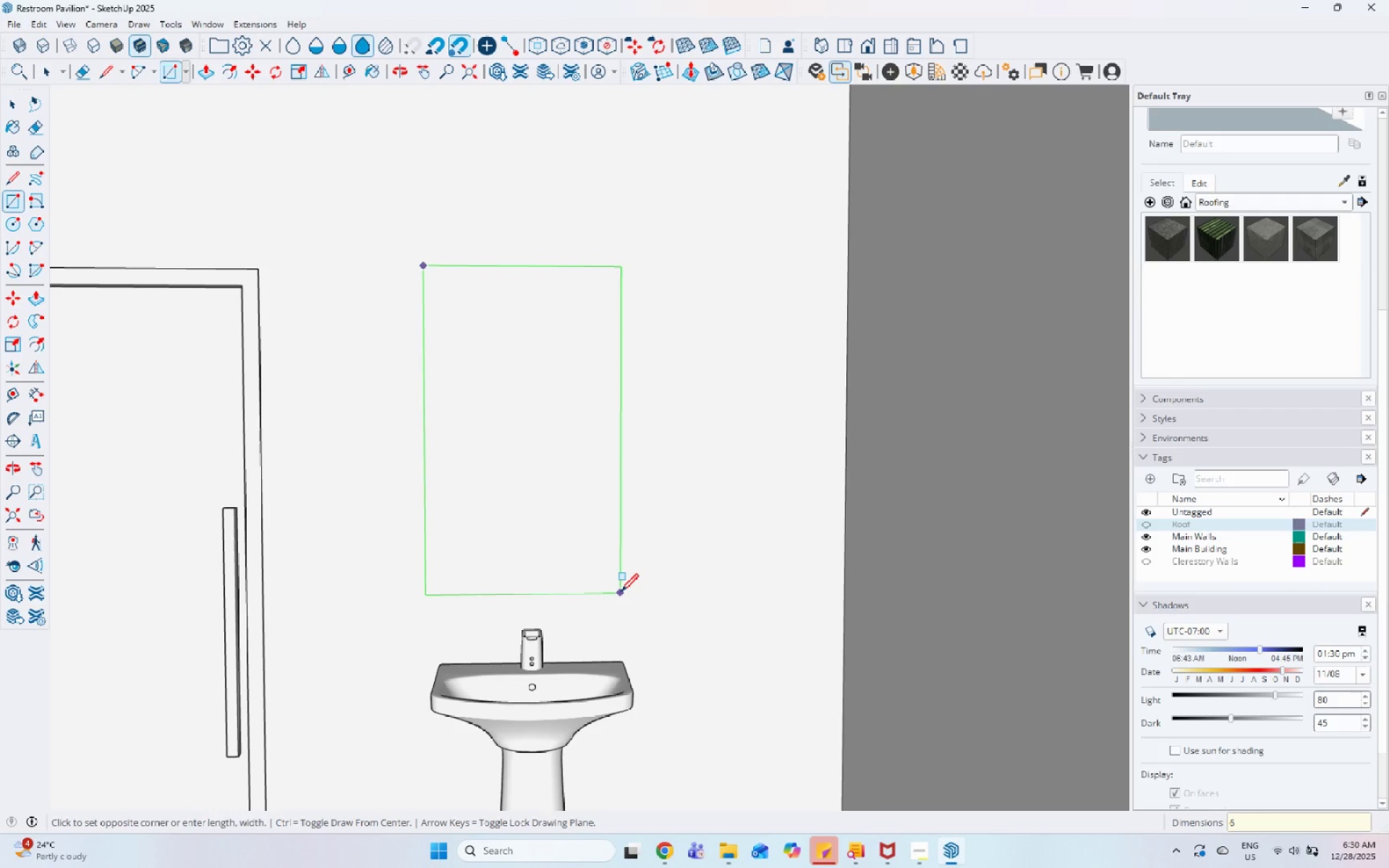 
key(Numpad0)
 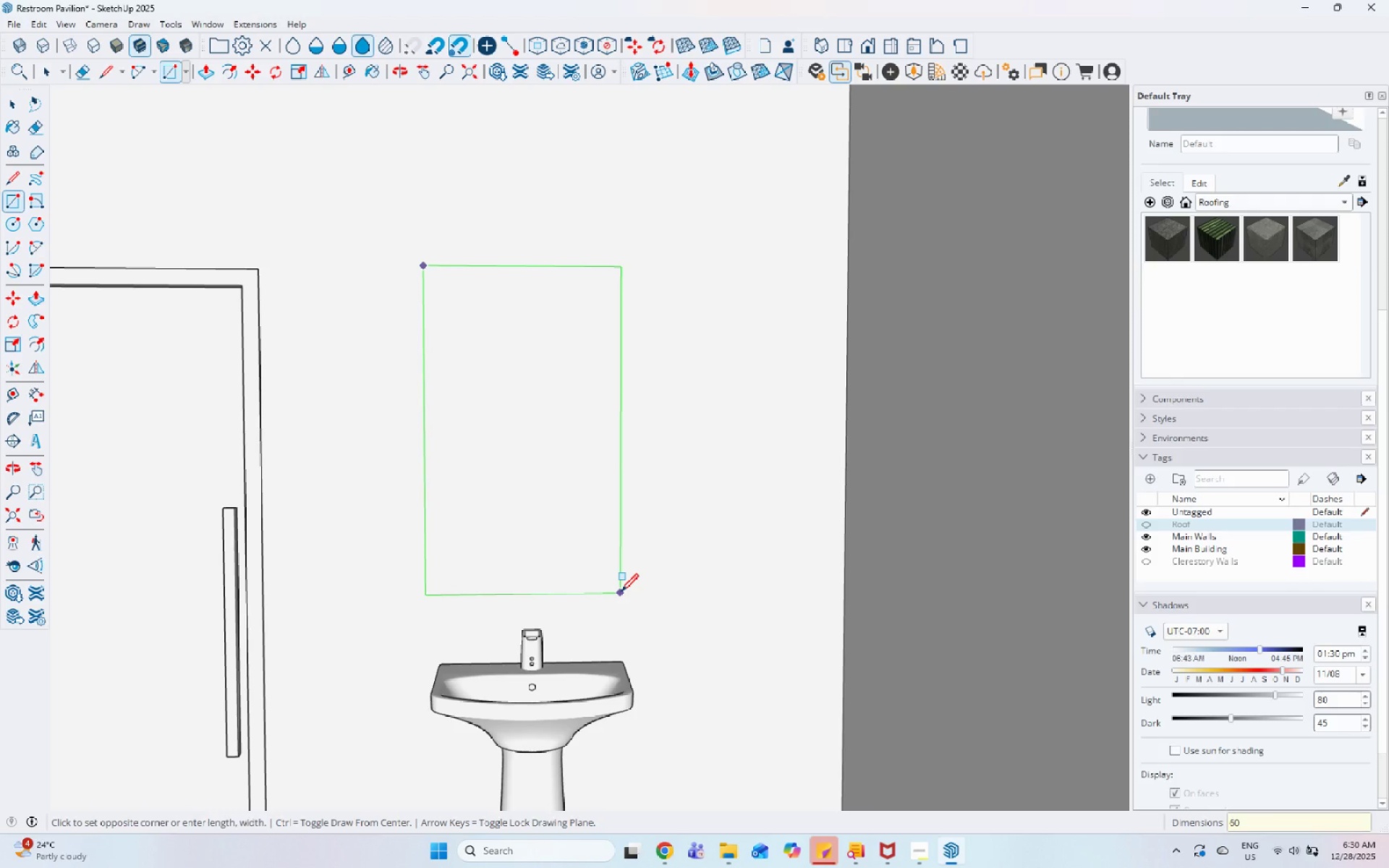 
key(Numpad0)
 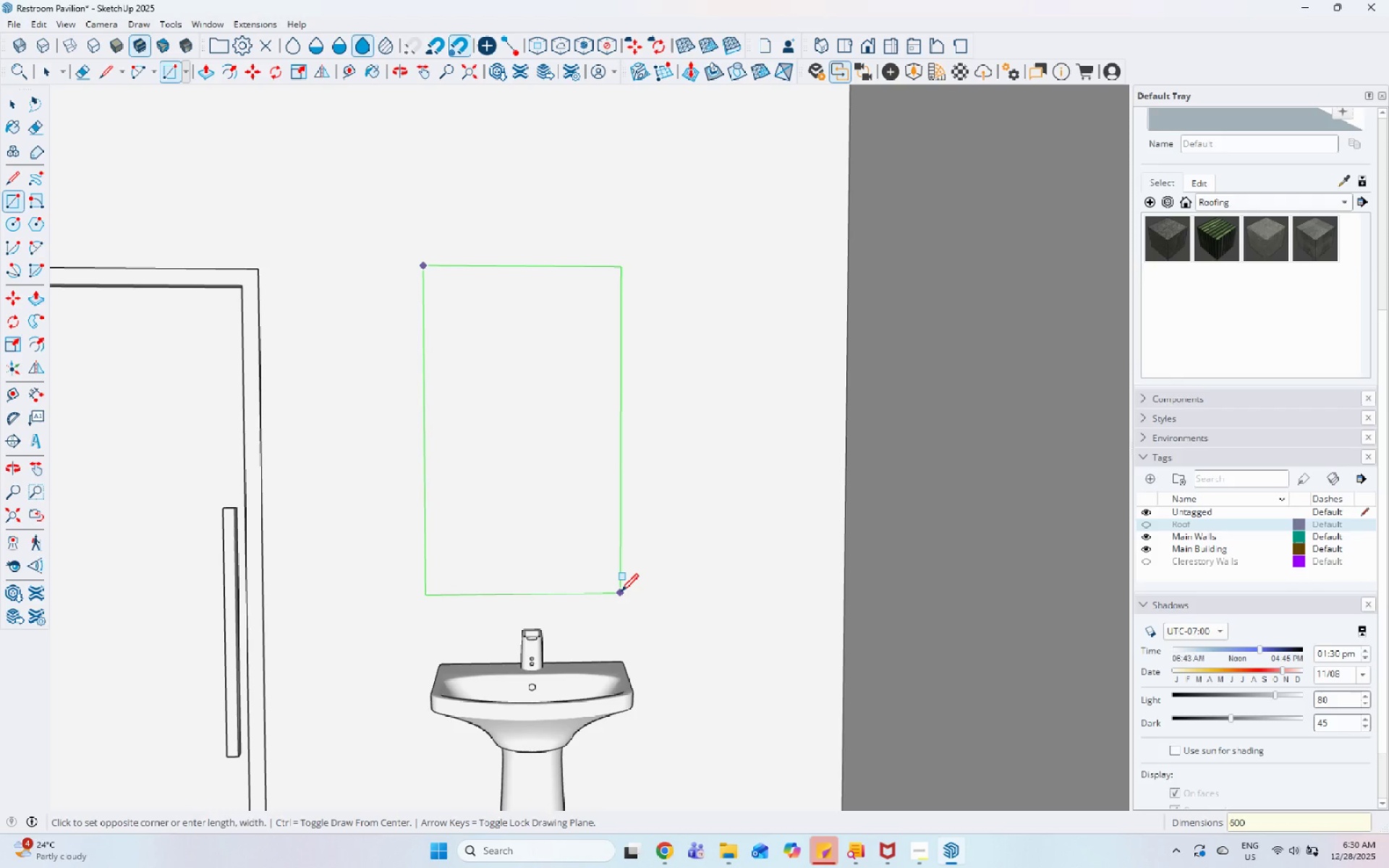 
key(Comma)
 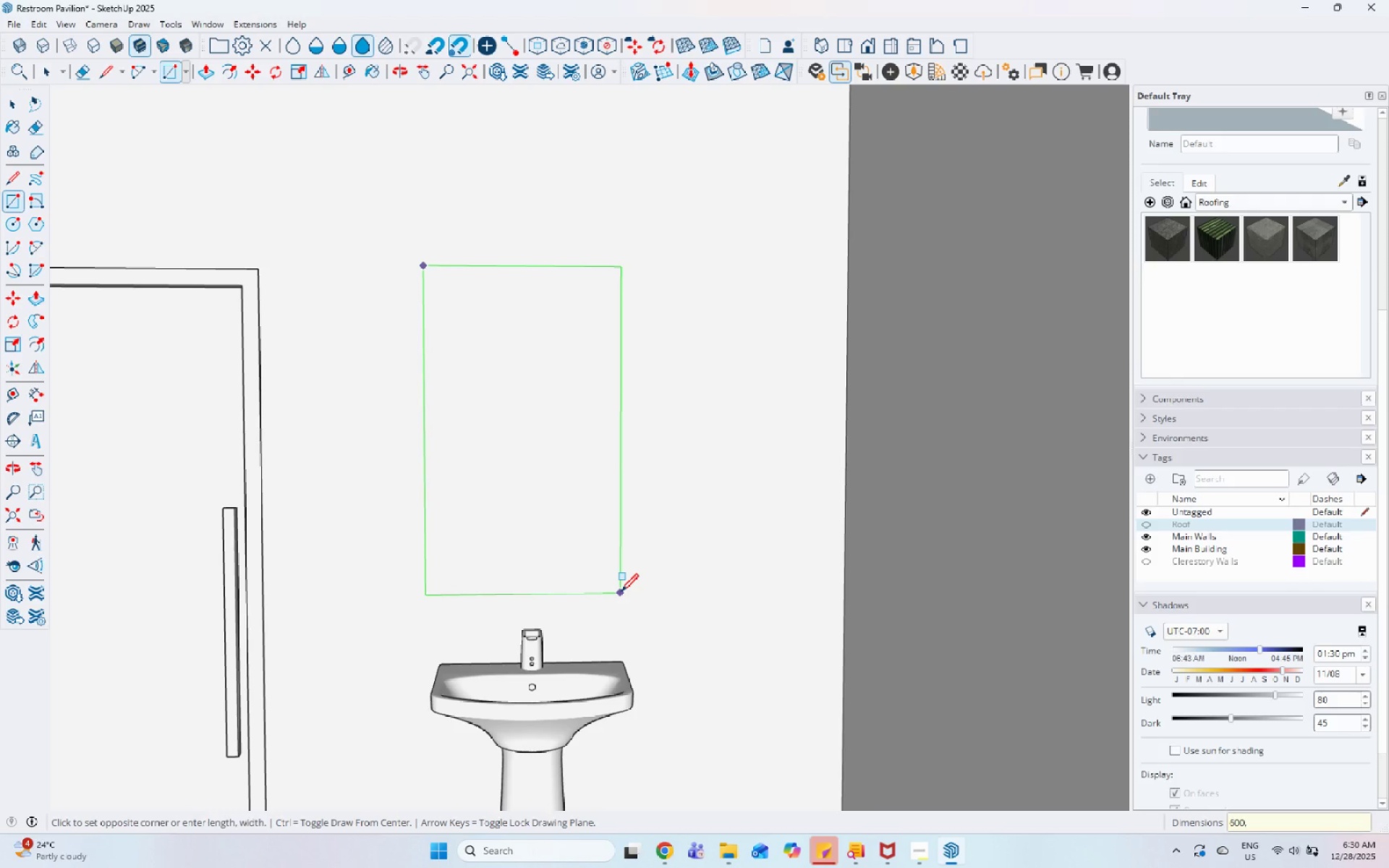 
key(Numpad1)
 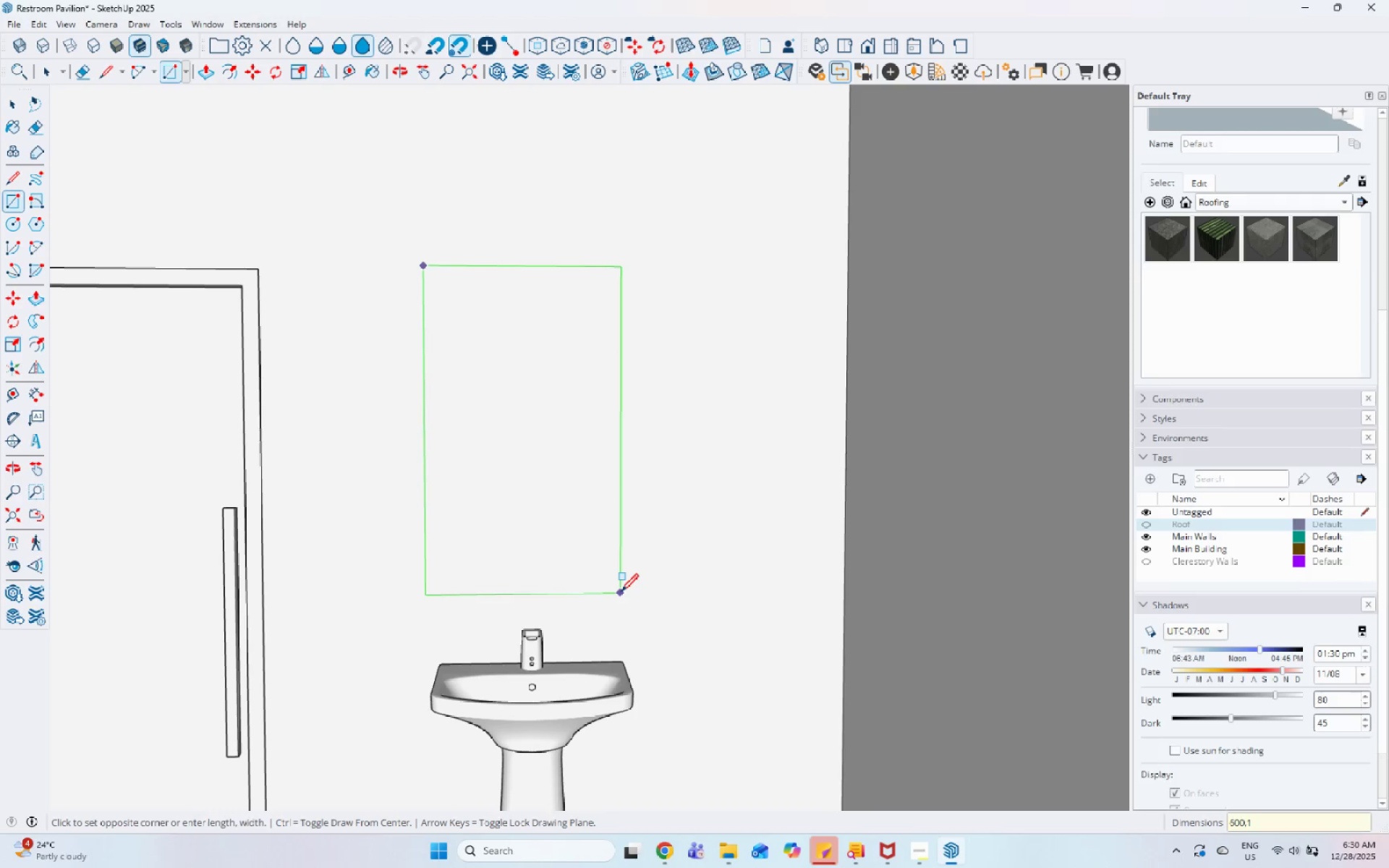 
key(Numpad0)
 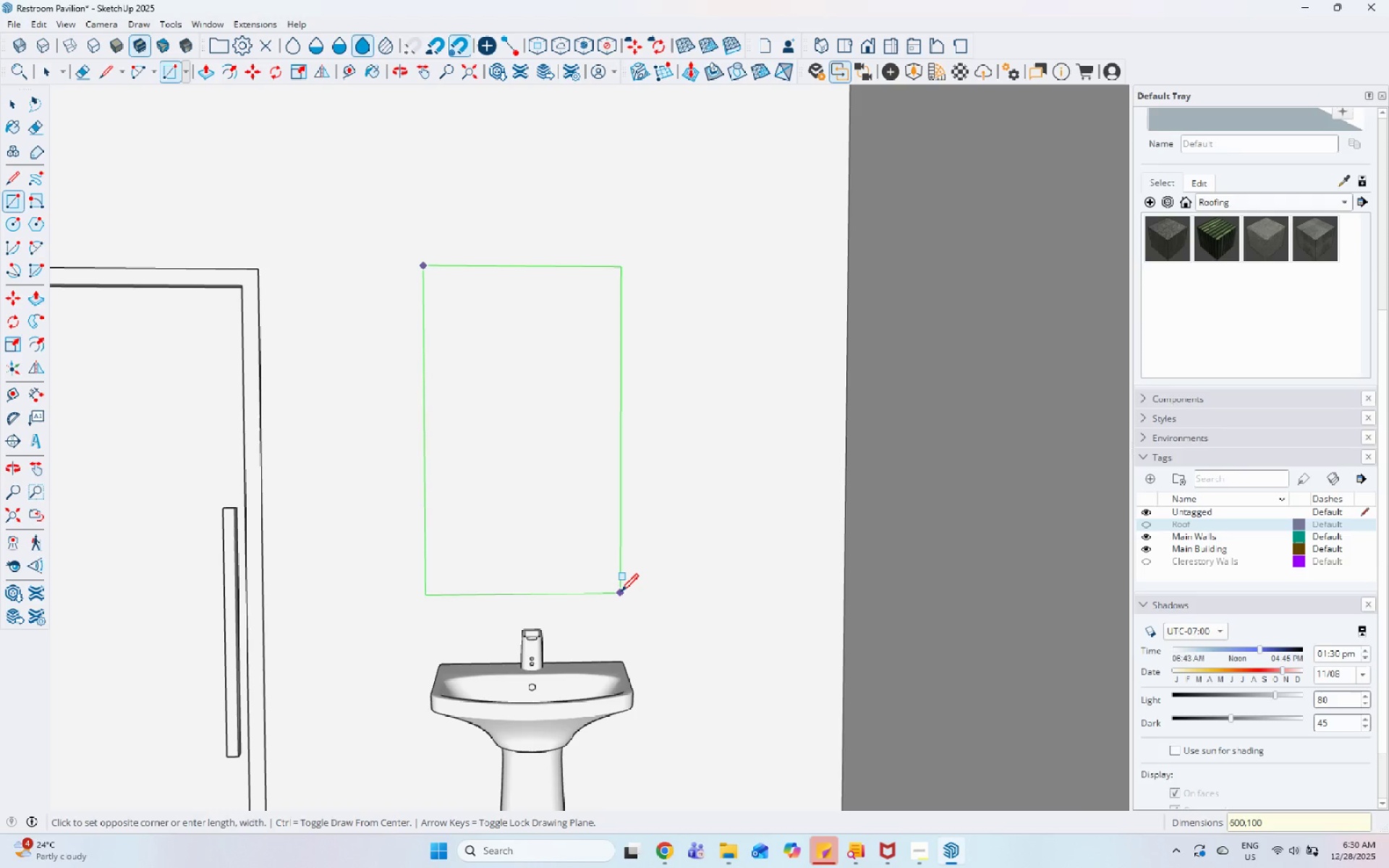 
key(Numpad0)
 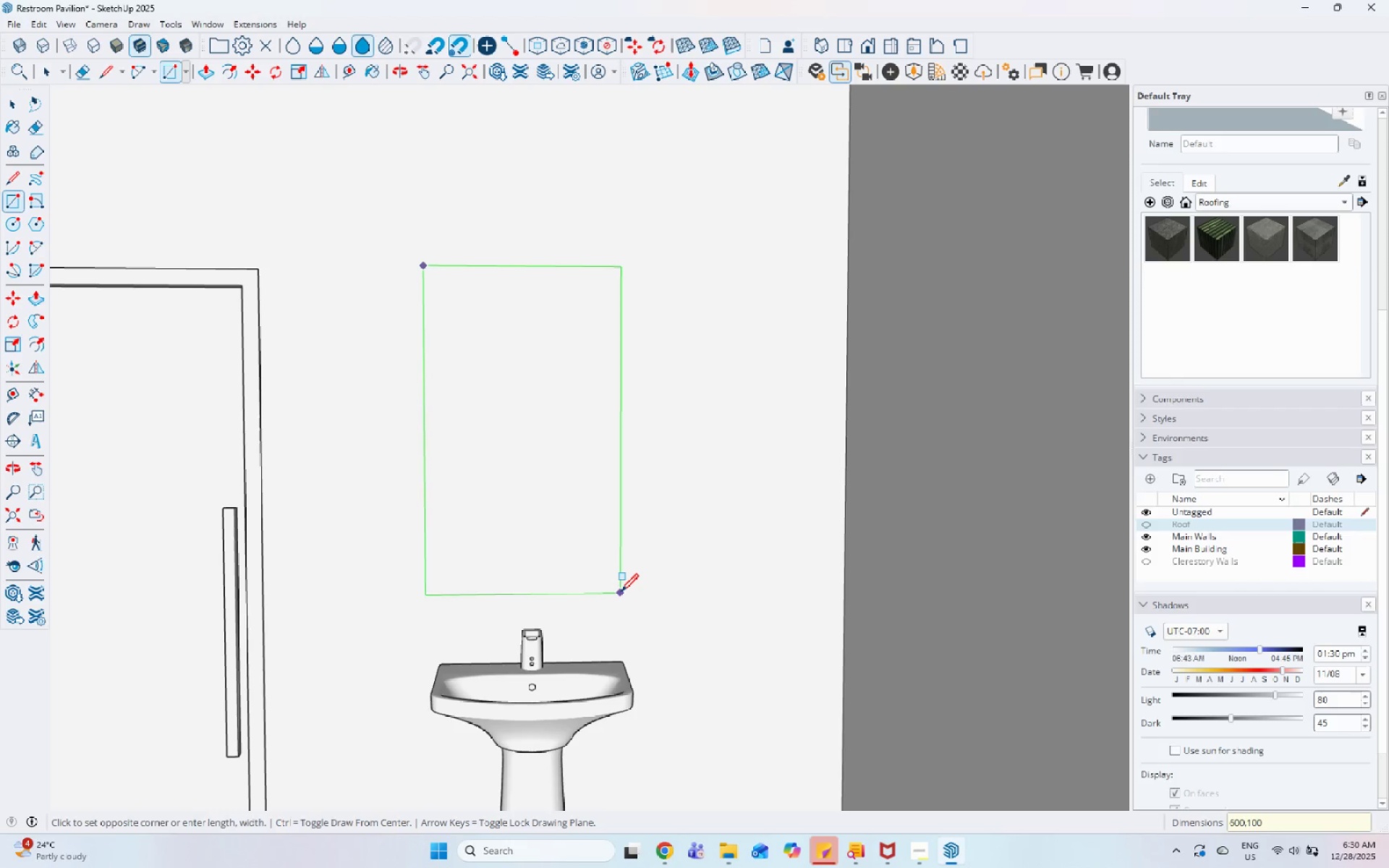 
key(Numpad0)
 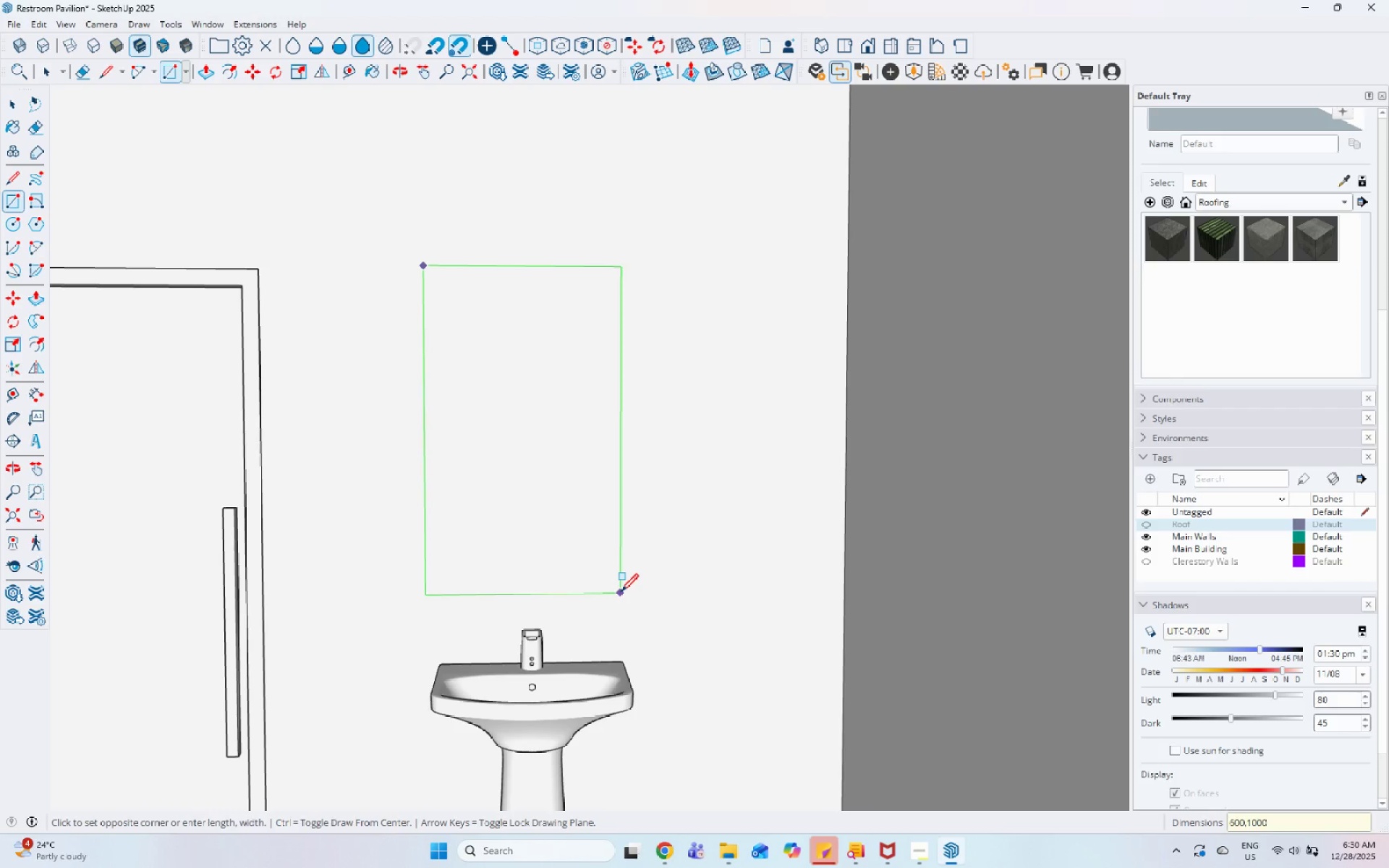 
key(Enter)
 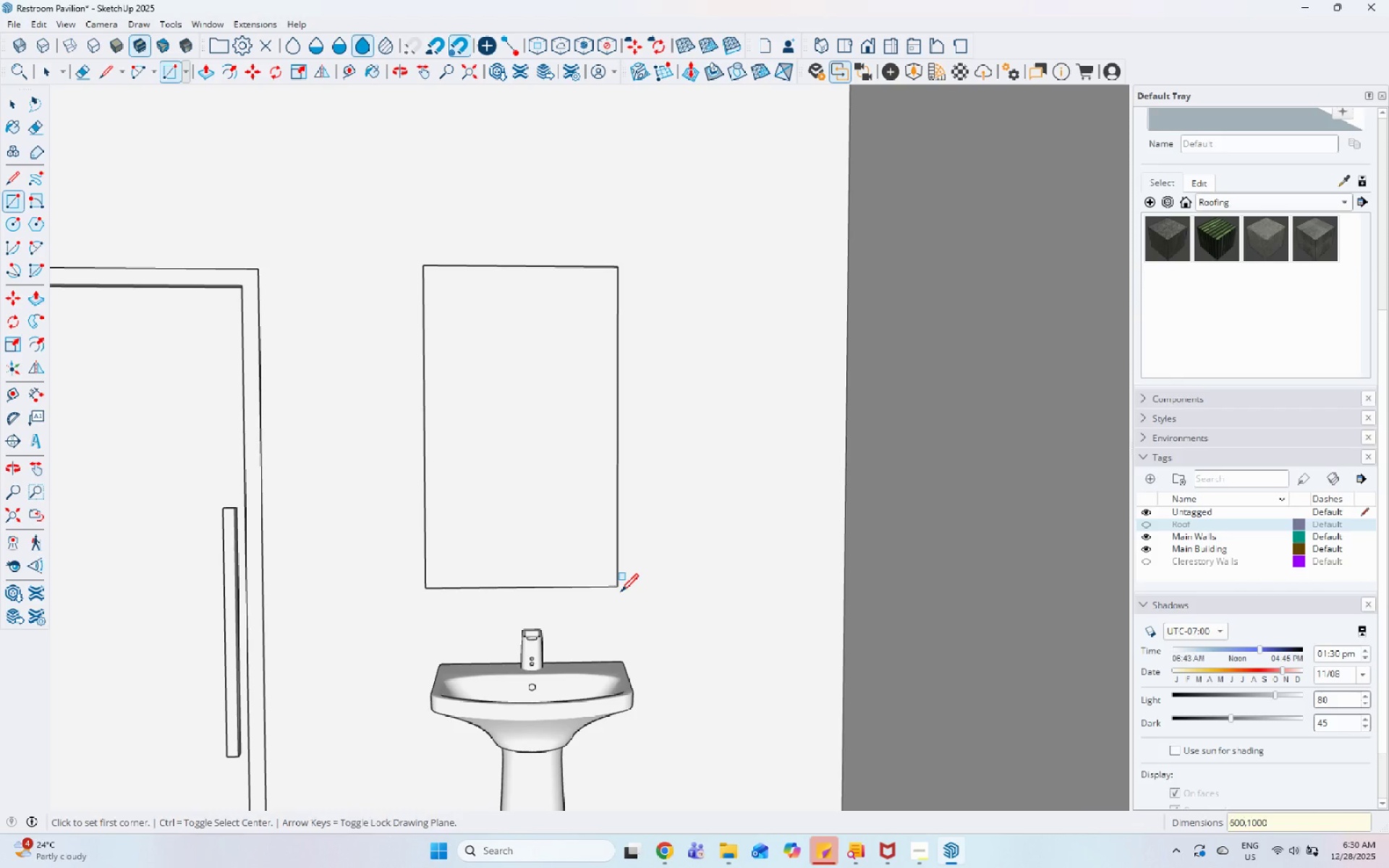 
key(Space)
 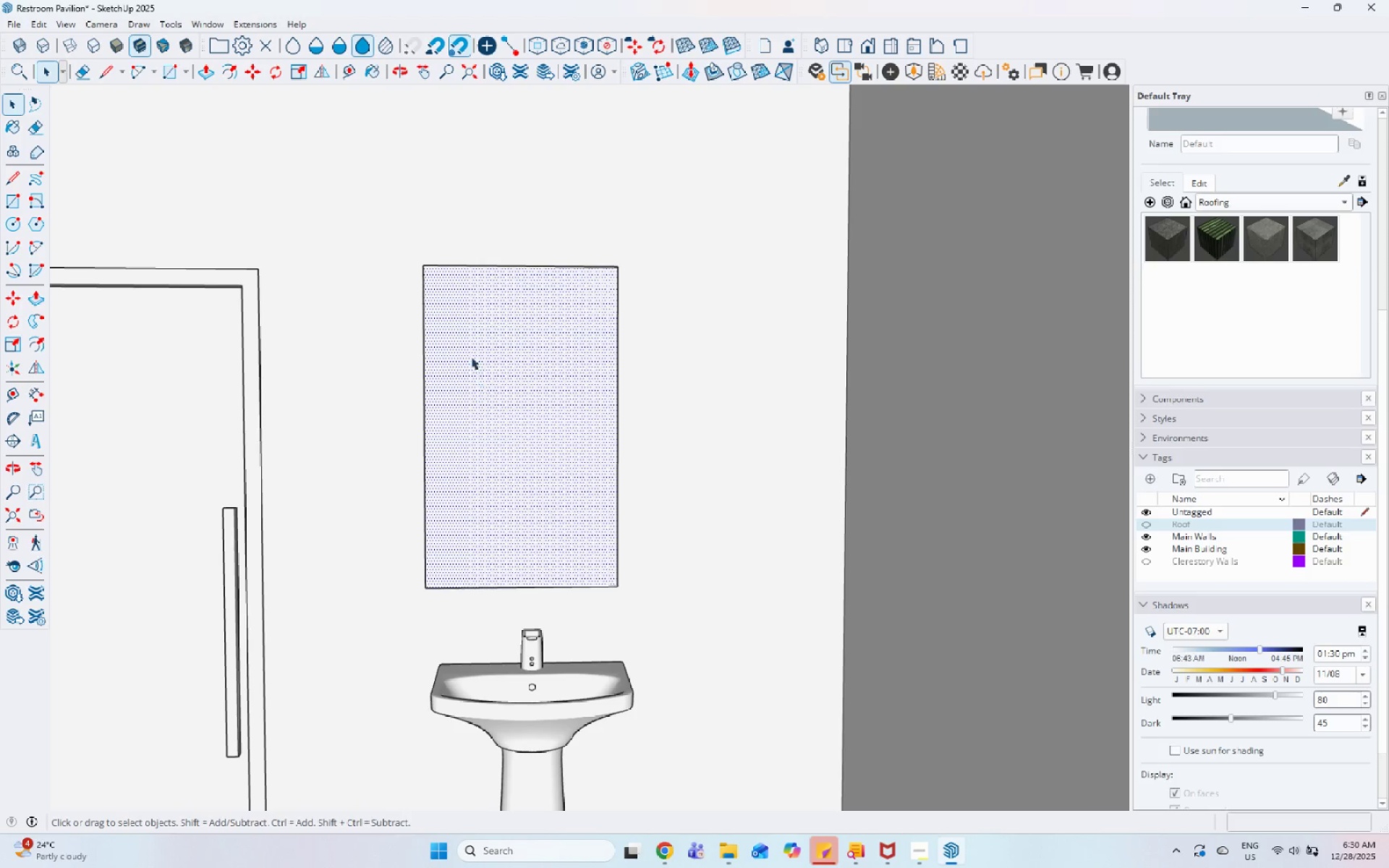 
scroll: coordinate [386, 243], scroll_direction: up, amount: 8.0
 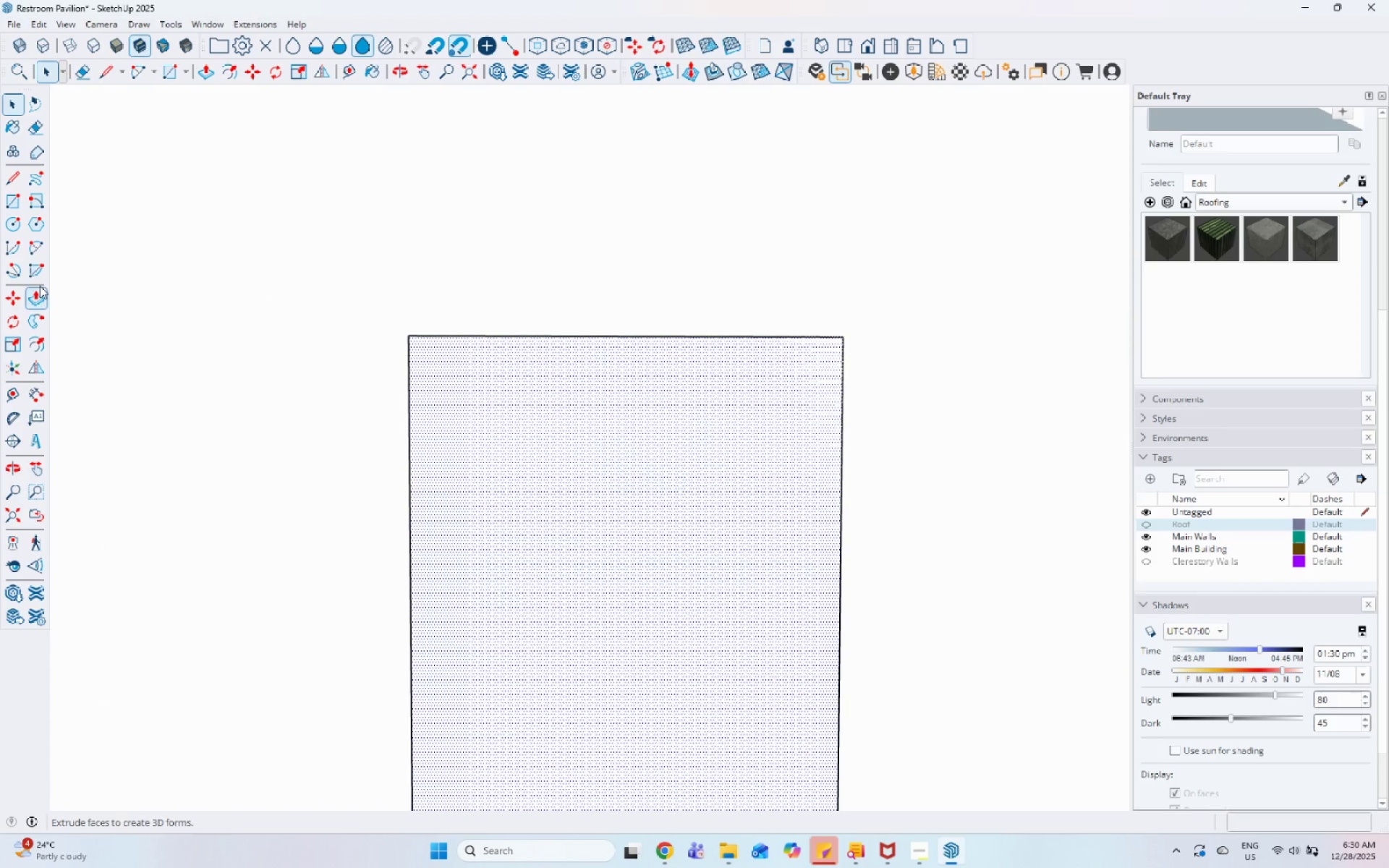 
left_click_drag(start_coordinate=[31, 255], to_coordinate=[37, 255])
 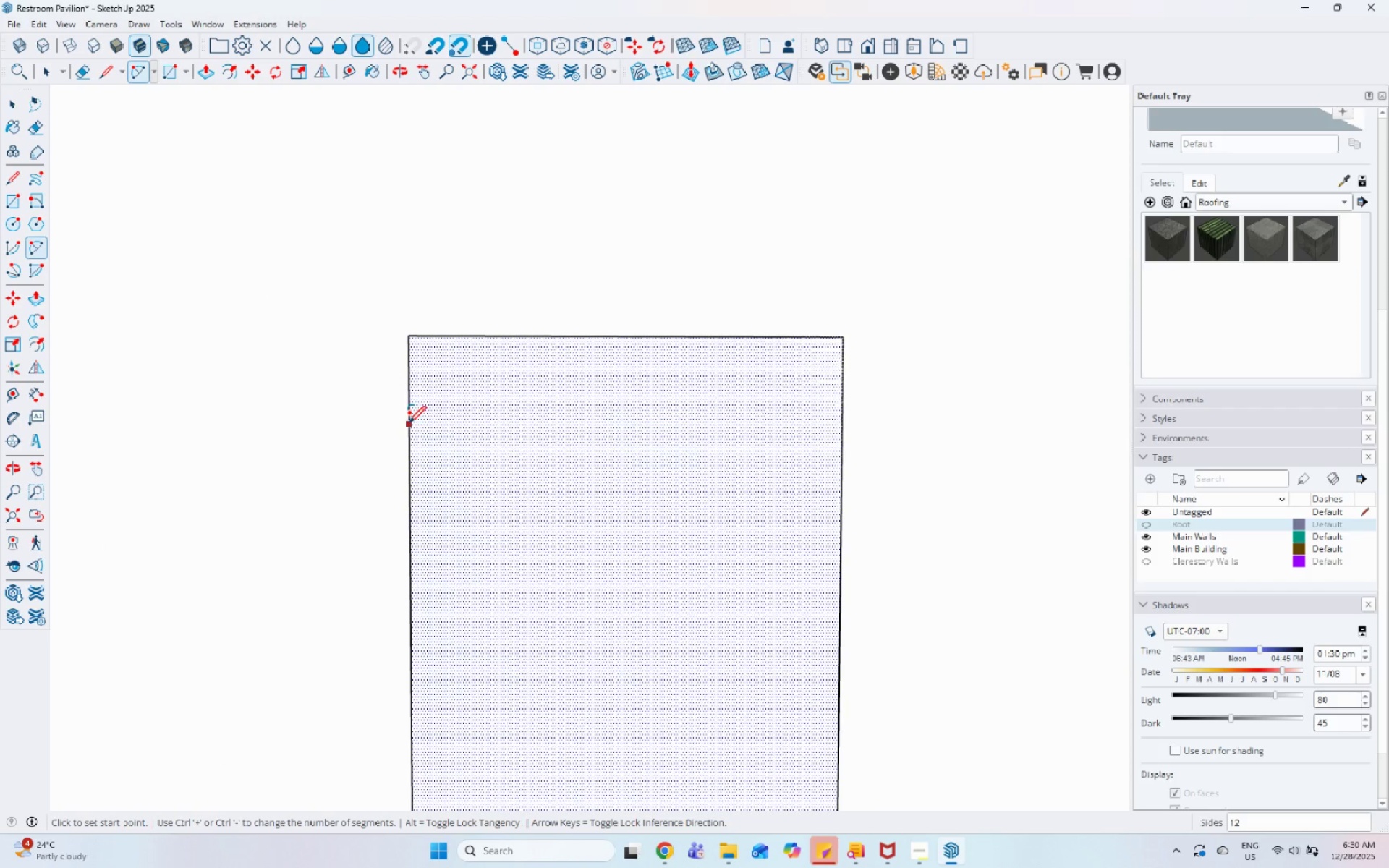 
left_click([409, 425])
 